 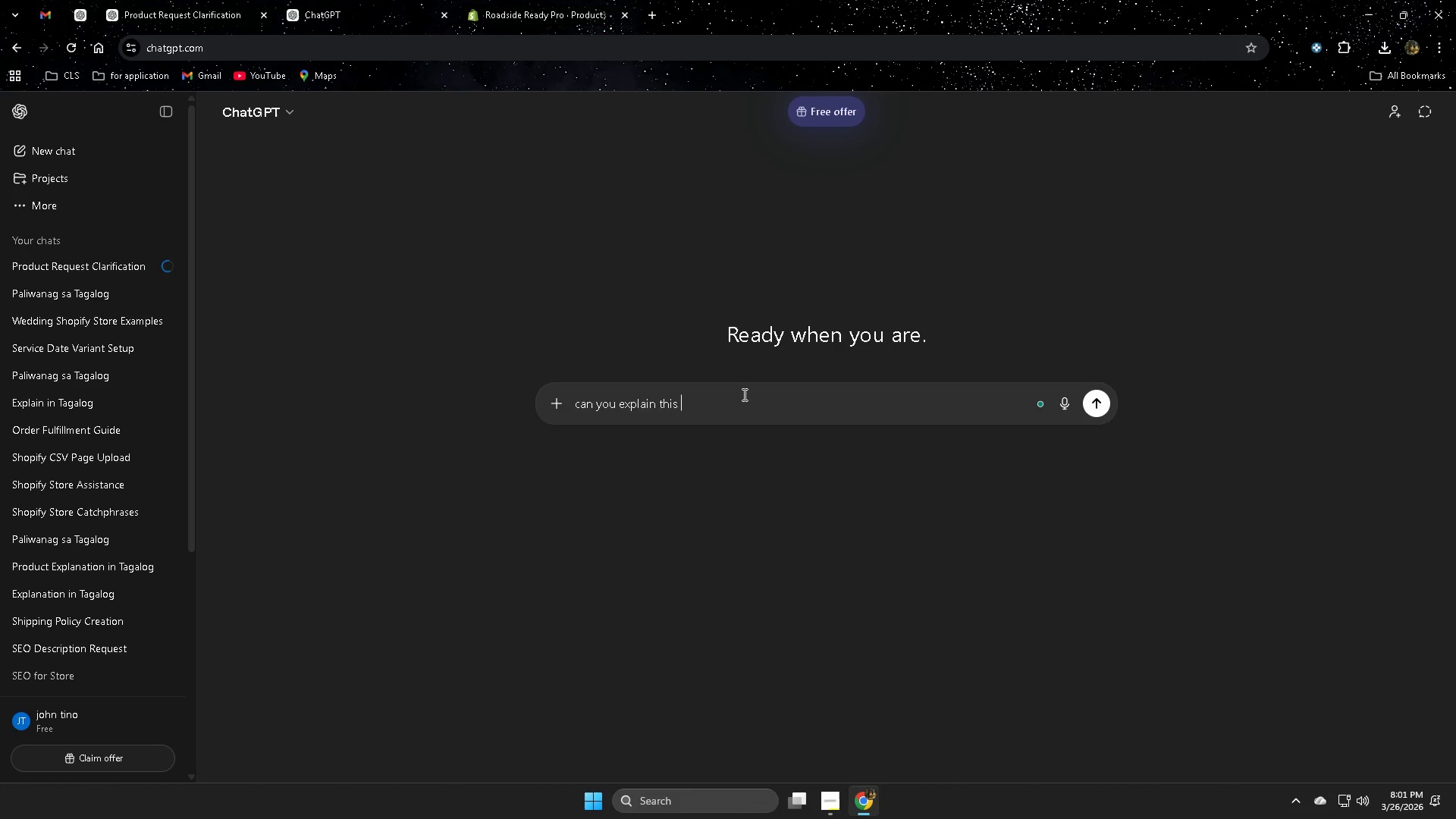 
key(Enter)
 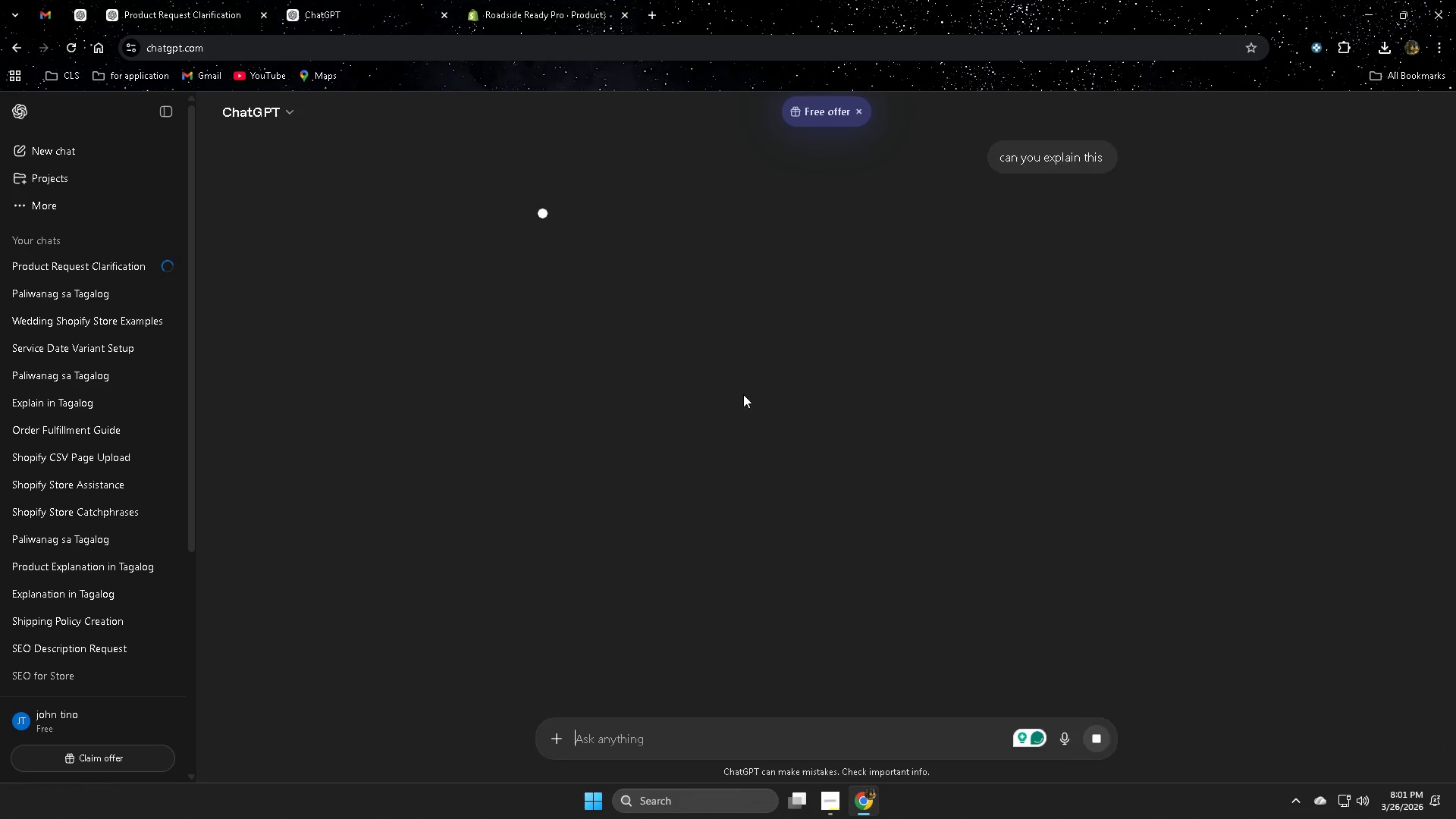 
key(Control+V)
 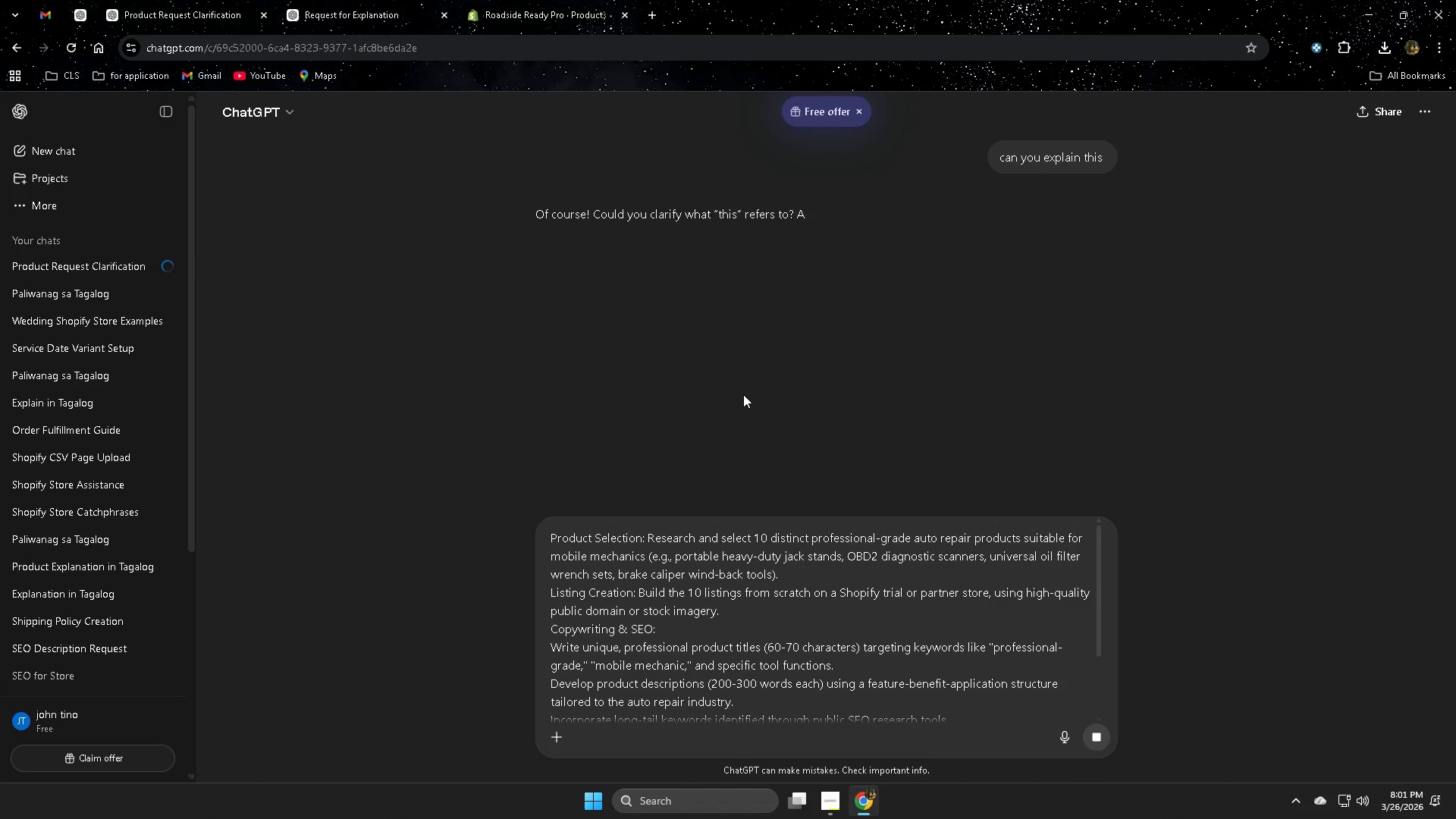 
key(Enter)
 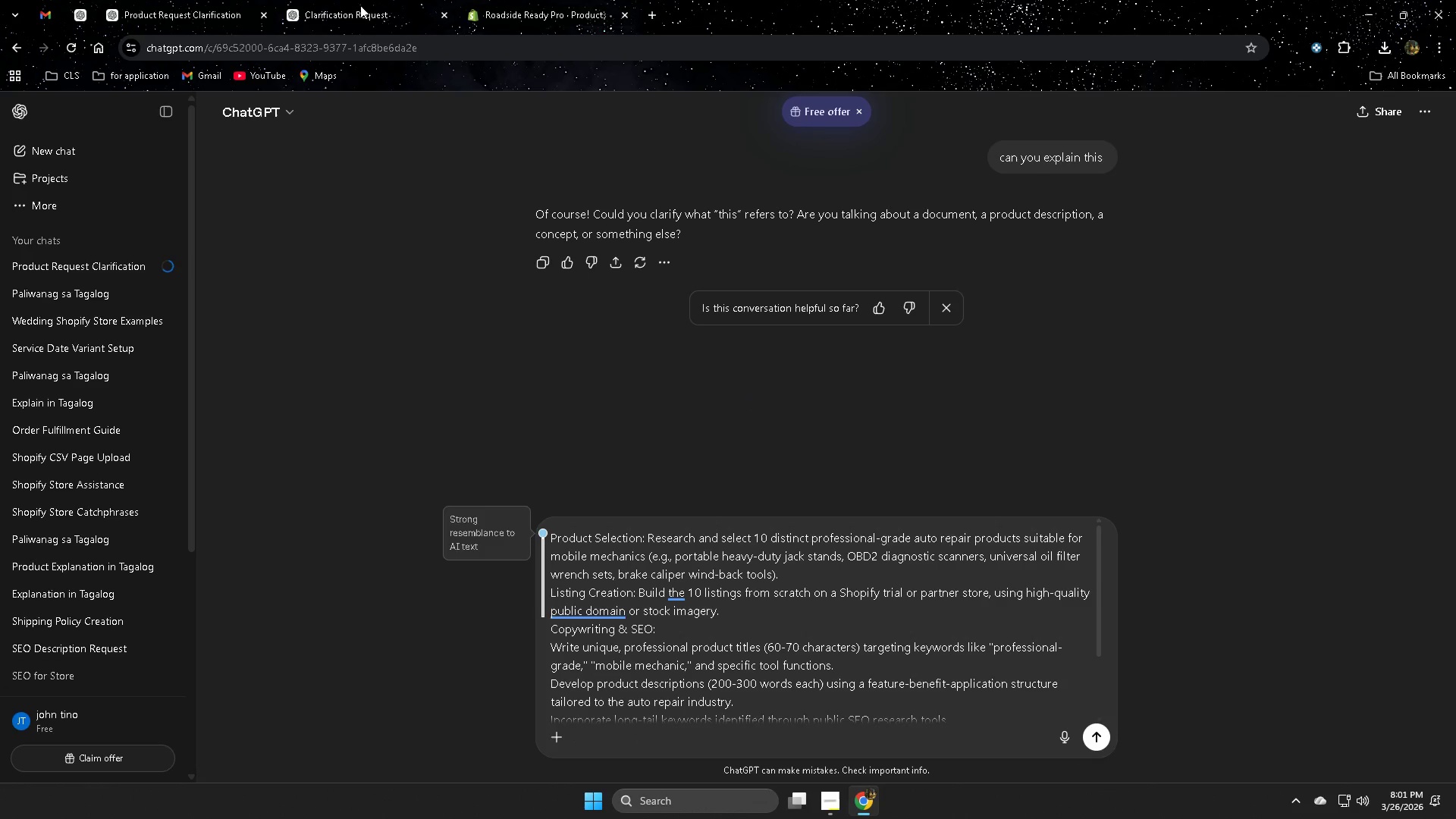 
double_click([171, 0])
 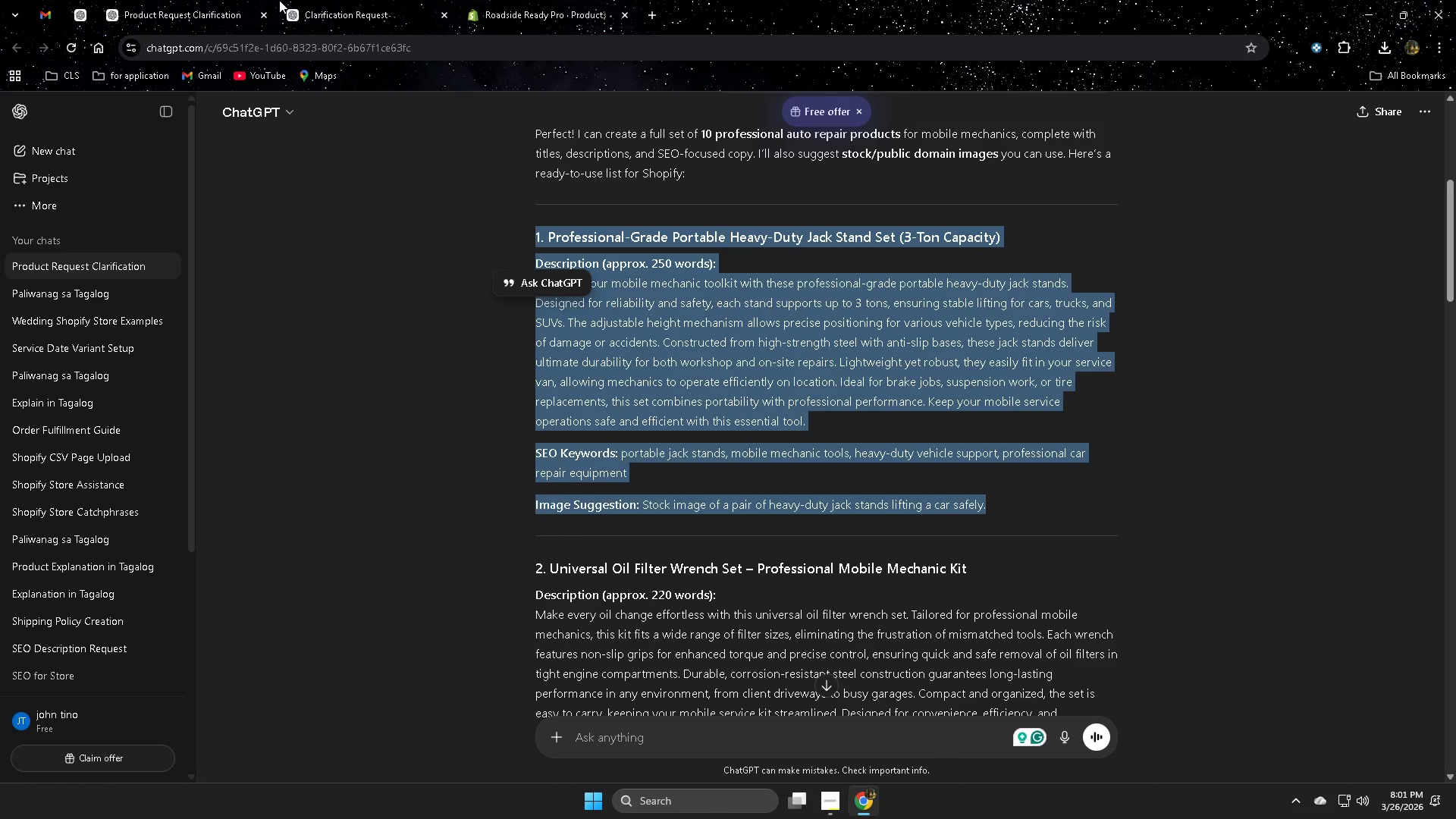 
left_click([337, 0])
 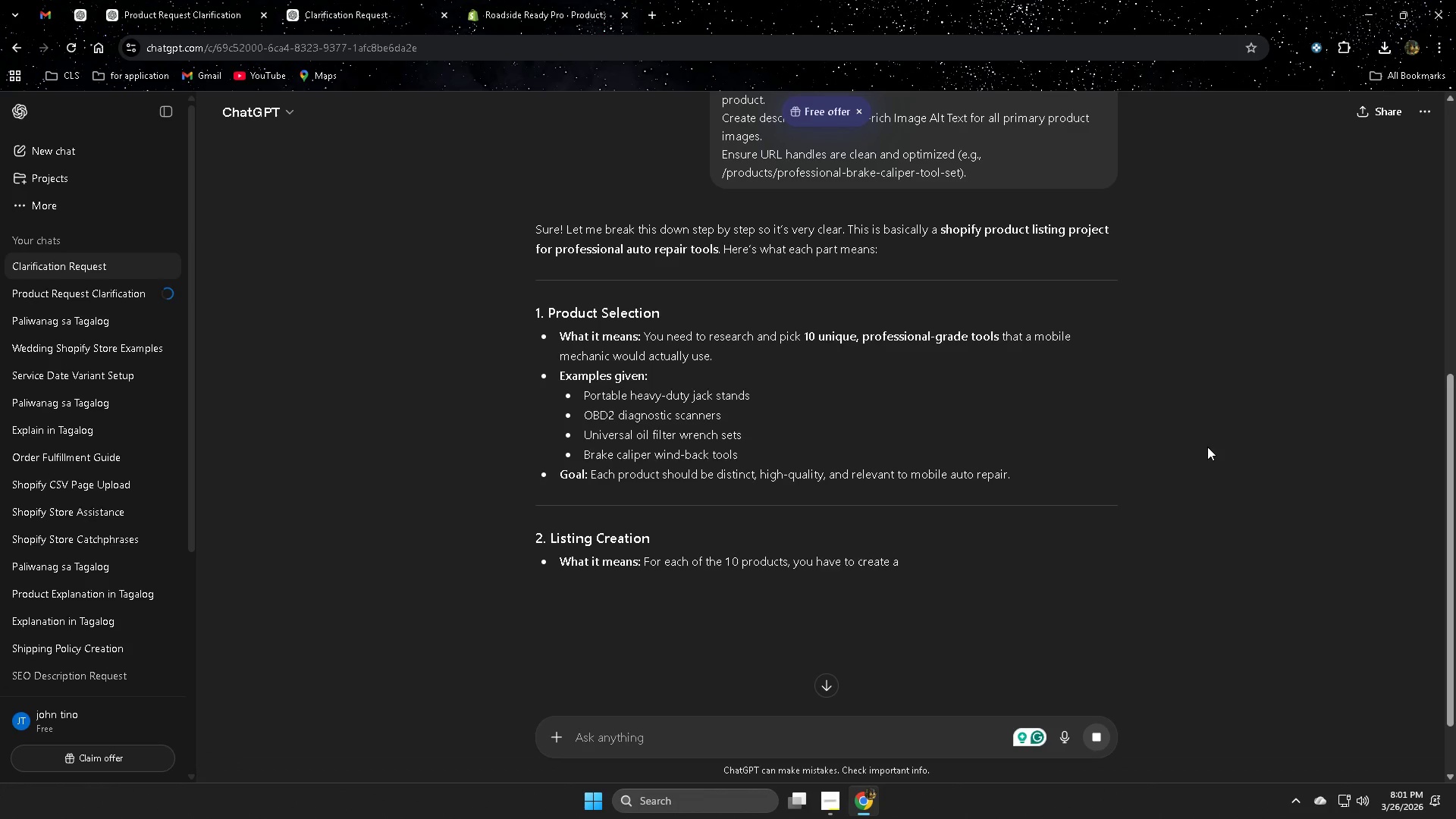 
wait(6.0)
 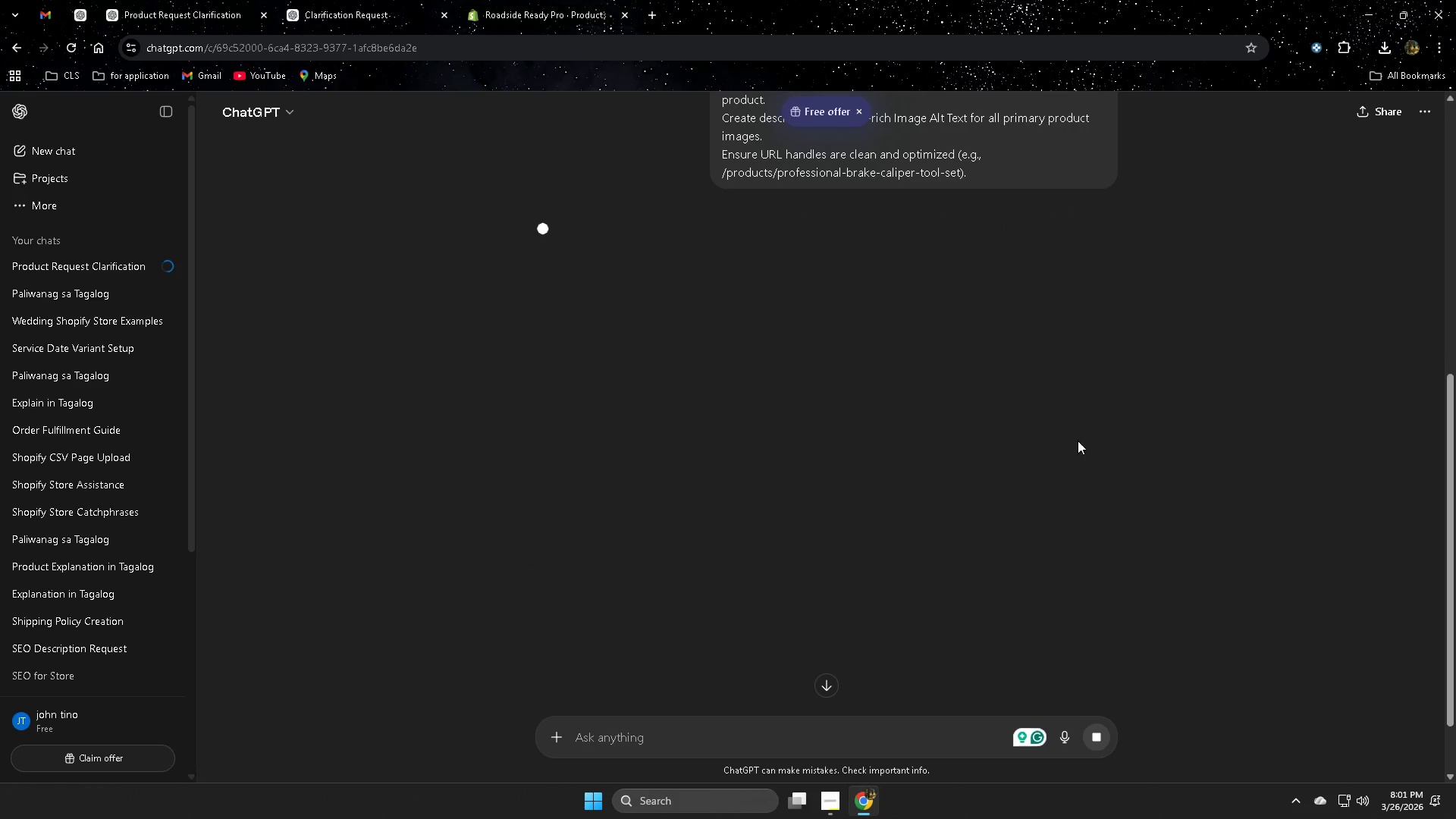 
scroll: coordinate [1188, 442], scroll_direction: down, amount: 2.0
 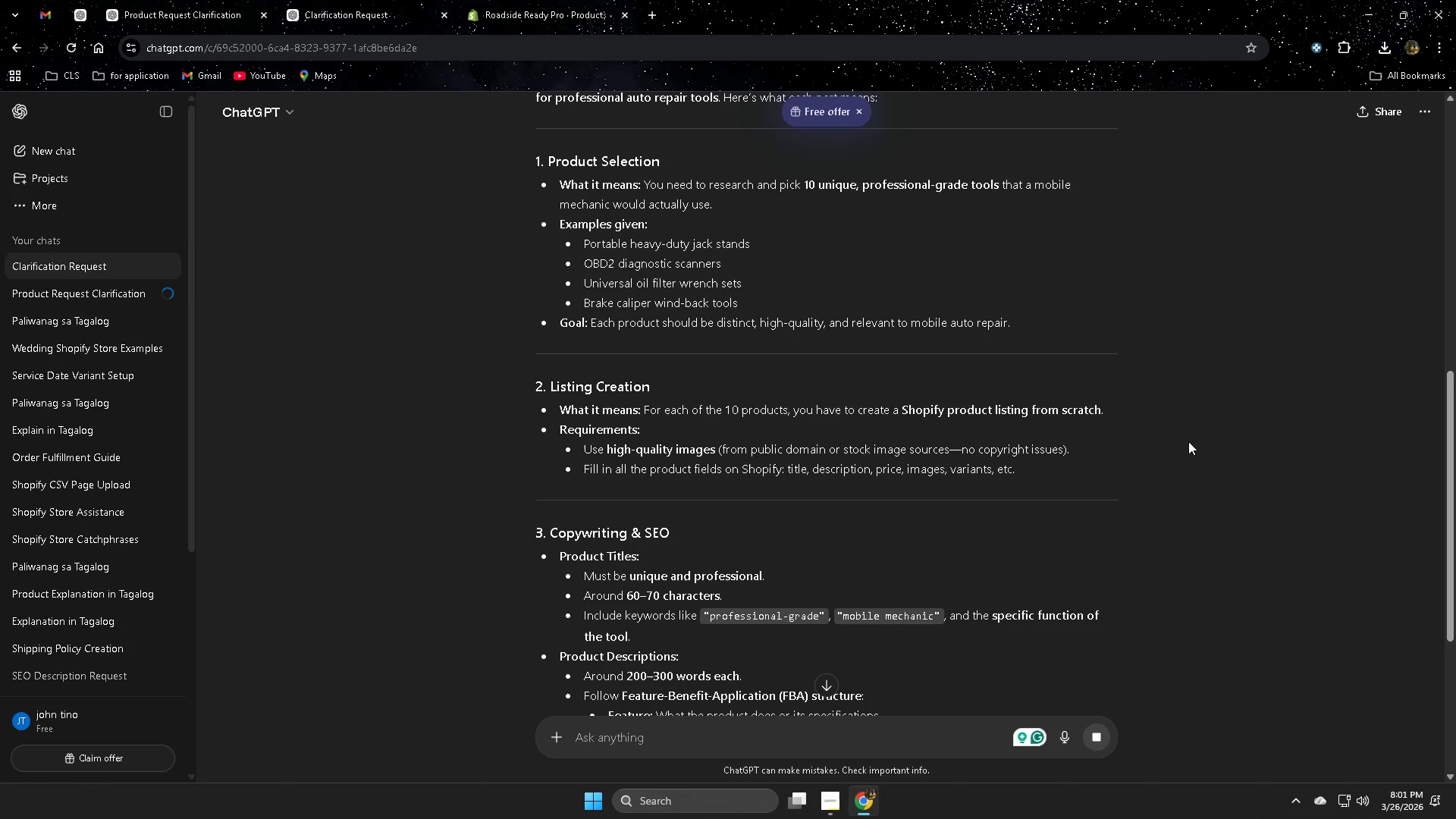 
scroll: coordinate [1188, 441], scroll_direction: up, amount: 2.0
 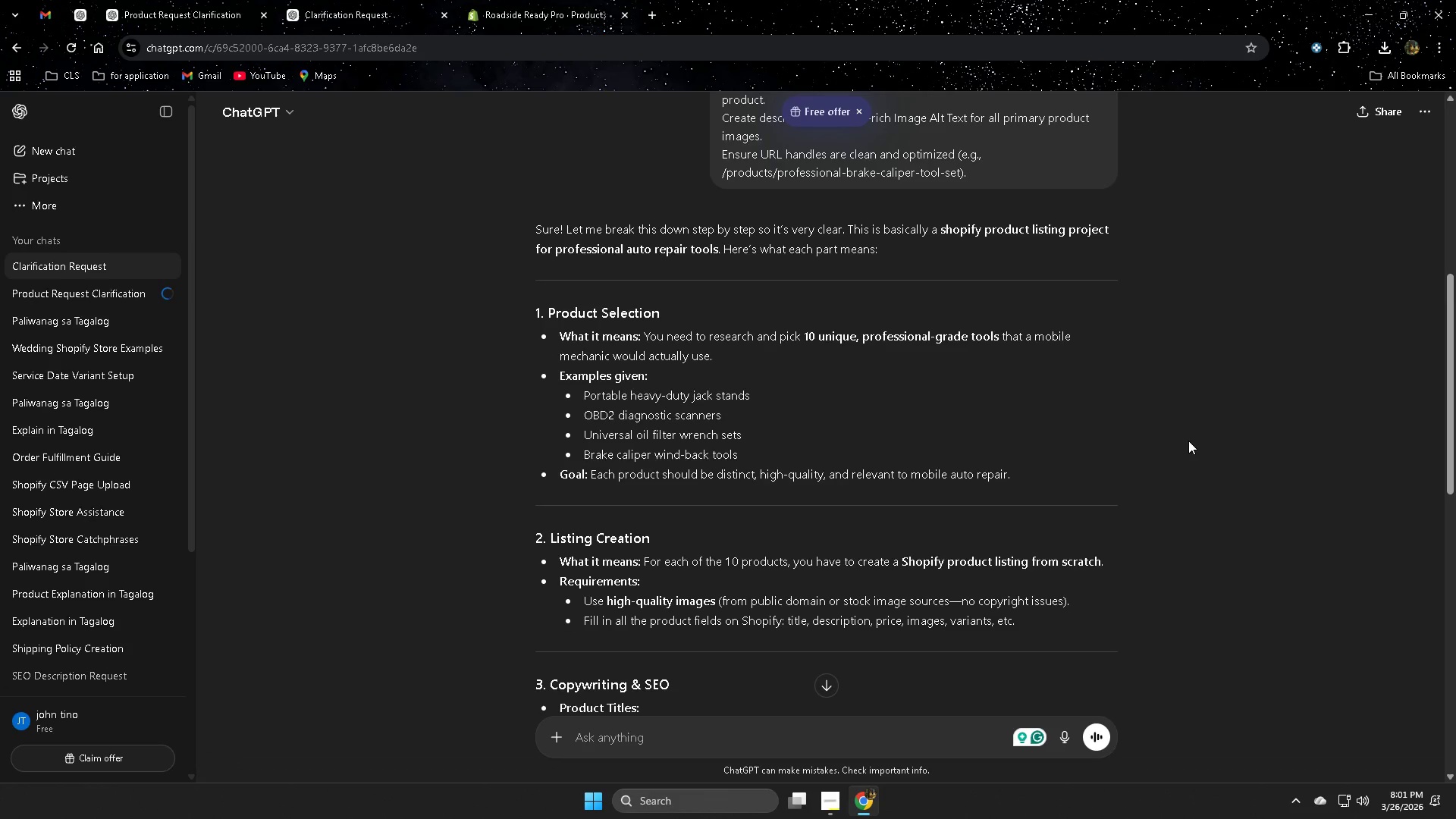 
scroll: coordinate [1188, 441], scroll_direction: down, amount: 13.0
 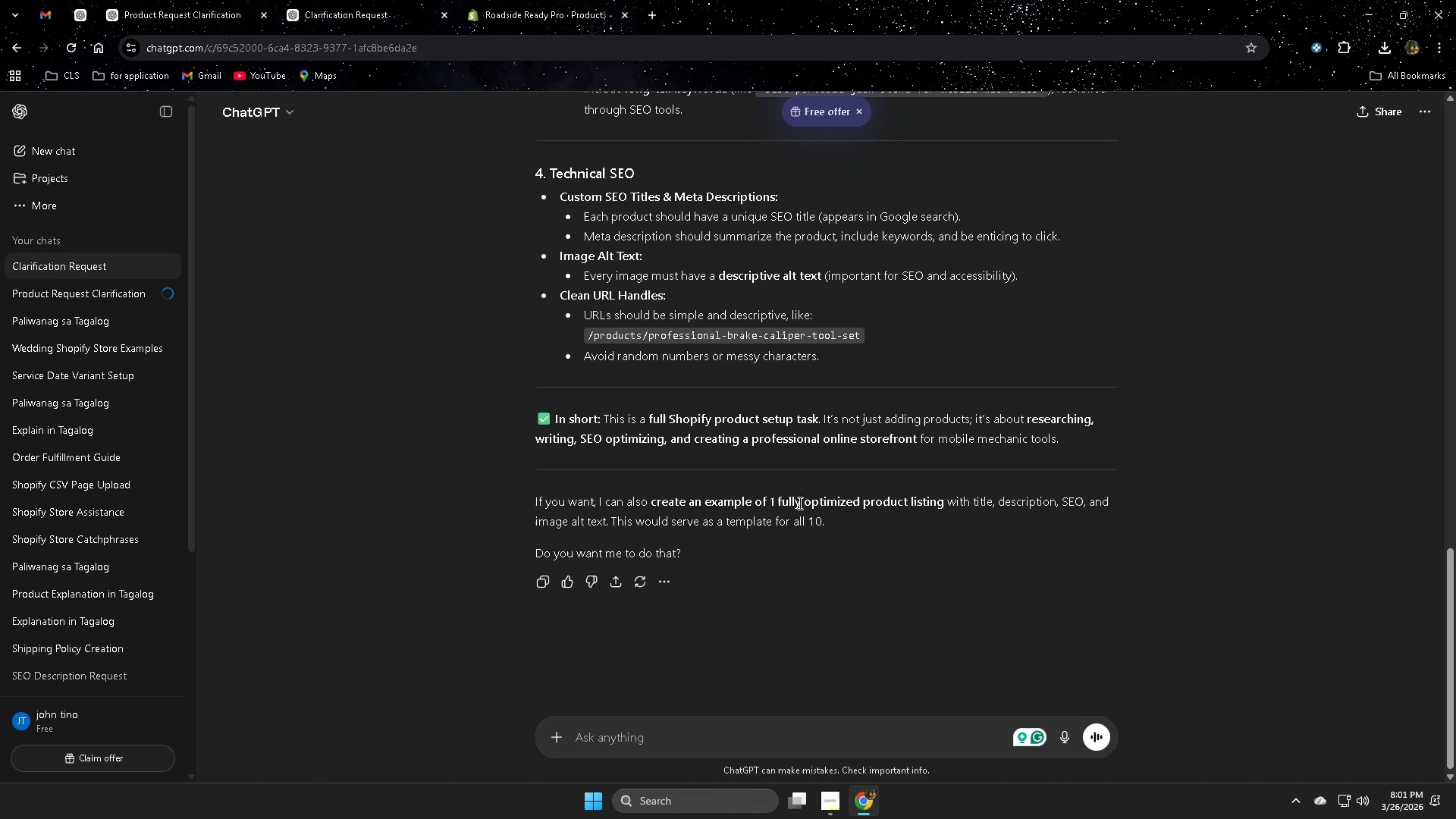 
wait(11.06)
 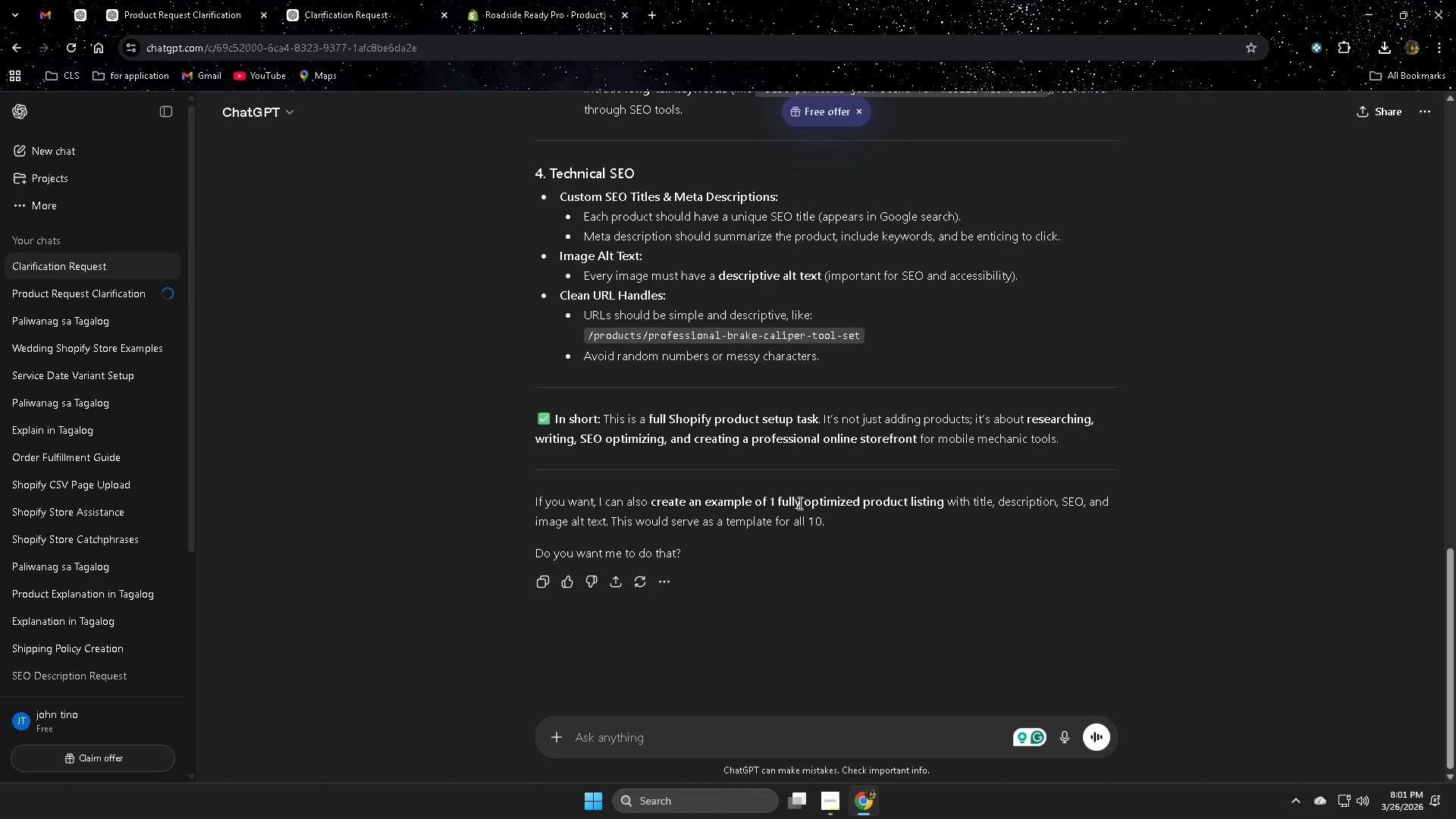 
left_click_drag(start_coordinate=[771, 503], to_coordinate=[840, 530])
 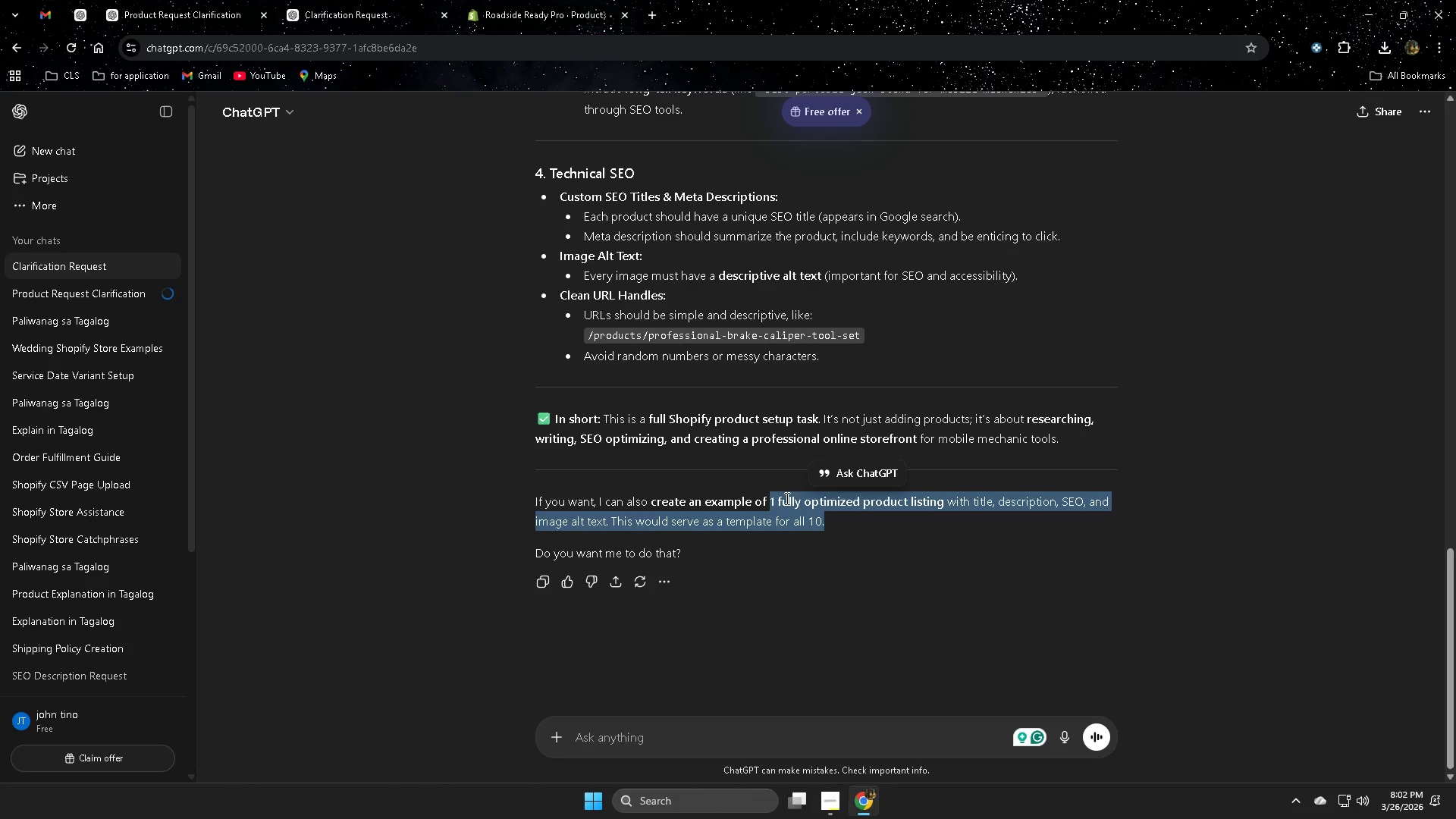 
double_click([776, 500])
 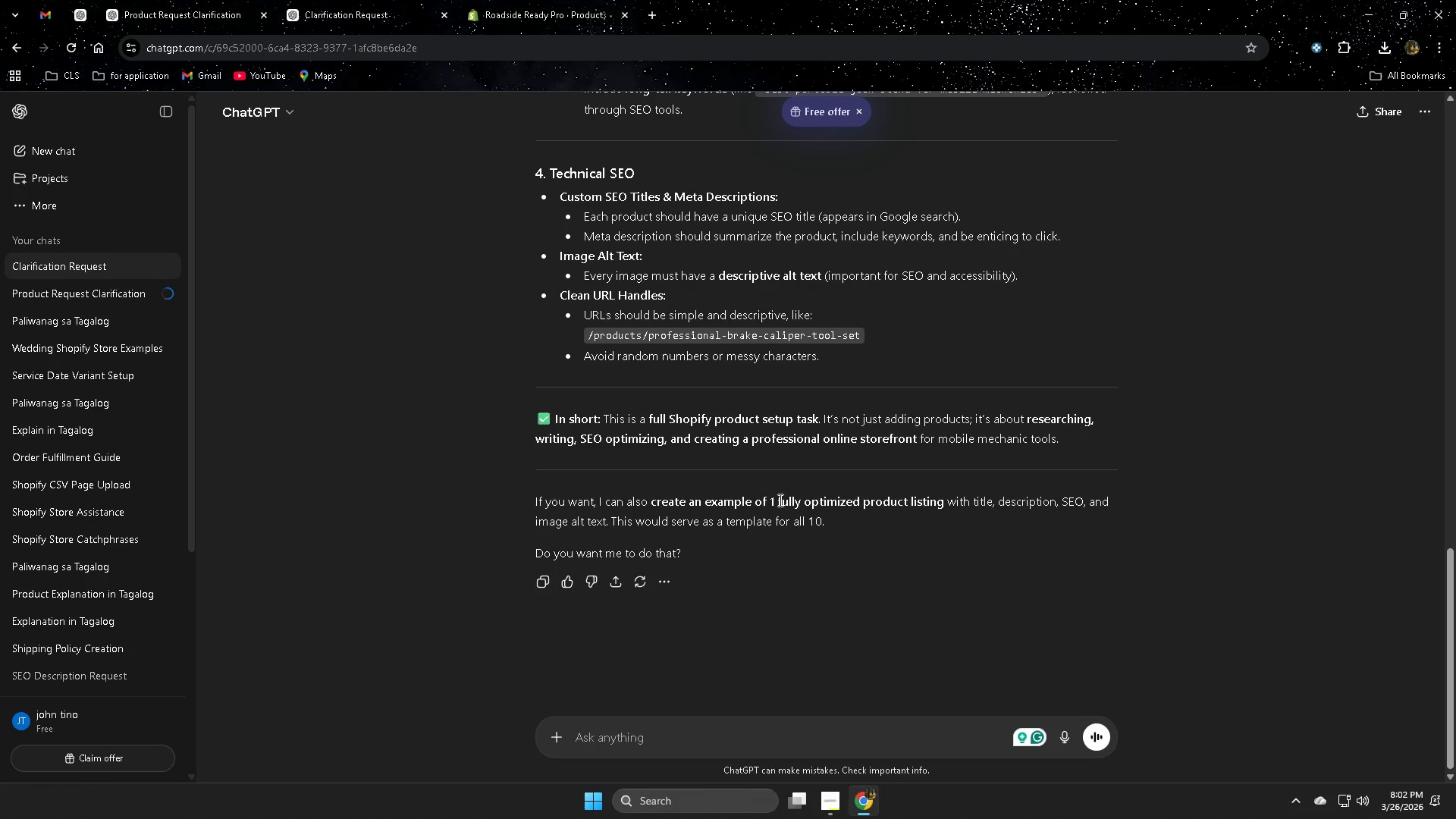 
left_click_drag(start_coordinate=[779, 500], to_coordinate=[843, 527])
 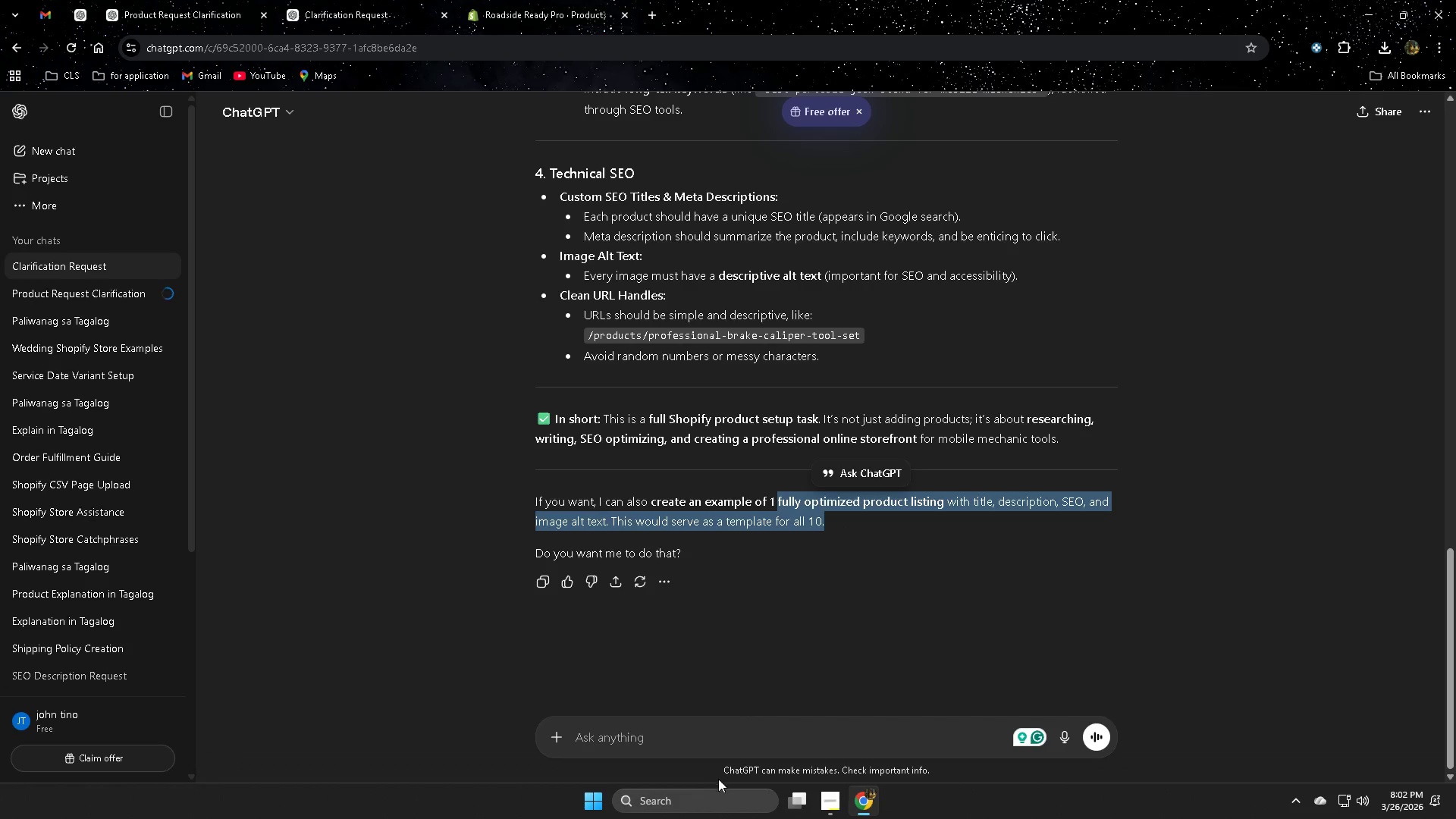 
key(Control+ControlLeft)
 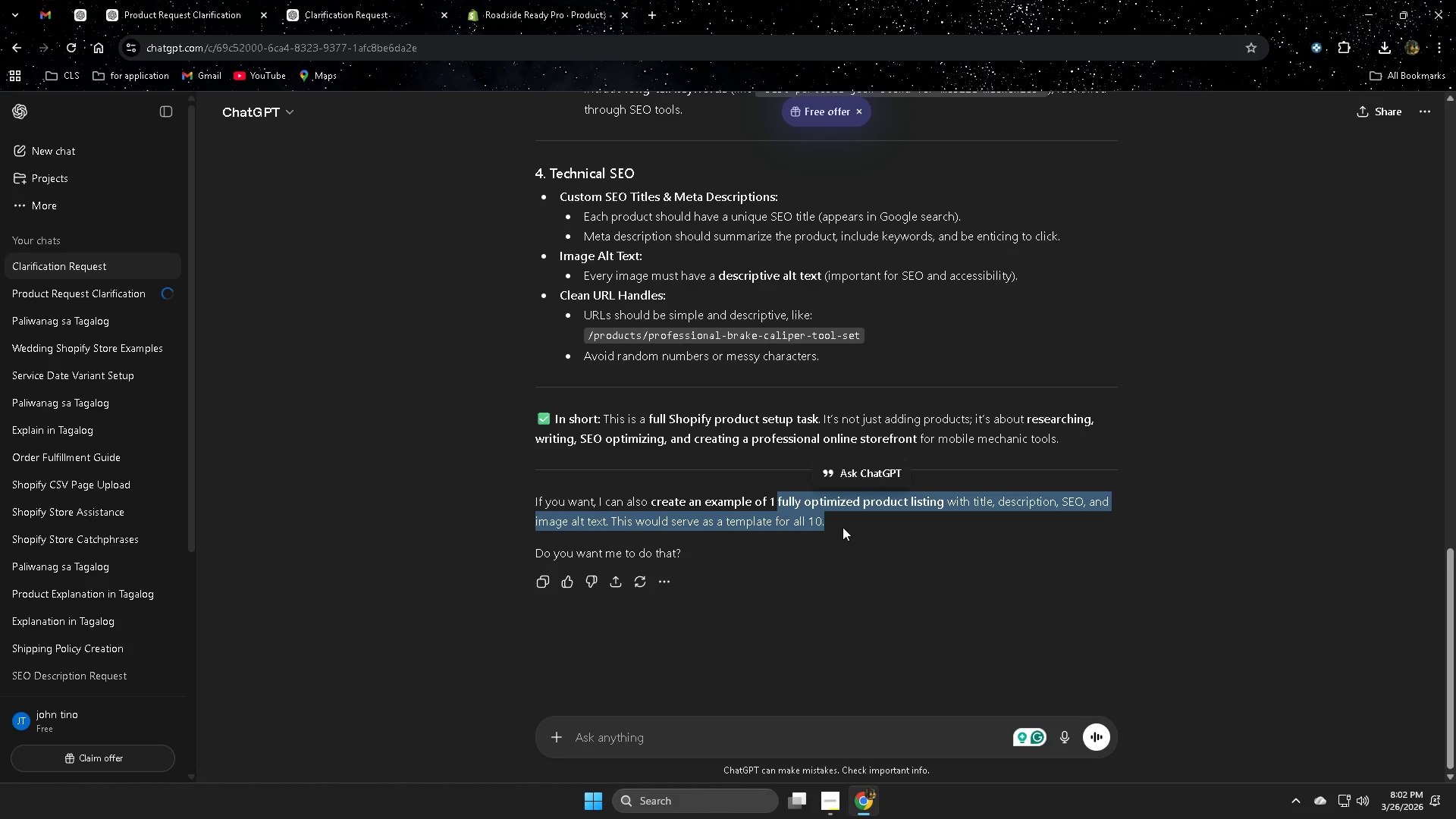 
key(Control+C)
 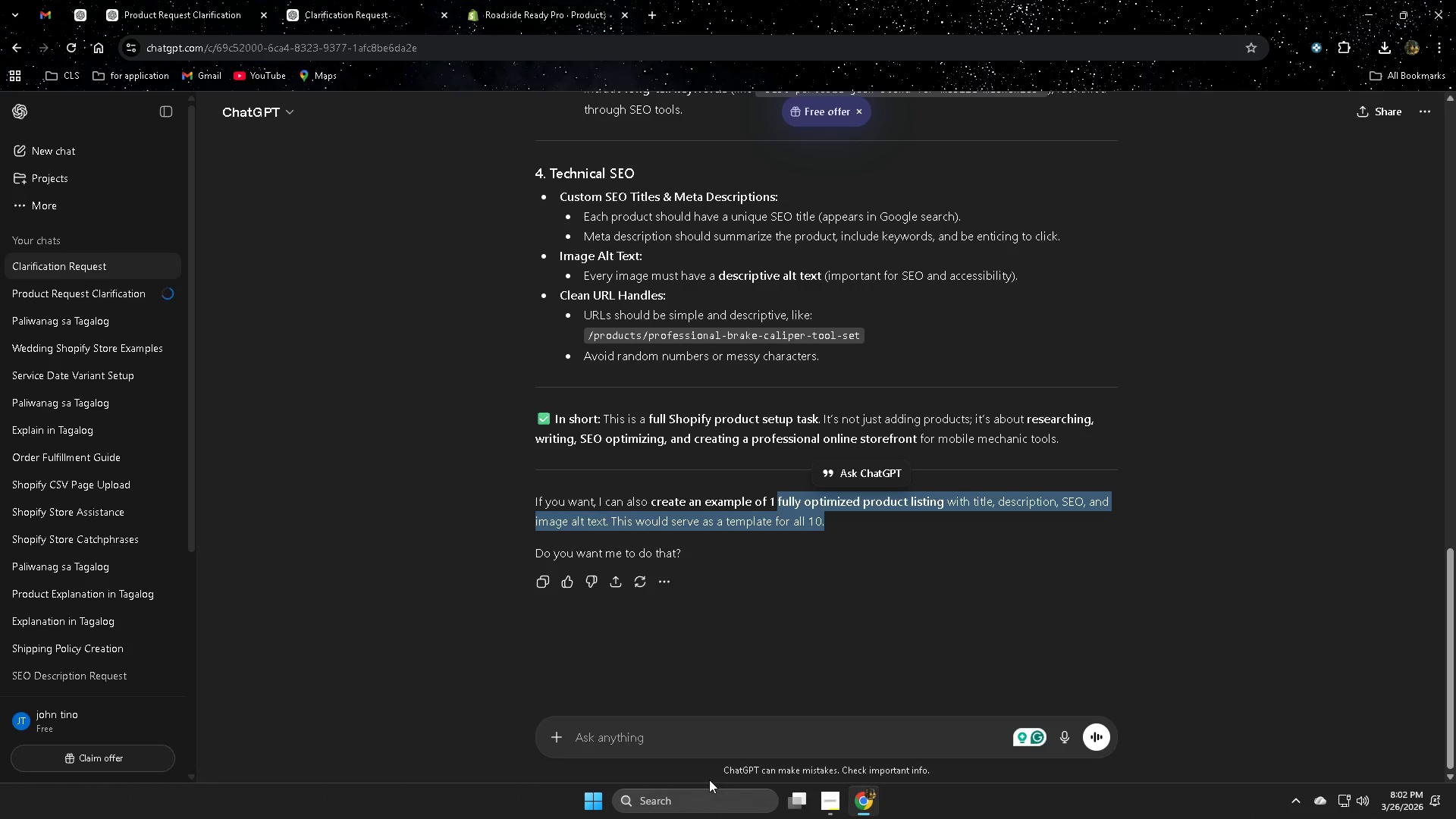 
left_click([707, 739])
 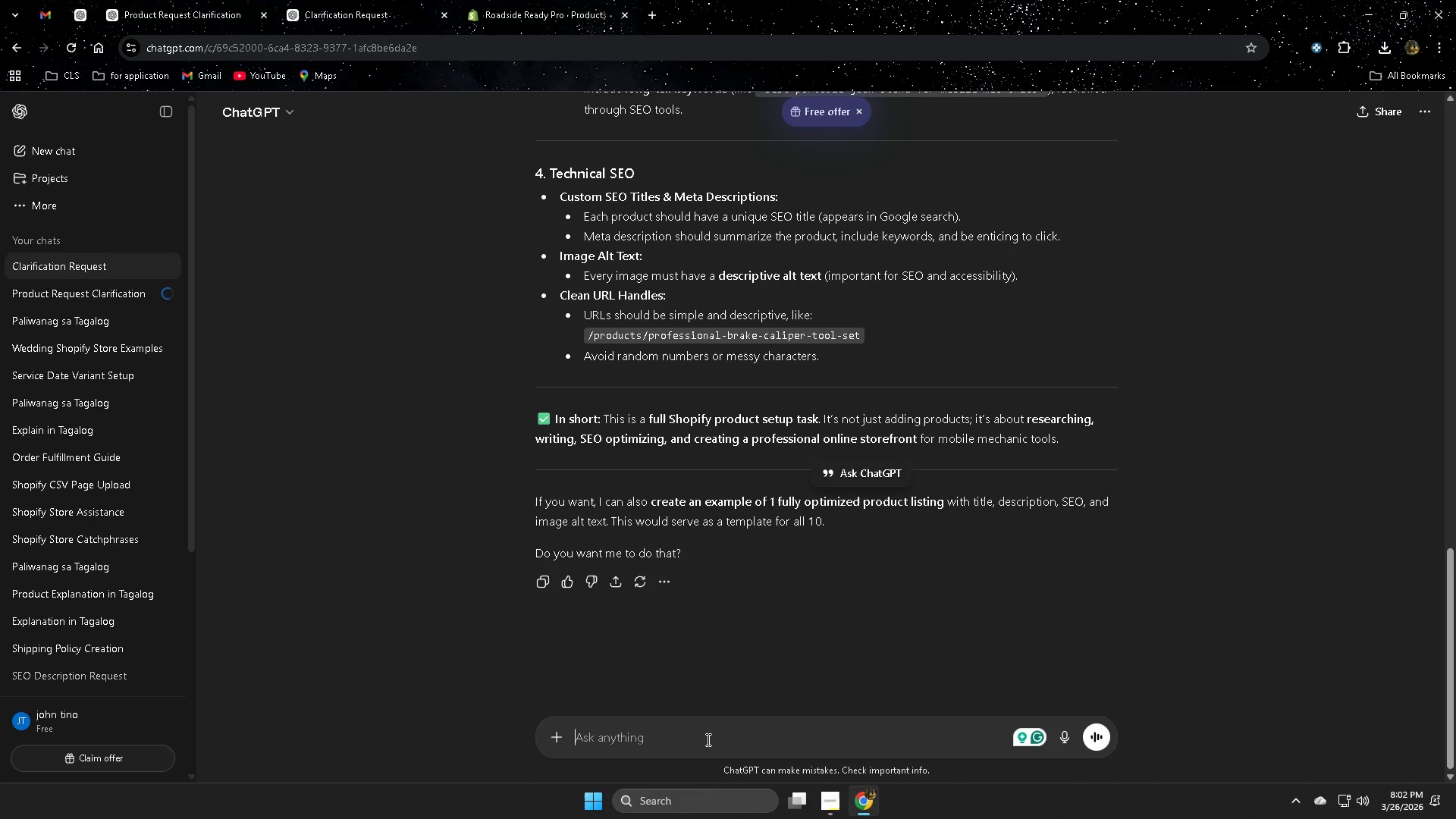 
key(Control+ControlLeft)
 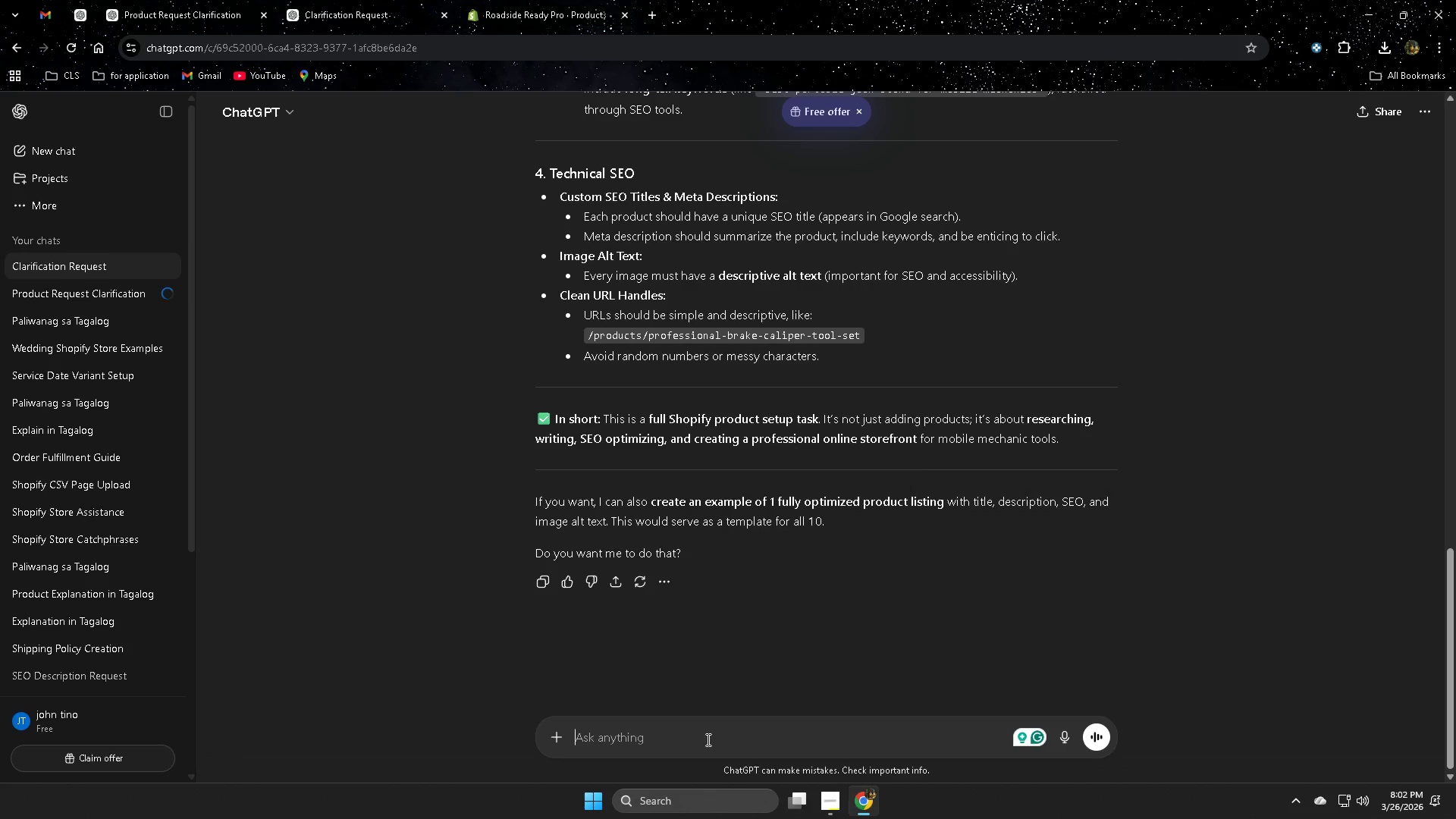 
key(Control+V)
 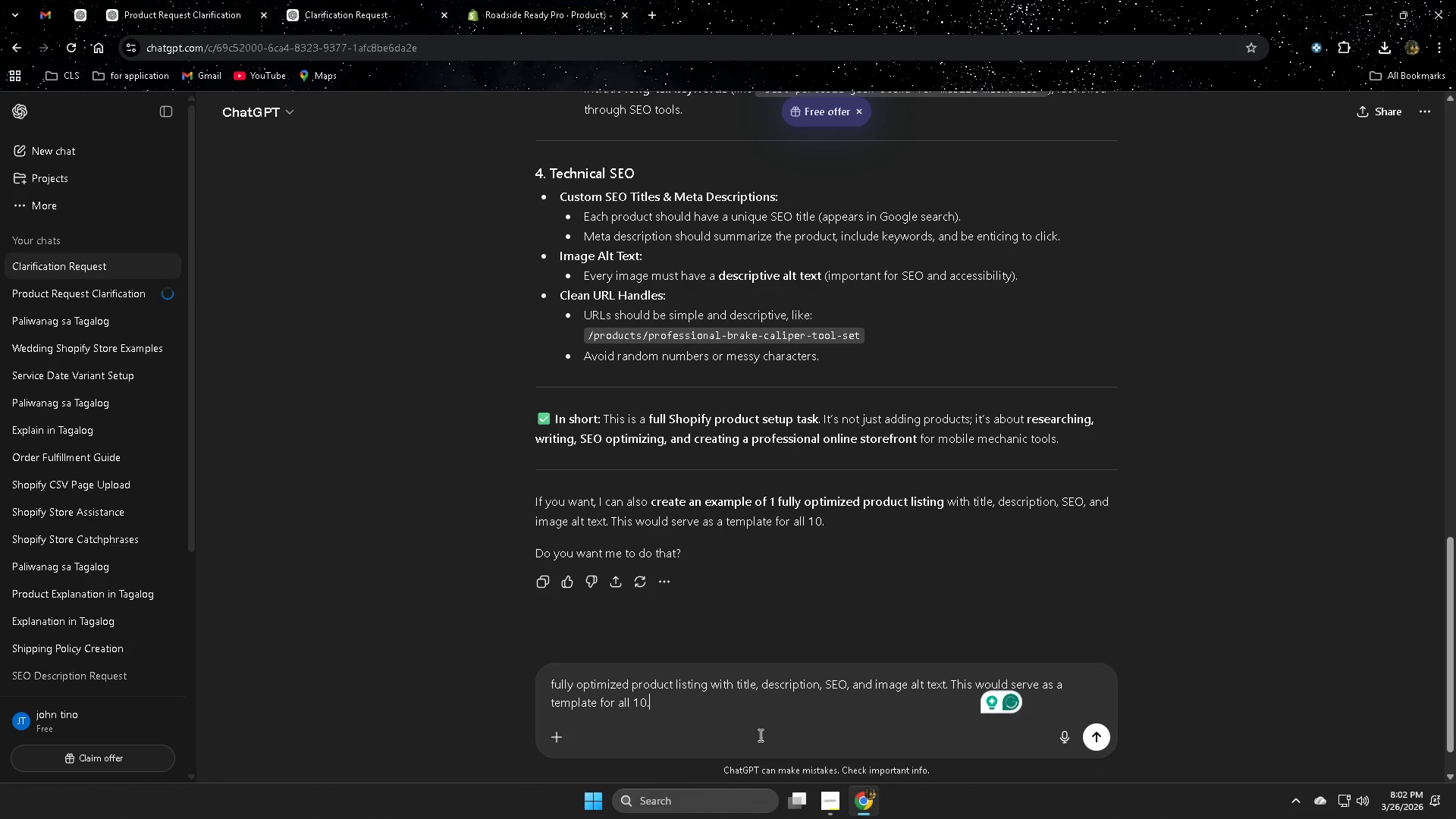 
key(Enter)
 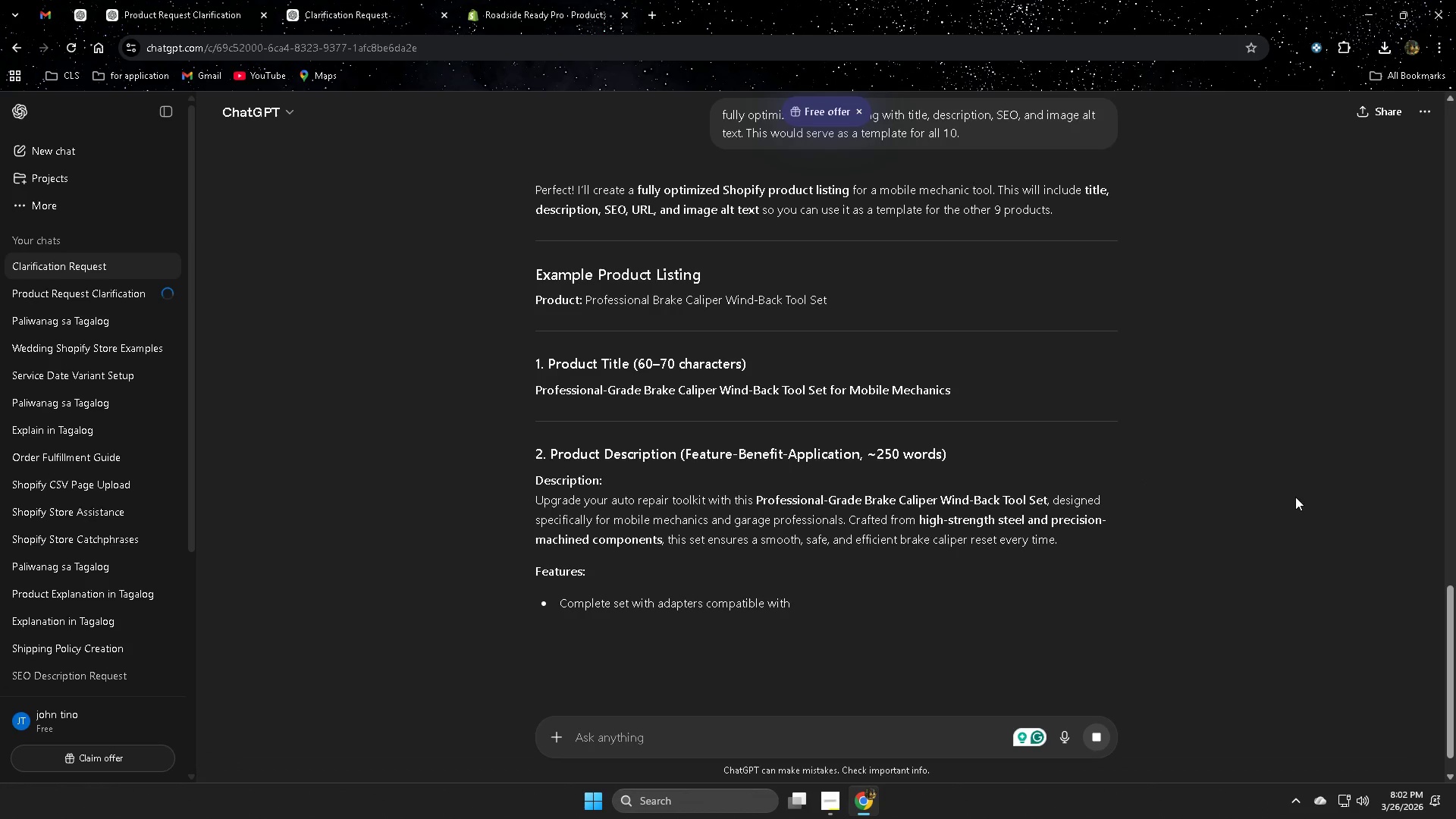 
wait(5.72)
 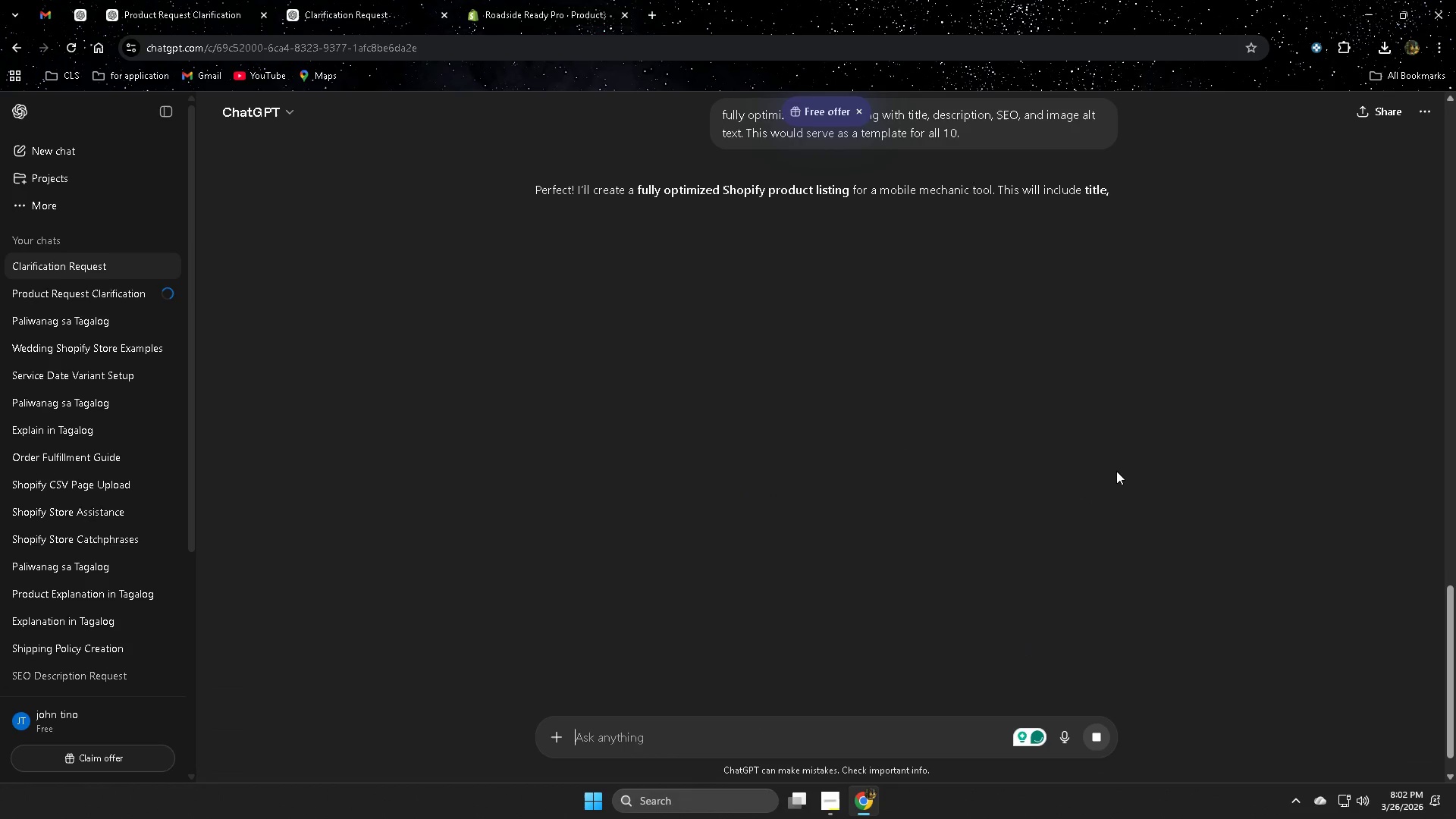 
scroll: coordinate [1326, 504], scroll_direction: down, amount: 7.0
 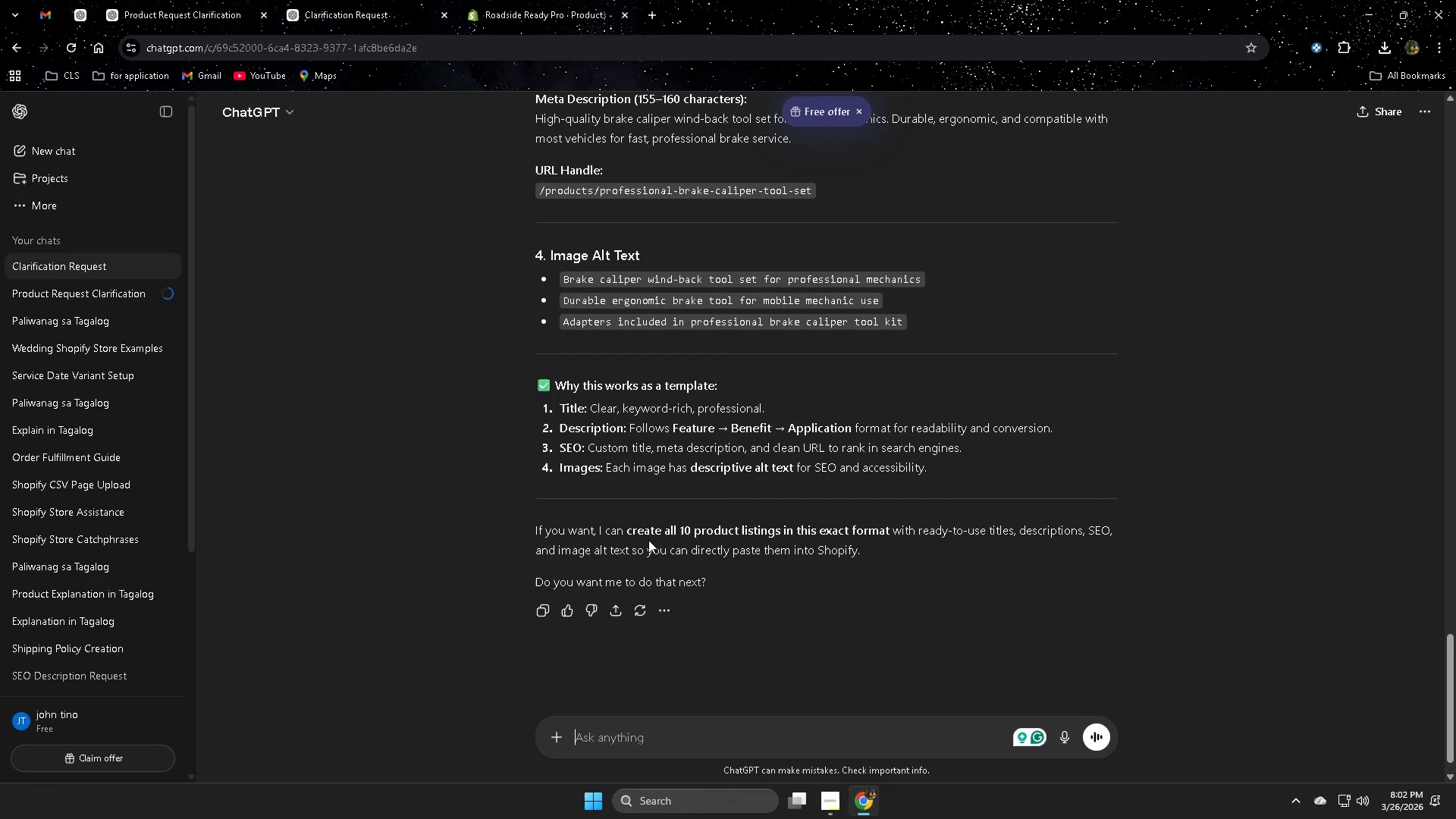 
wait(5.37)
 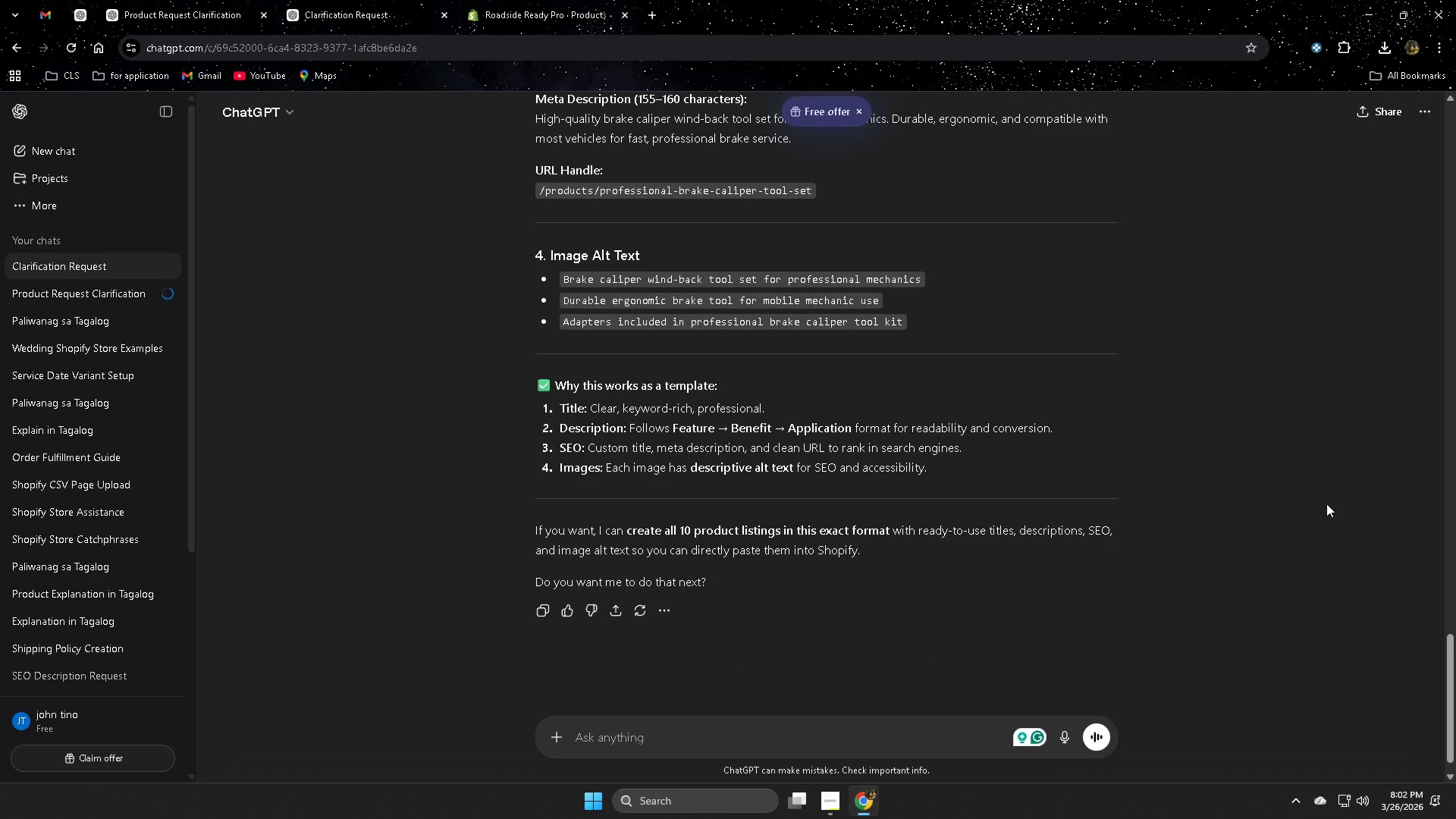 
left_click_drag(start_coordinate=[628, 530], to_coordinate=[888, 531])
 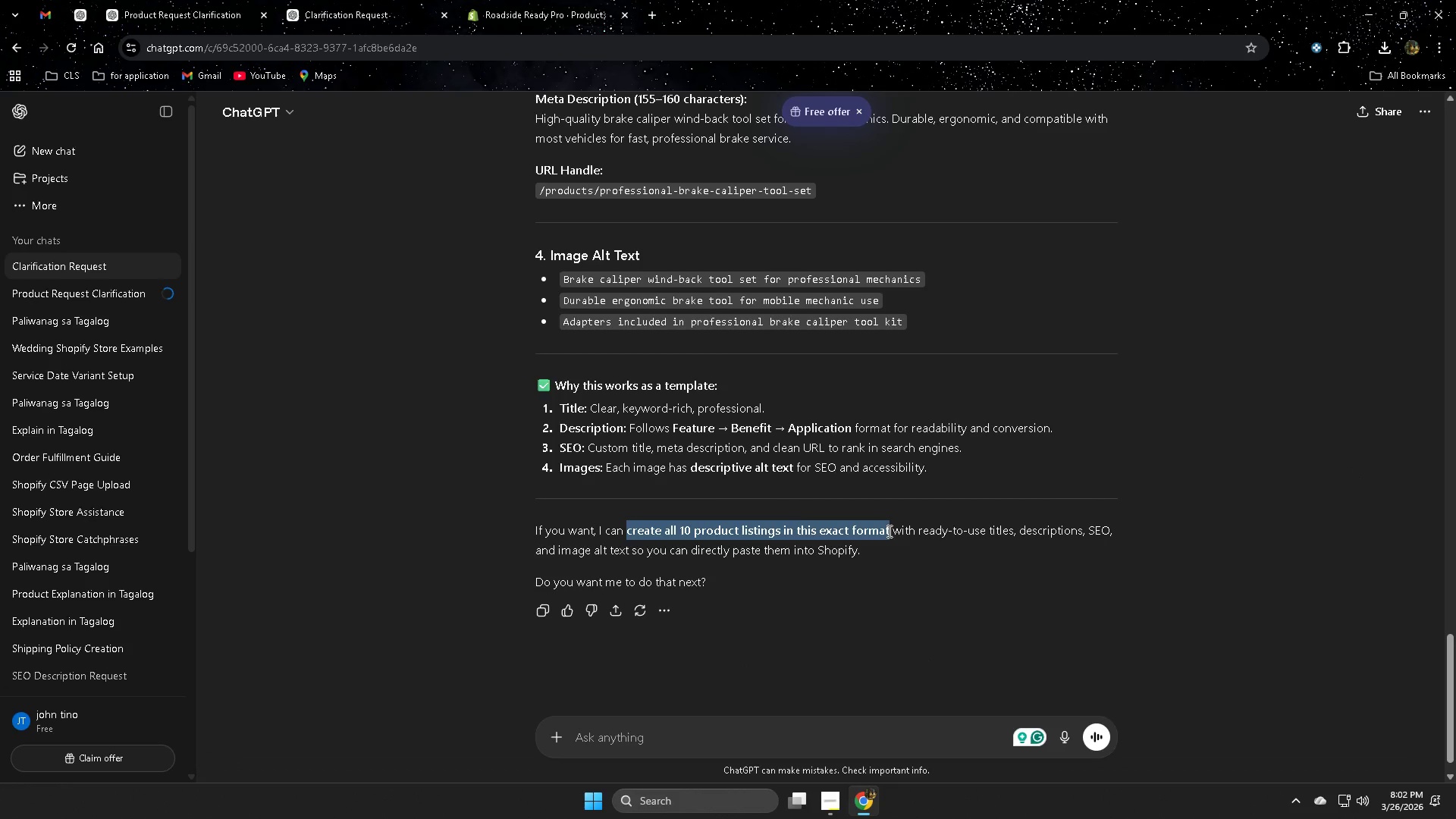 
key(Control+ControlLeft)
 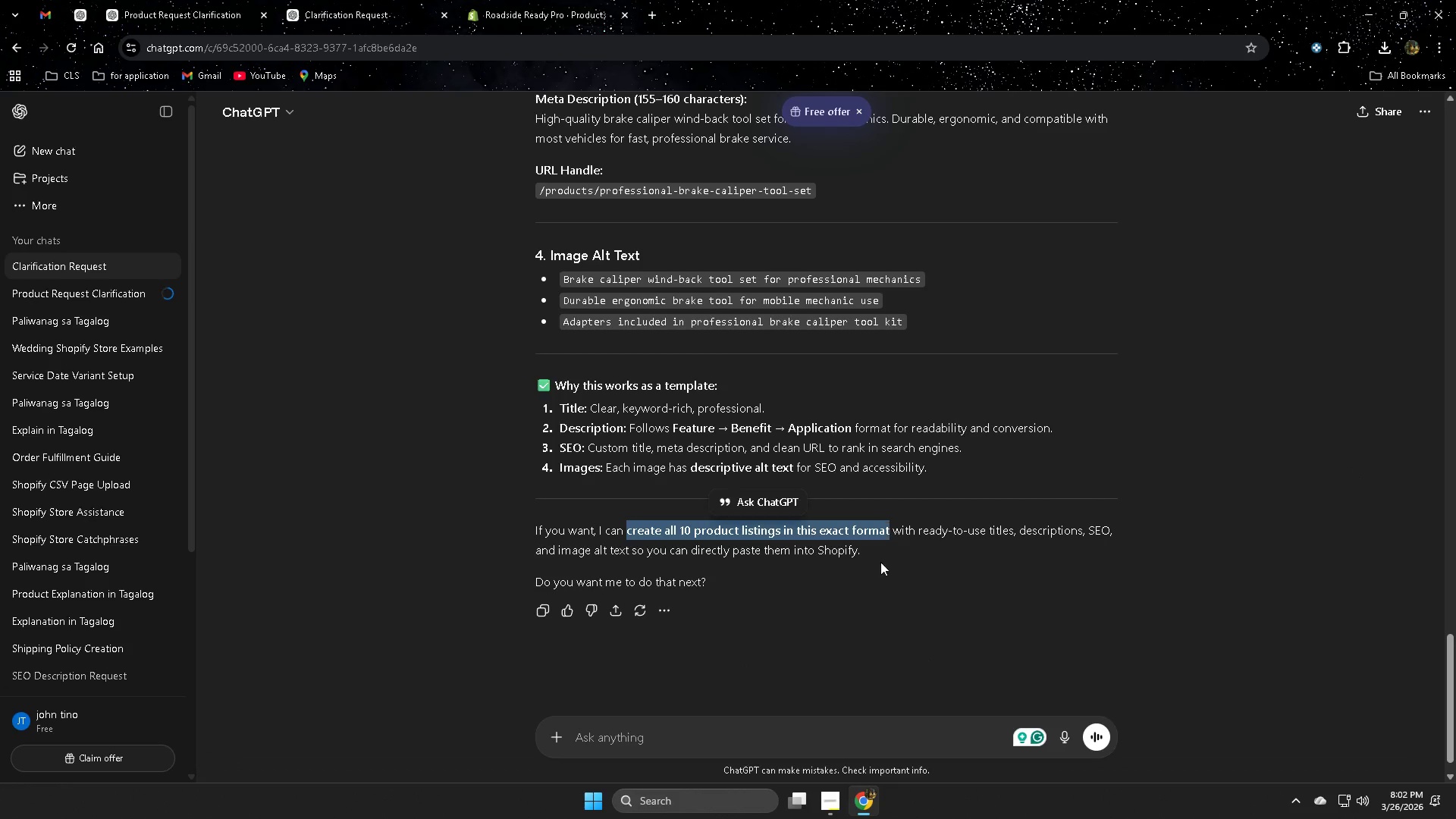 
key(Control+C)
 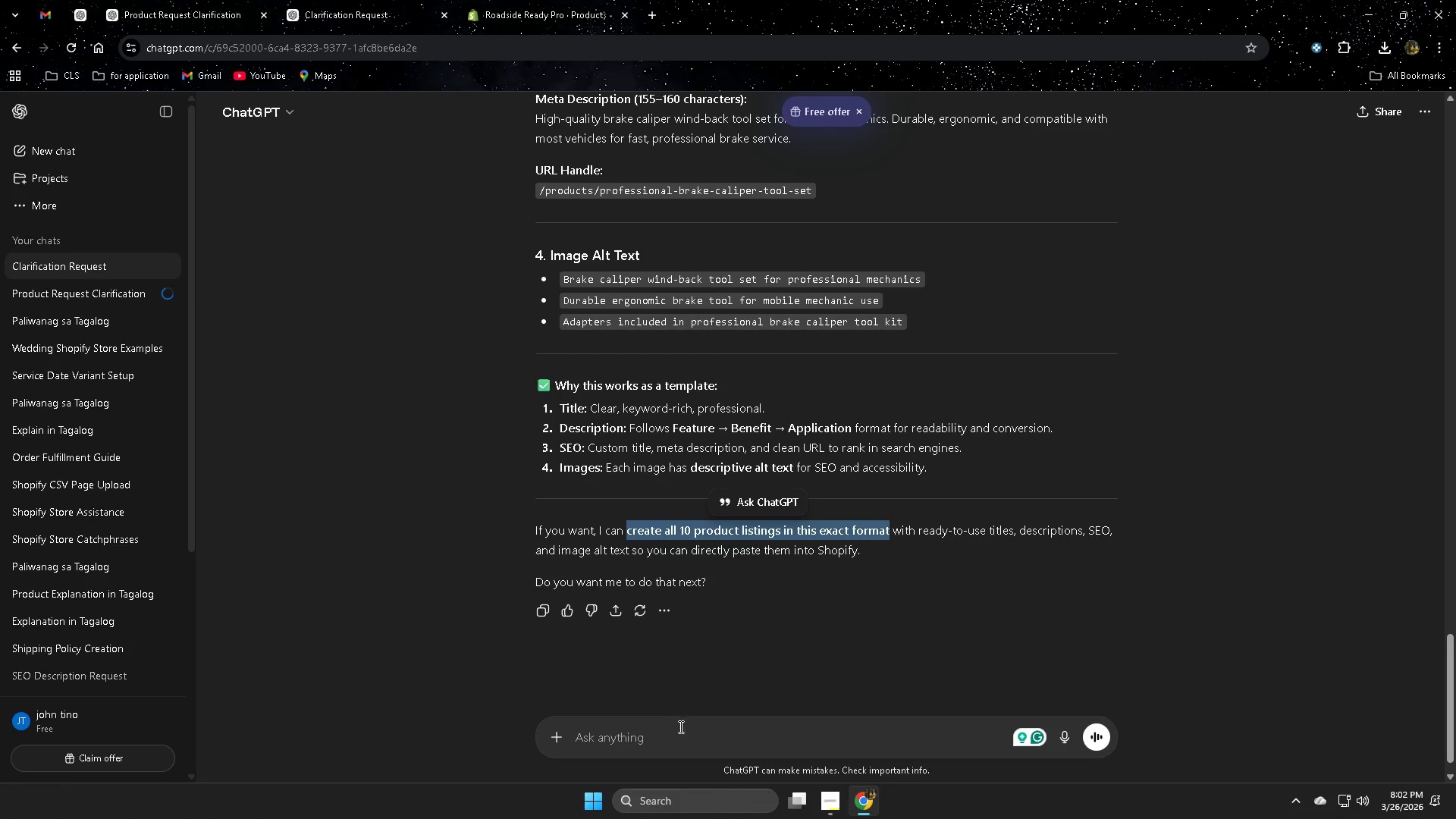 
left_click([674, 731])
 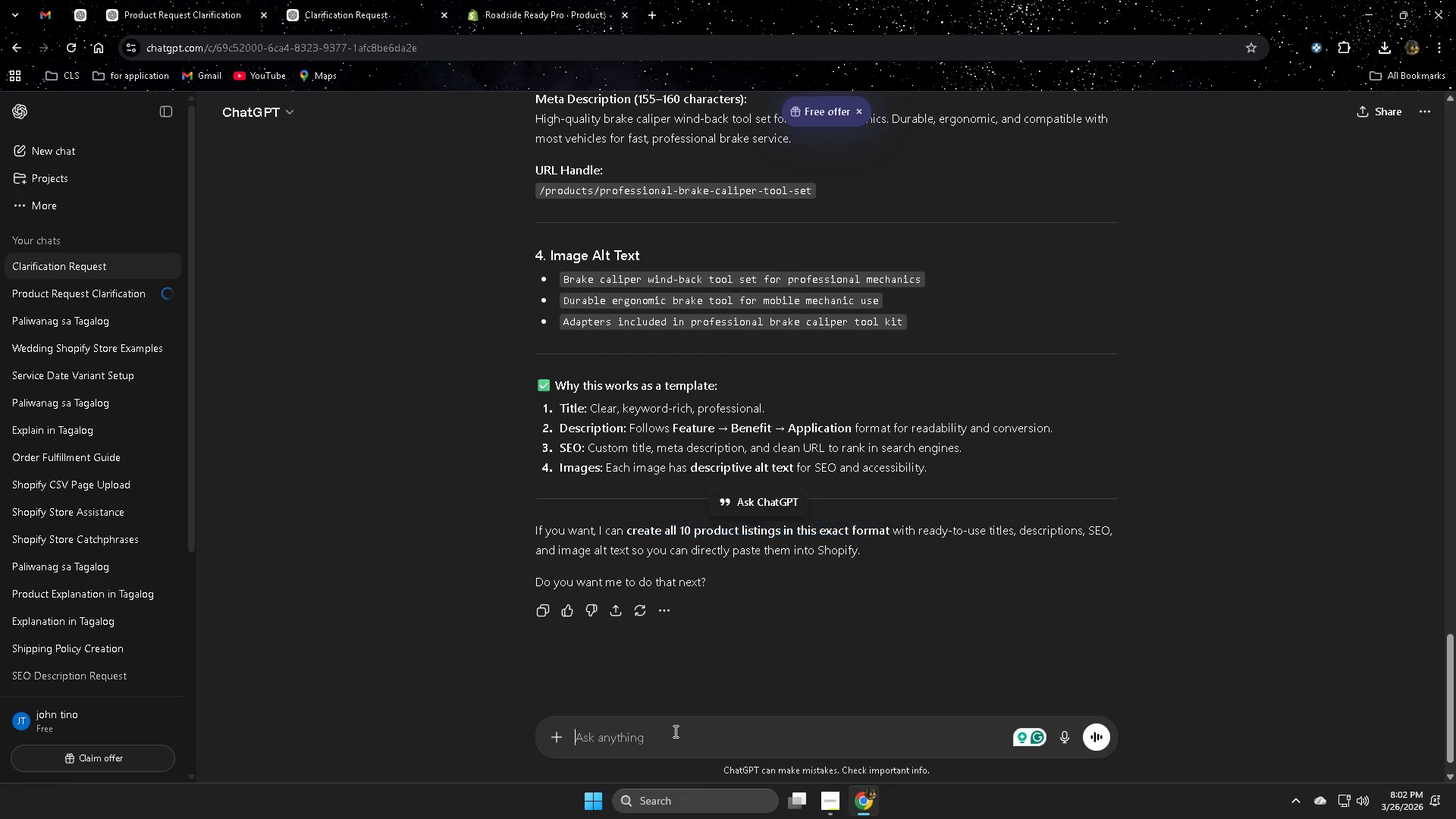 
key(Control+ControlLeft)
 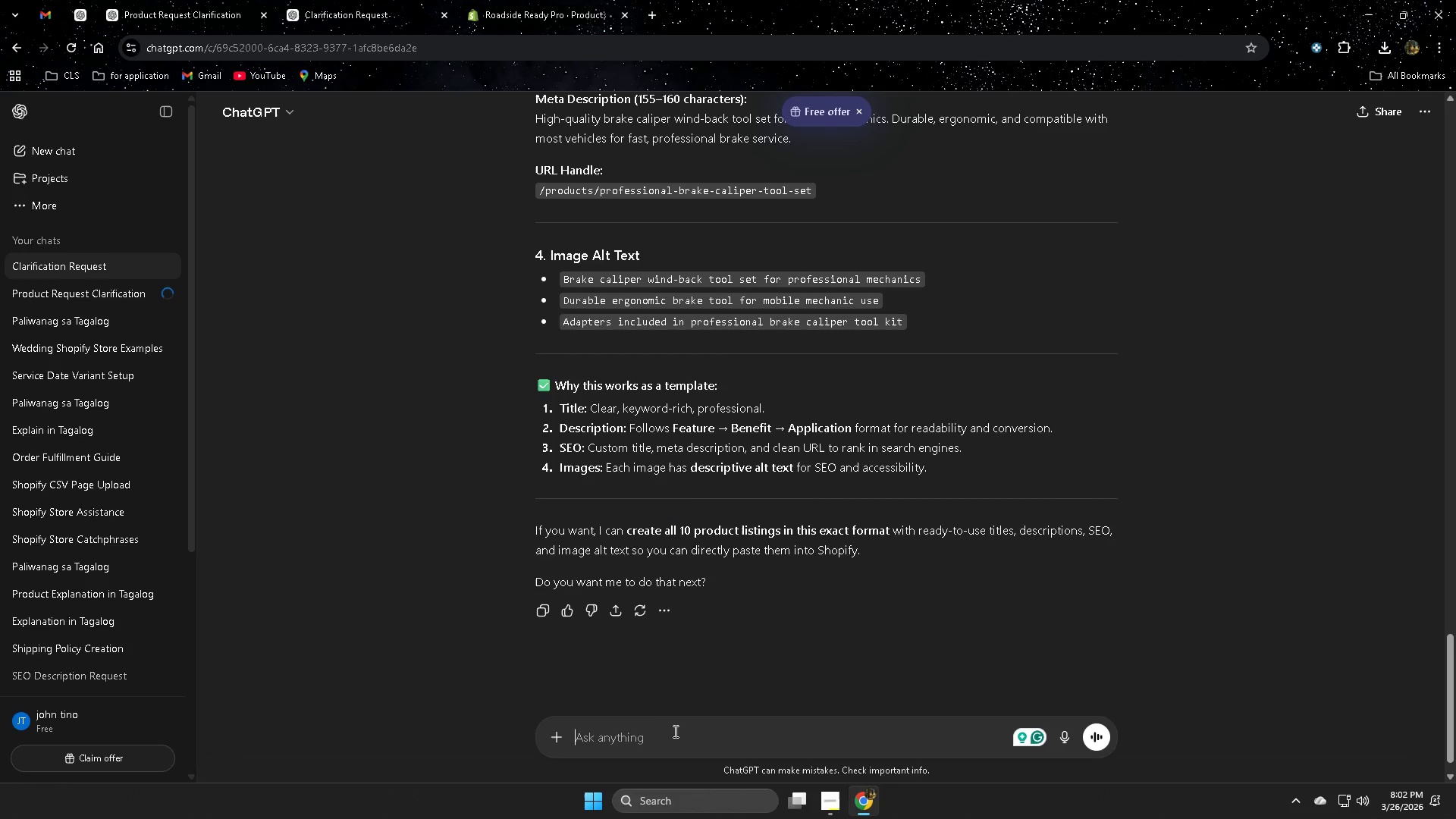 
key(Control+V)
 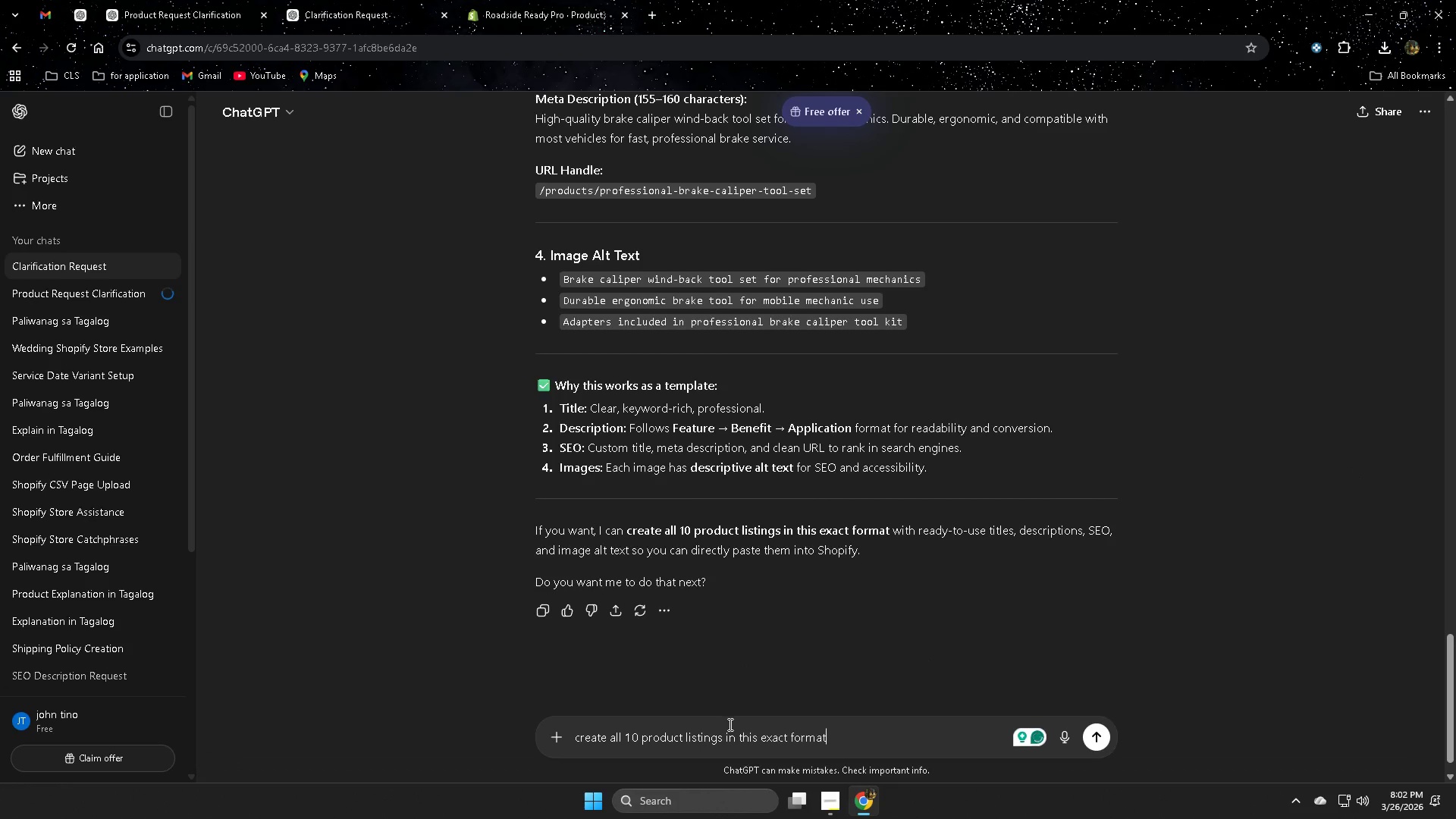 
key(Enter)
 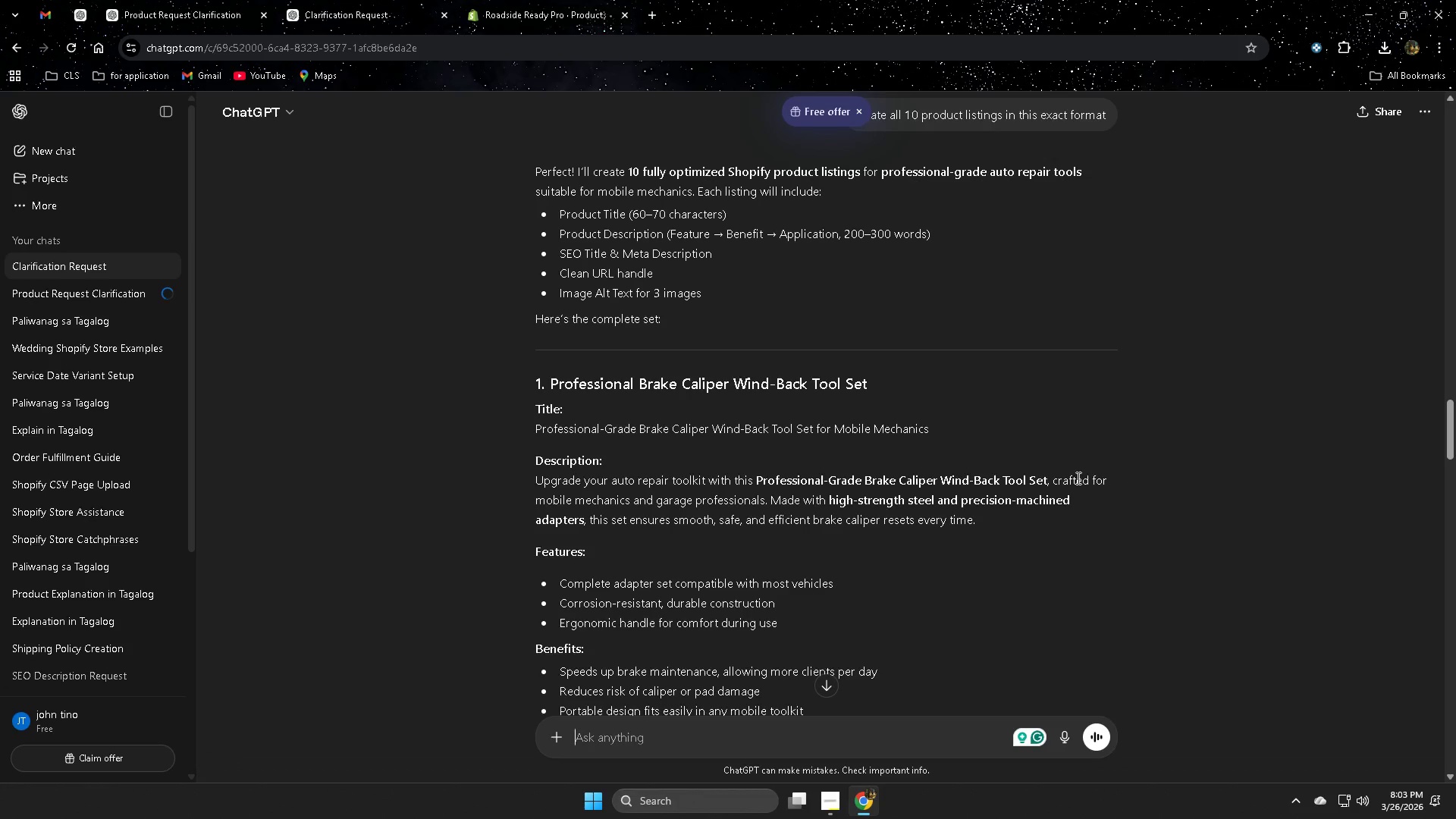 
wait(39.19)
 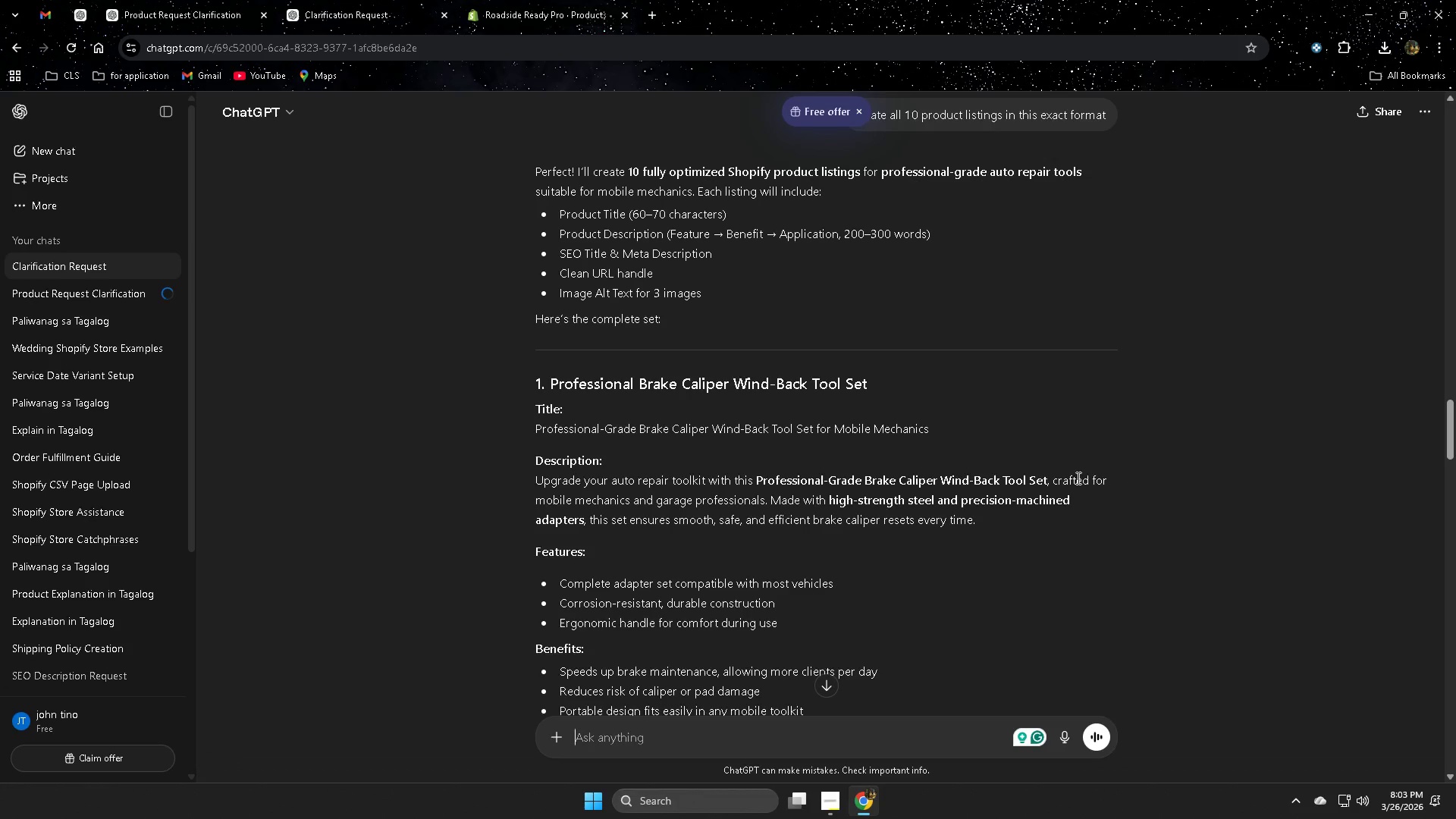 
scroll: coordinate [1104, 403], scroll_direction: down, amount: 5.0
 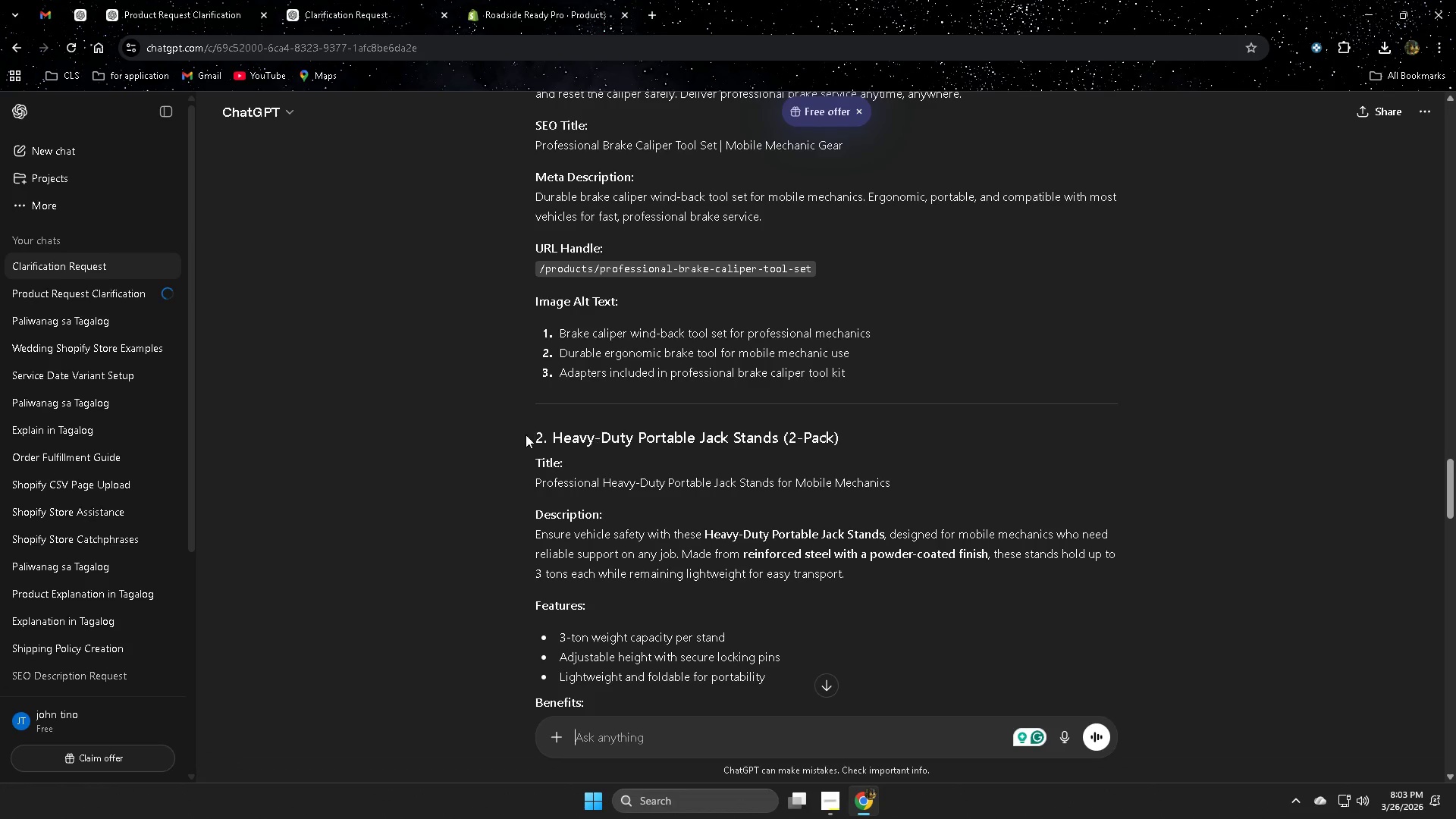 
left_click_drag(start_coordinate=[553, 433], to_coordinate=[868, 438])
 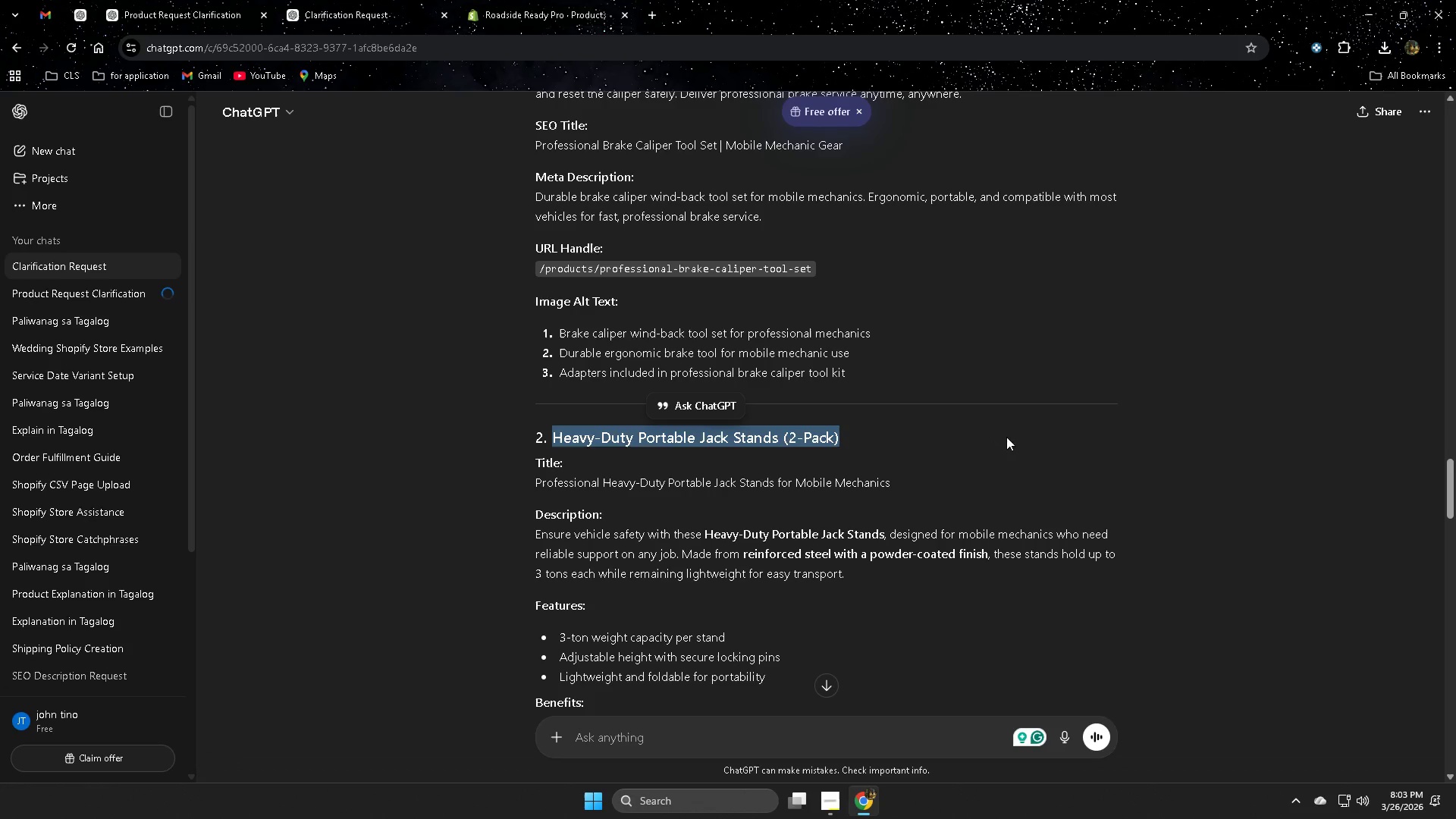 
key(Control+C)
 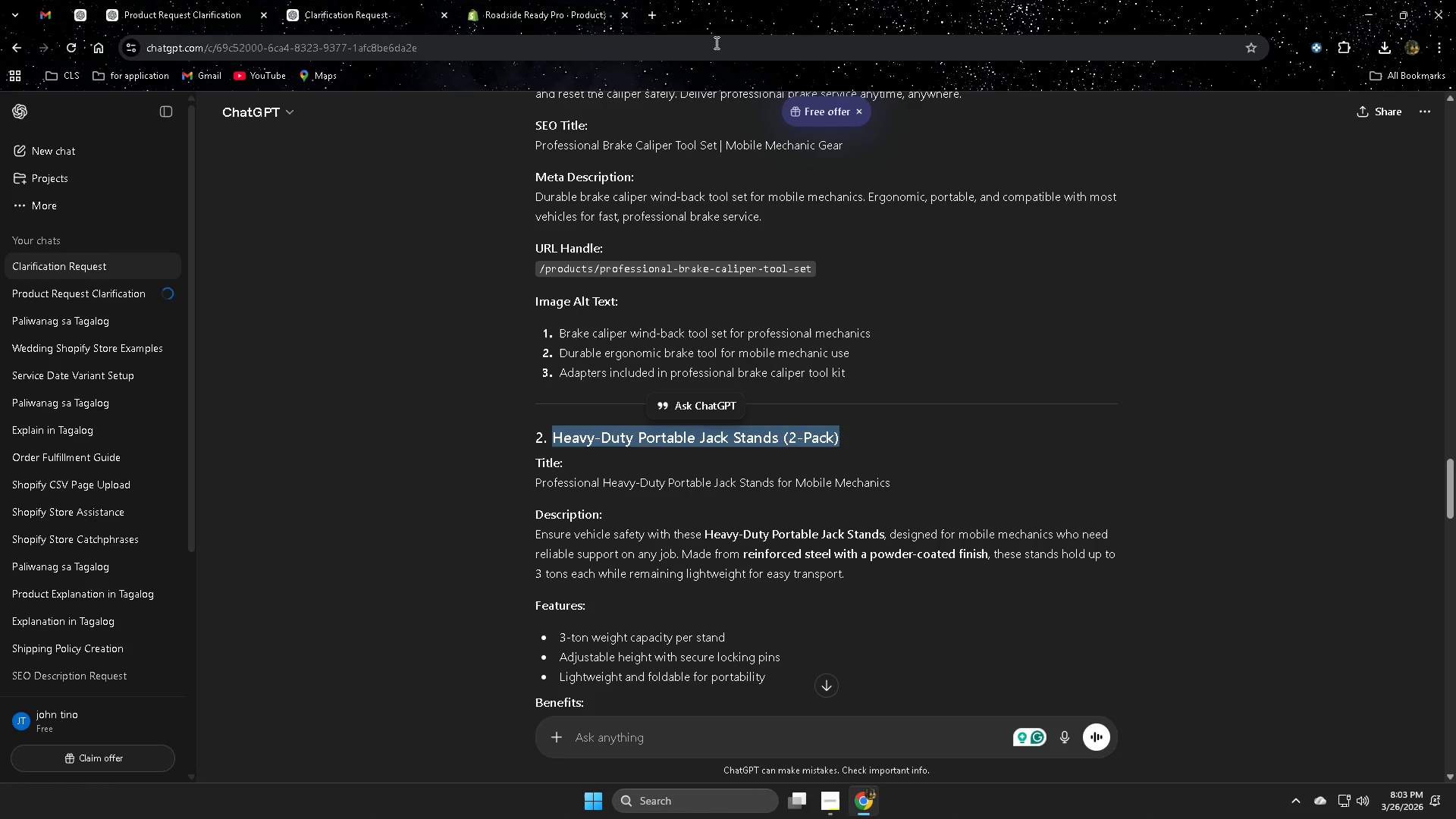 
left_click([659, 13])
 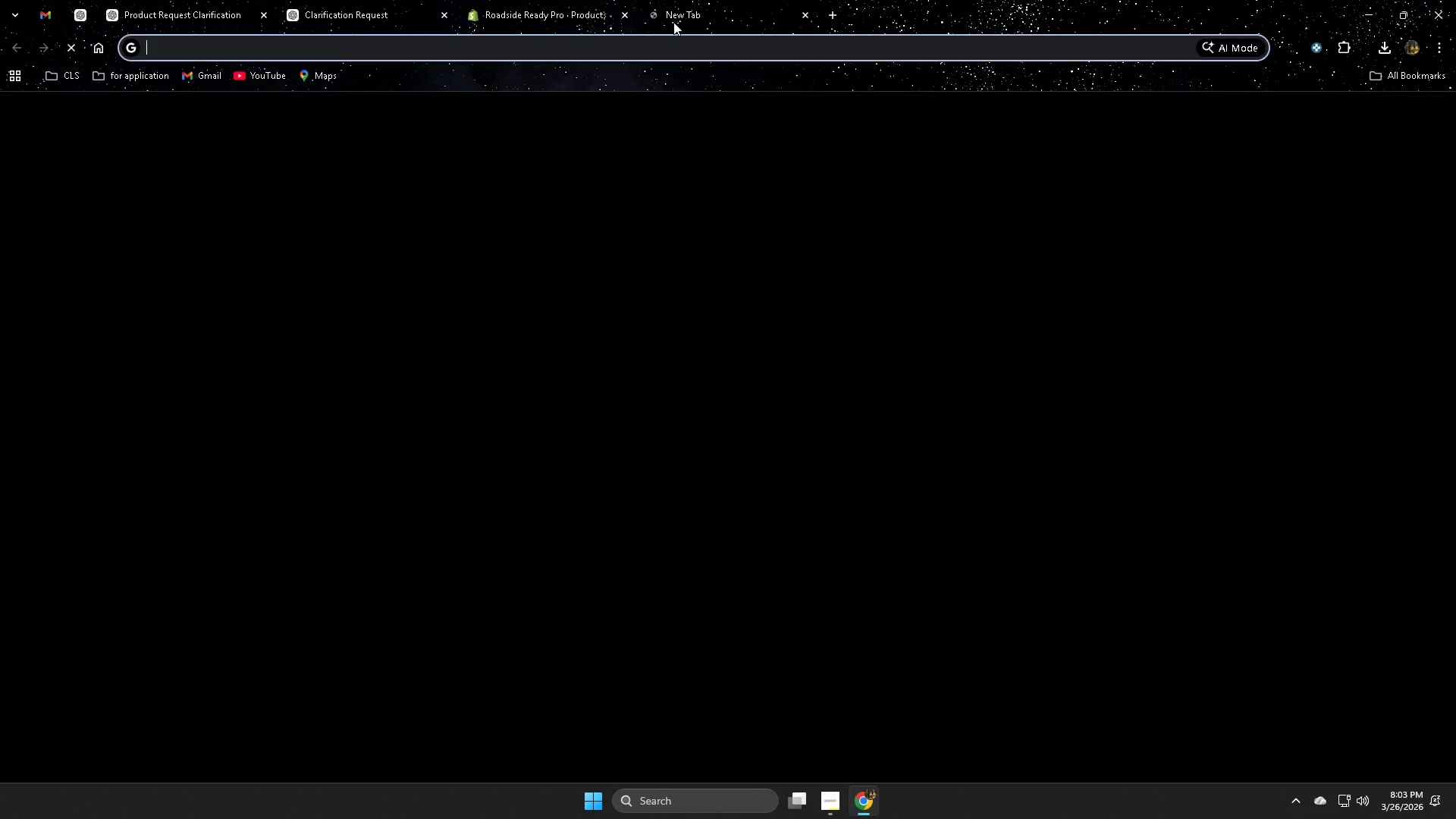 
key(Control+V)
 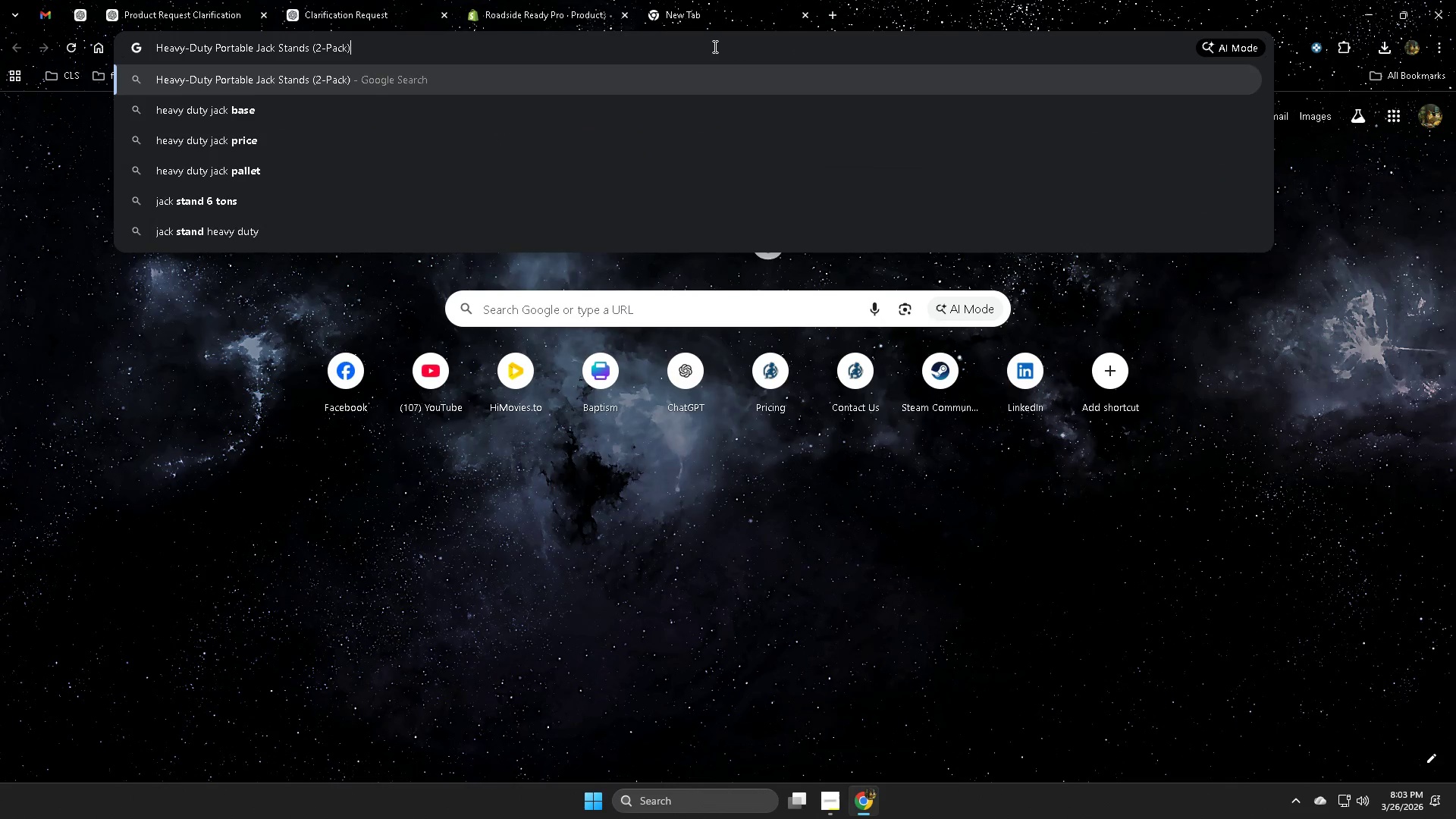 
key(Enter)
 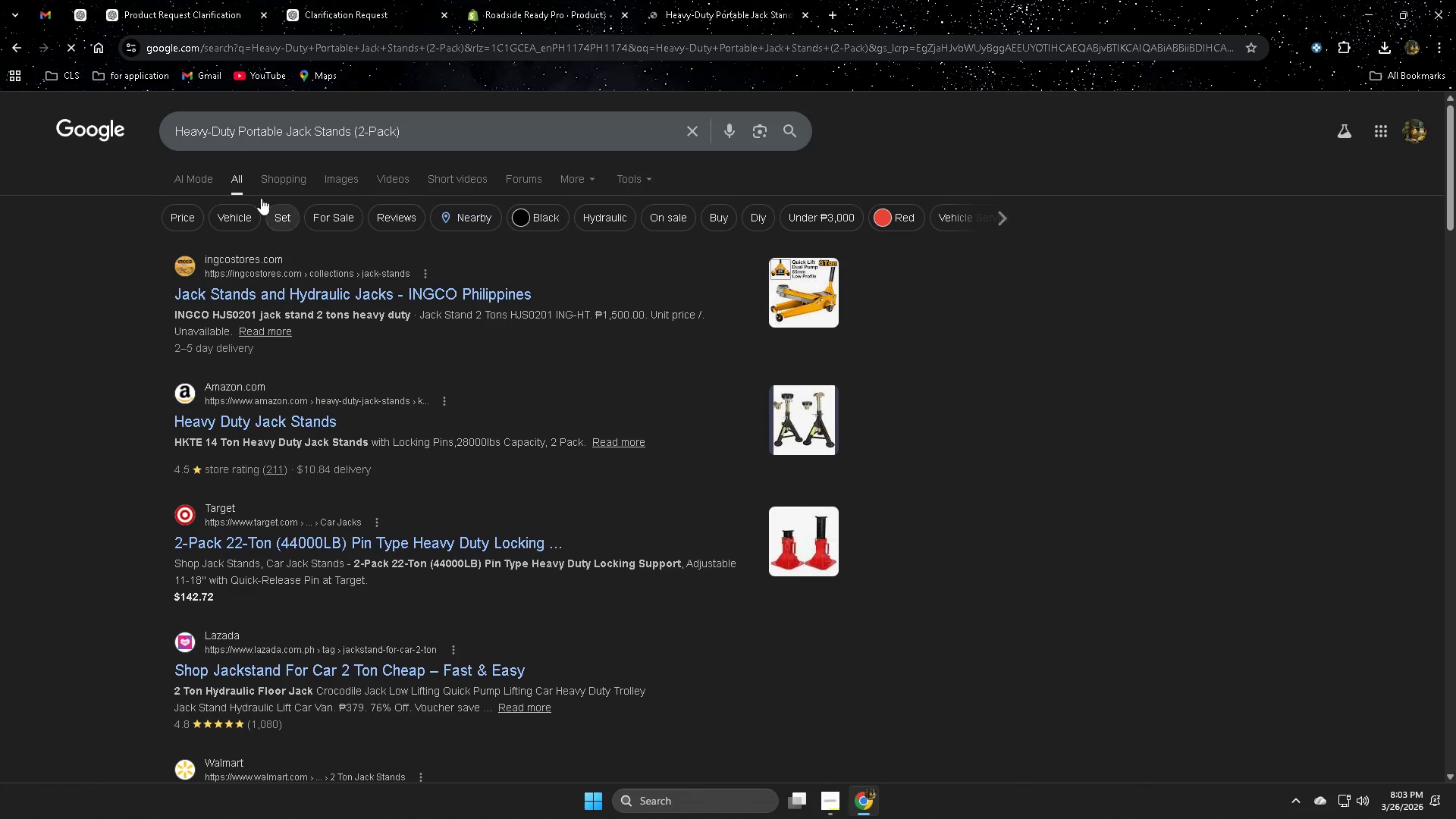 
left_click([334, 181])
 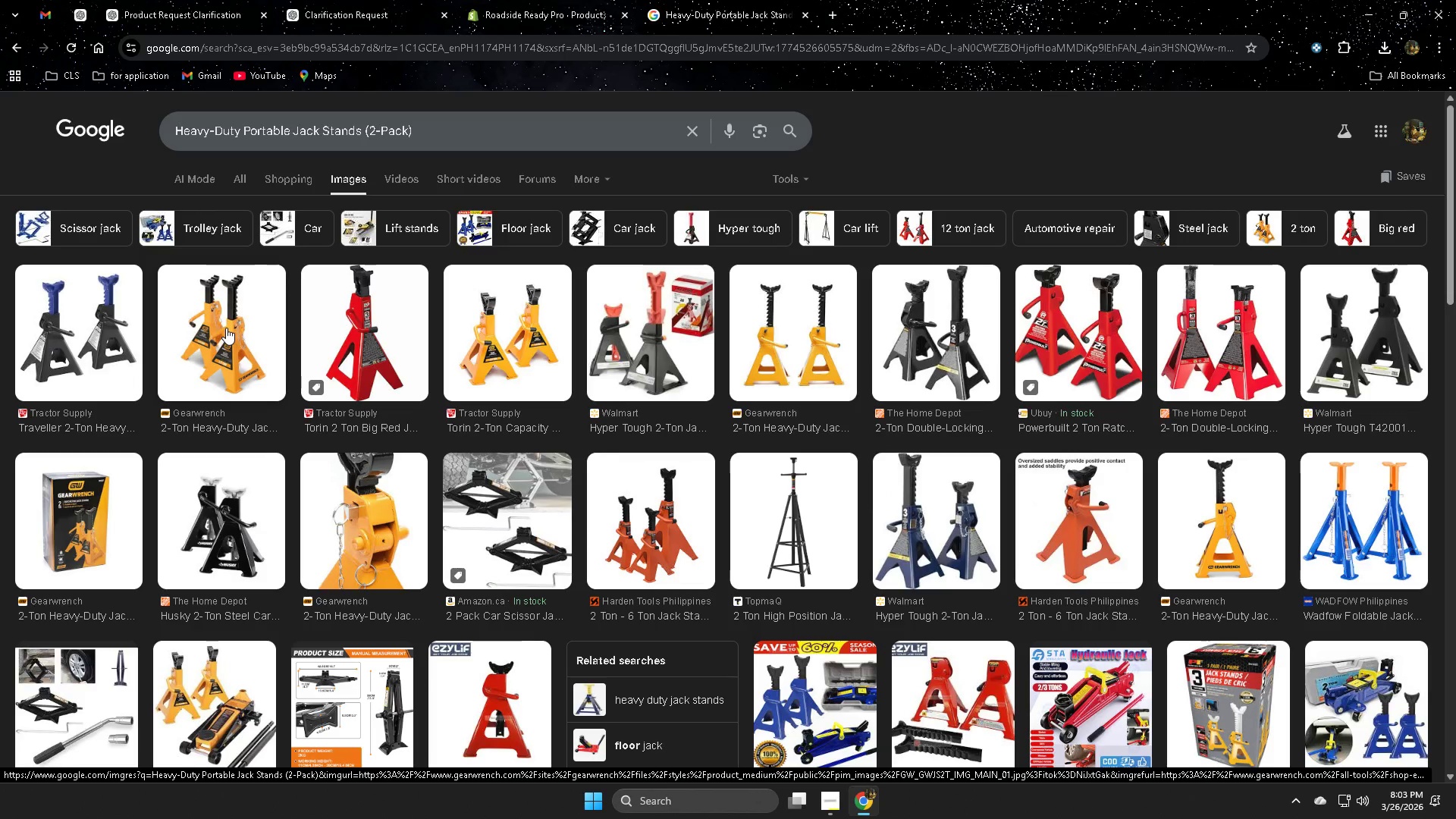 
wait(7.91)
 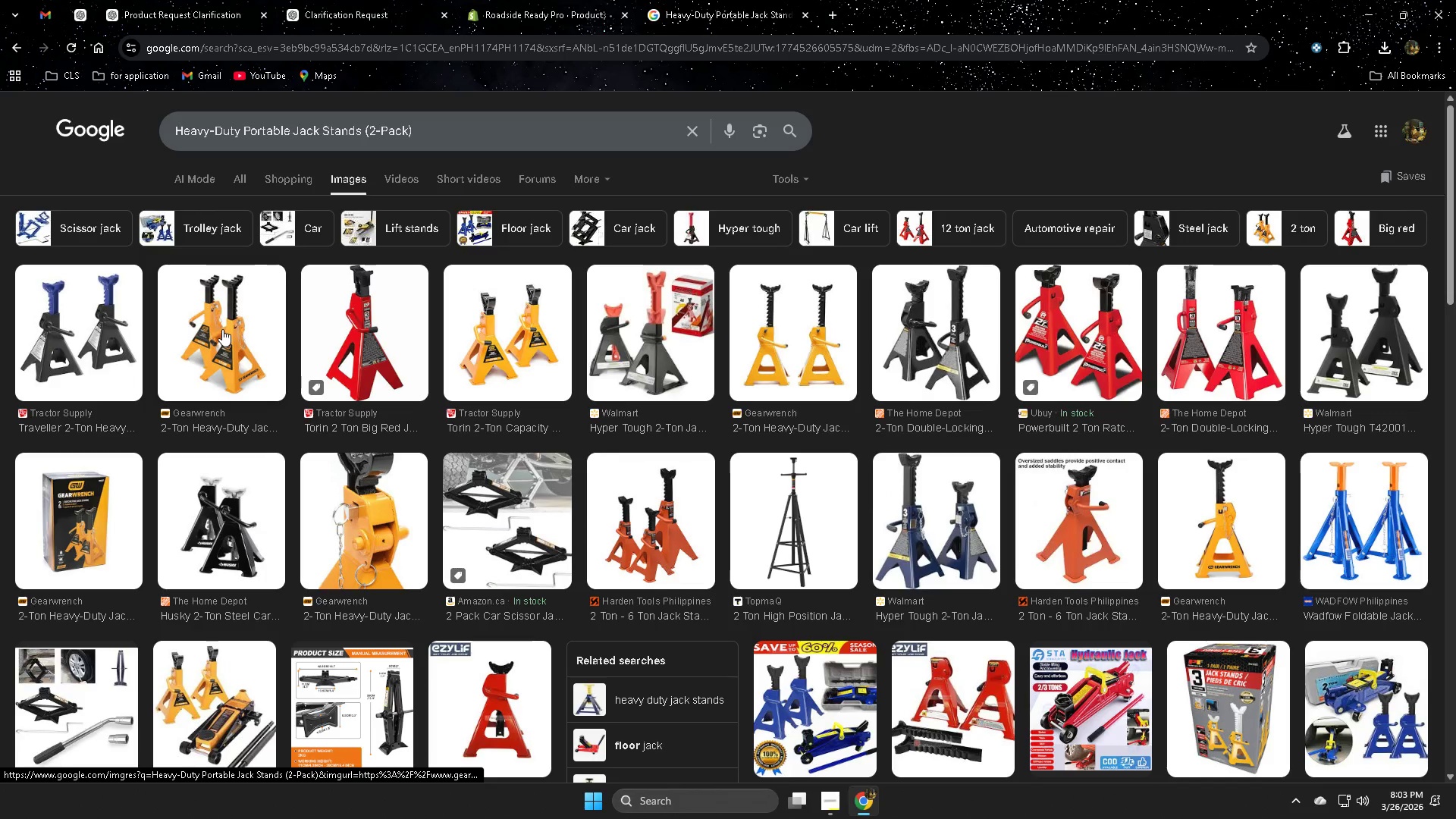 
left_click([228, 328])
 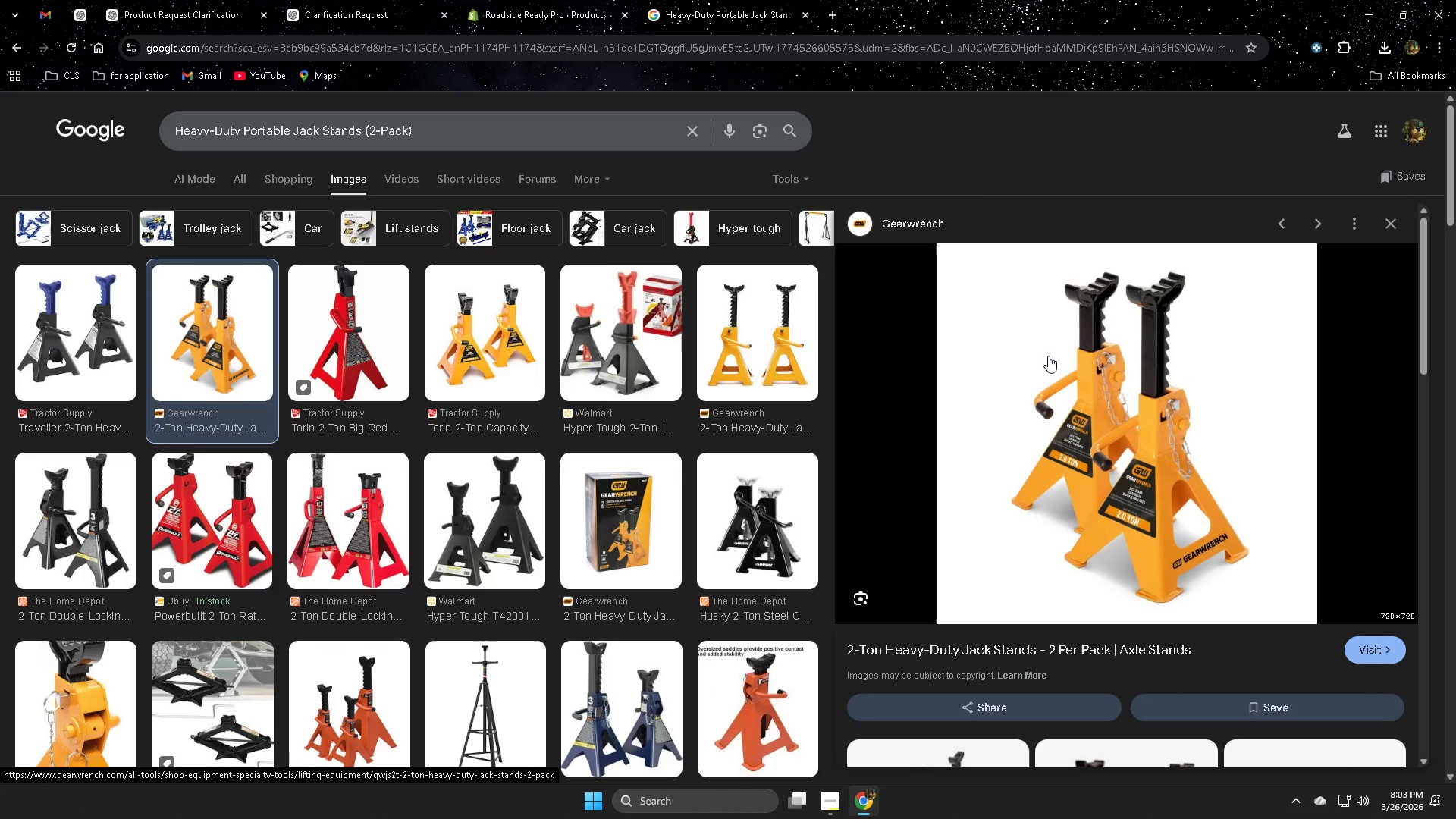 
right_click([1048, 356])
 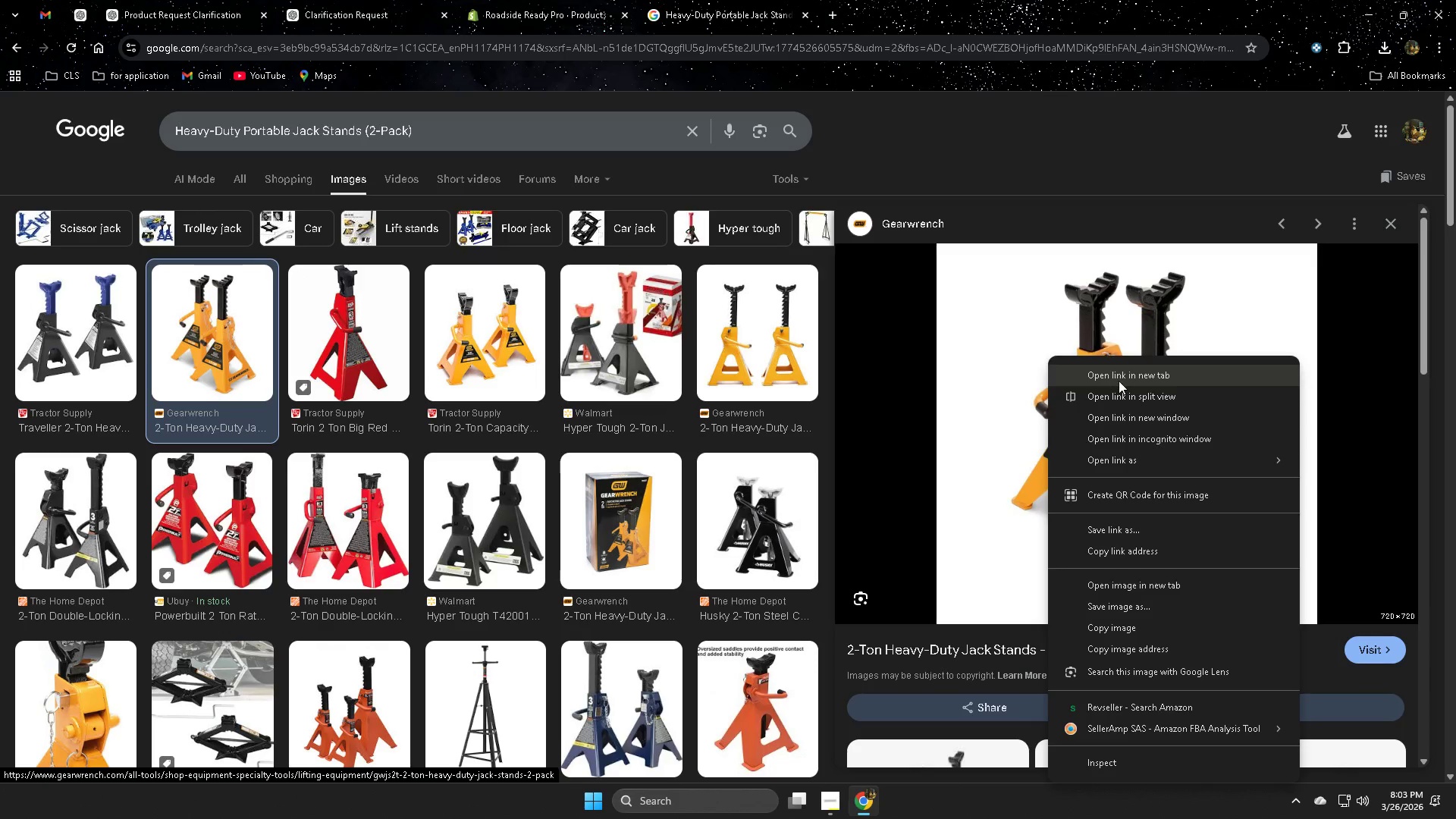 
left_click([1119, 381])
 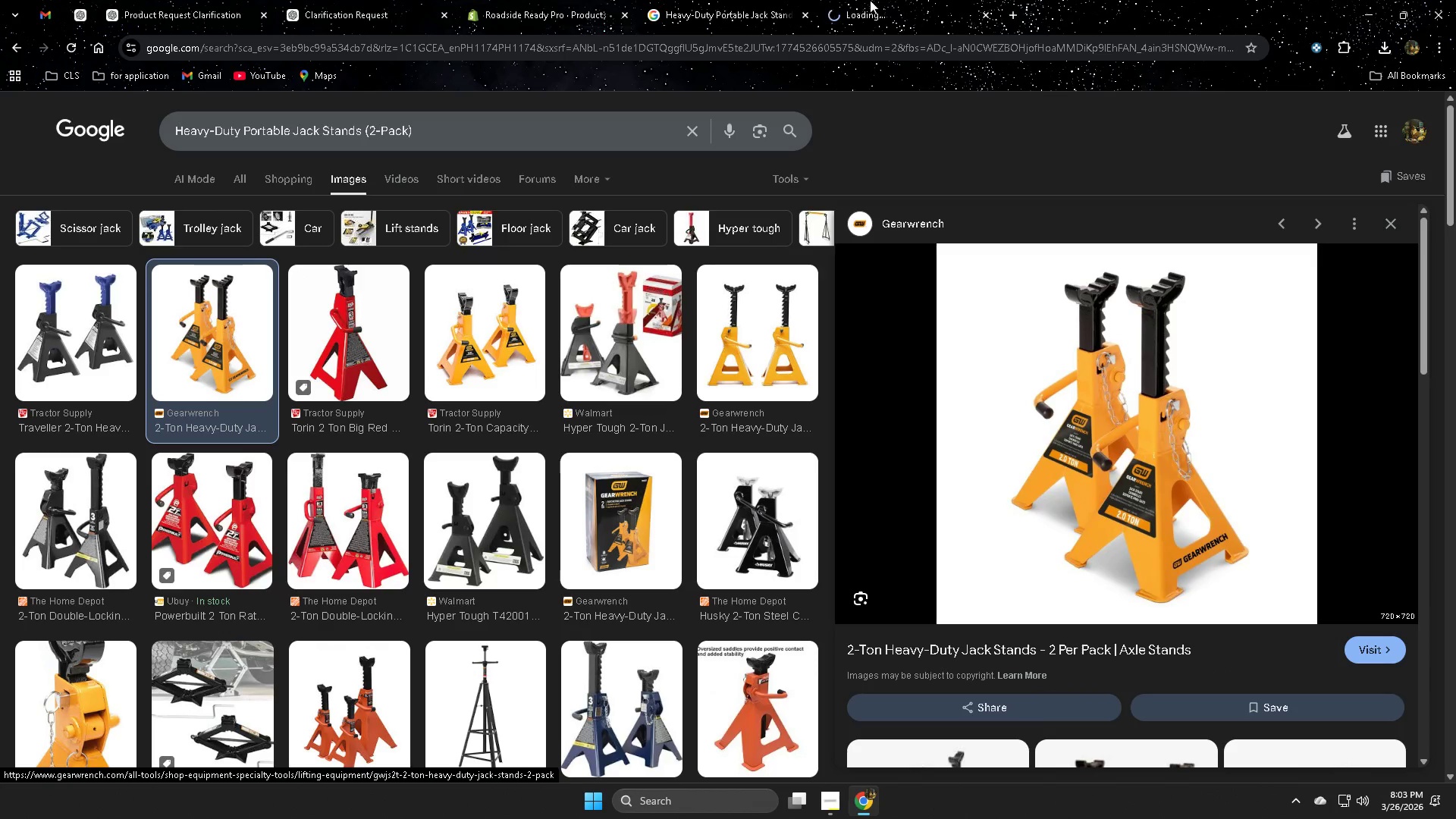 
left_click([908, 2])
 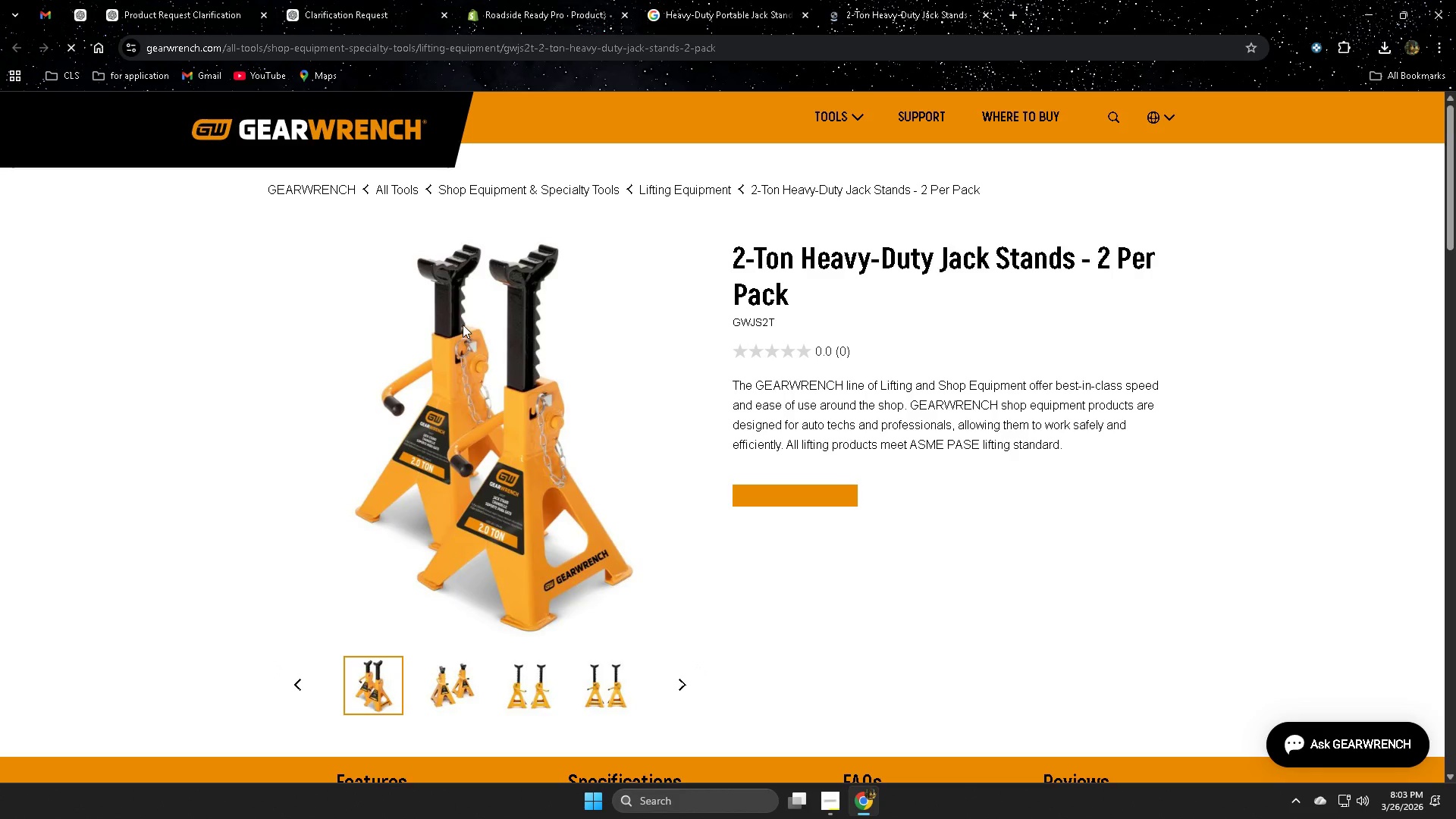 
right_click([463, 325])
 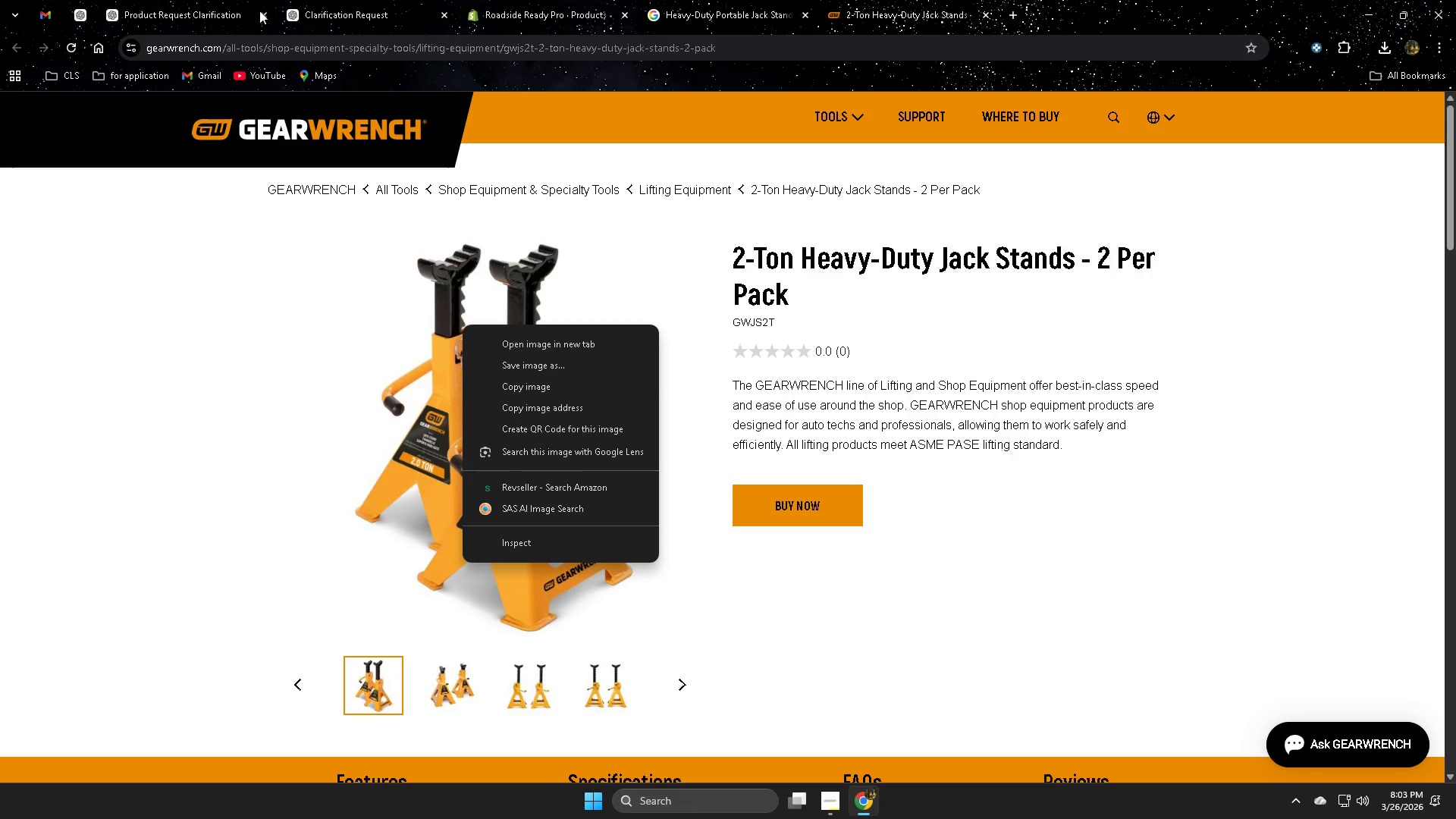 
wait(5.81)
 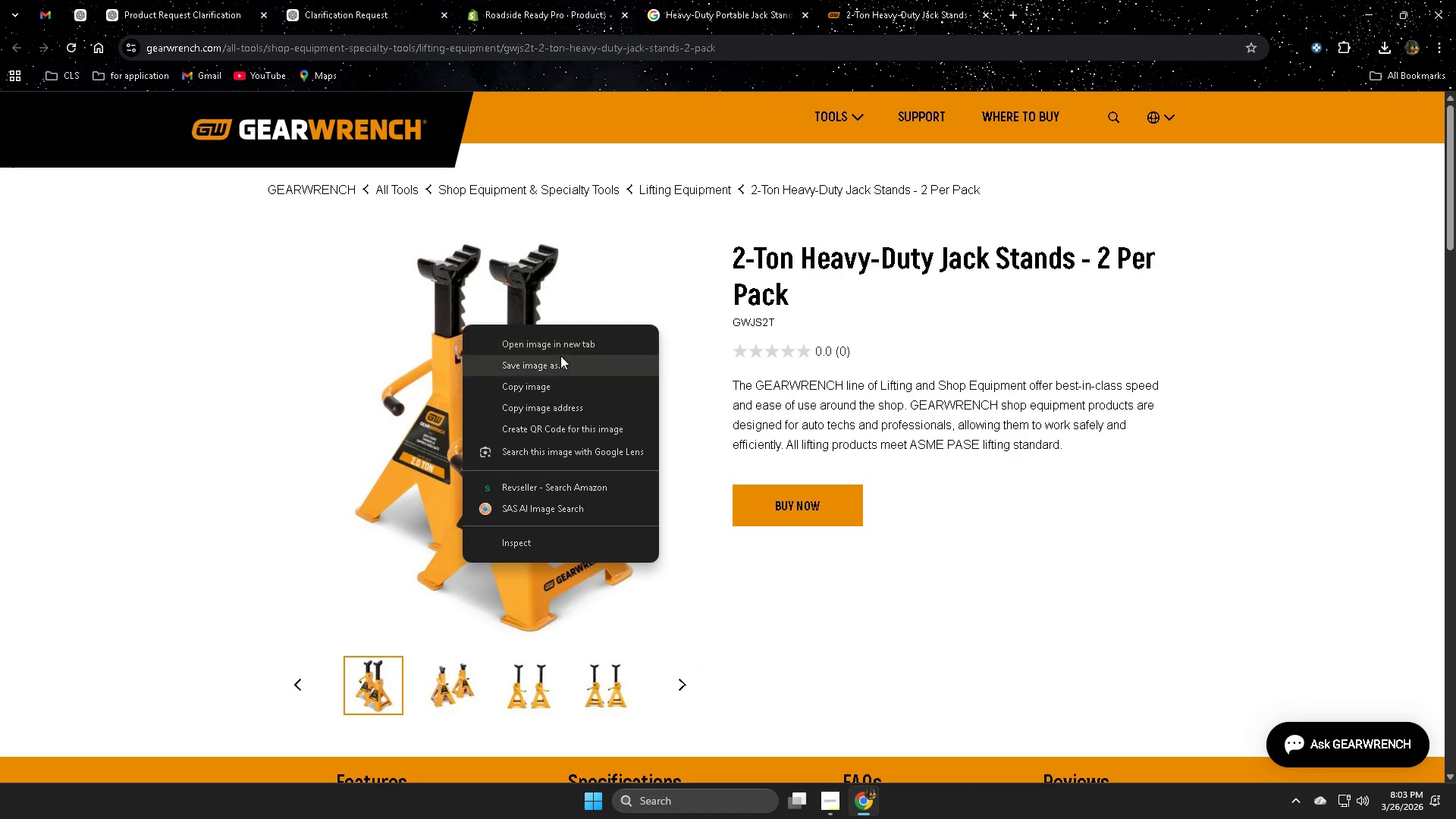 
left_click([704, 7])
 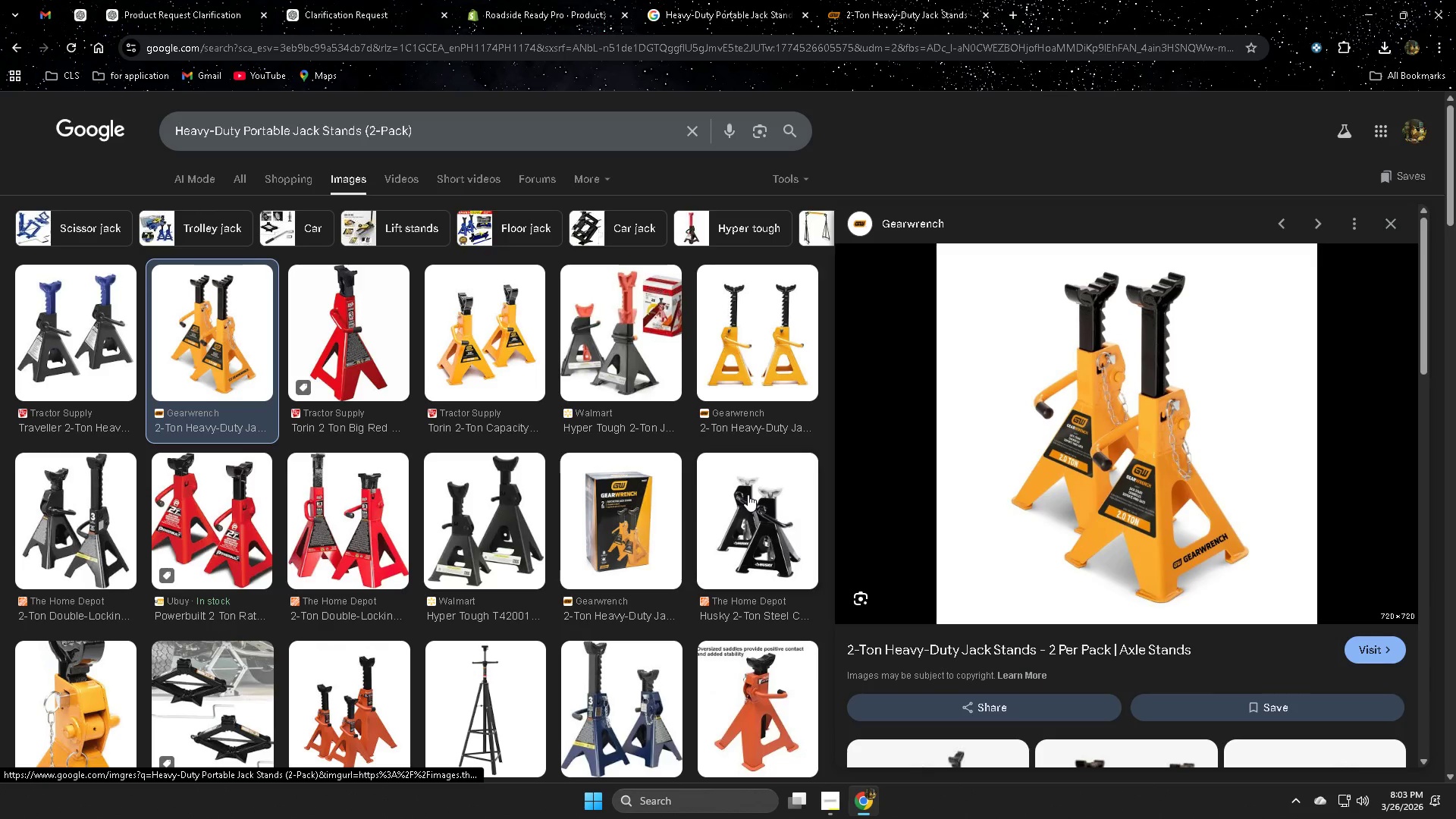 
left_click([760, 368])
 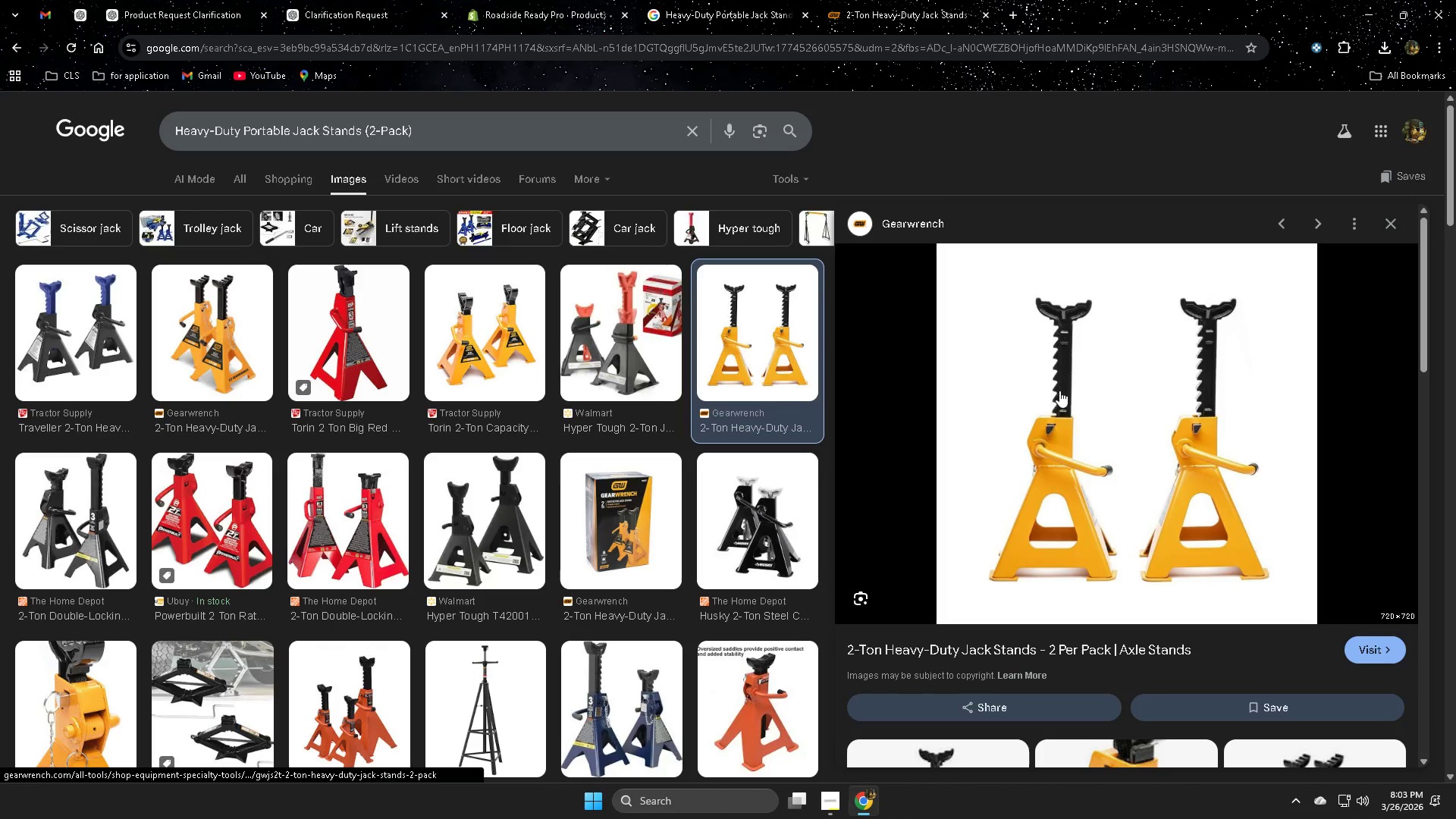 
right_click([1073, 388])
 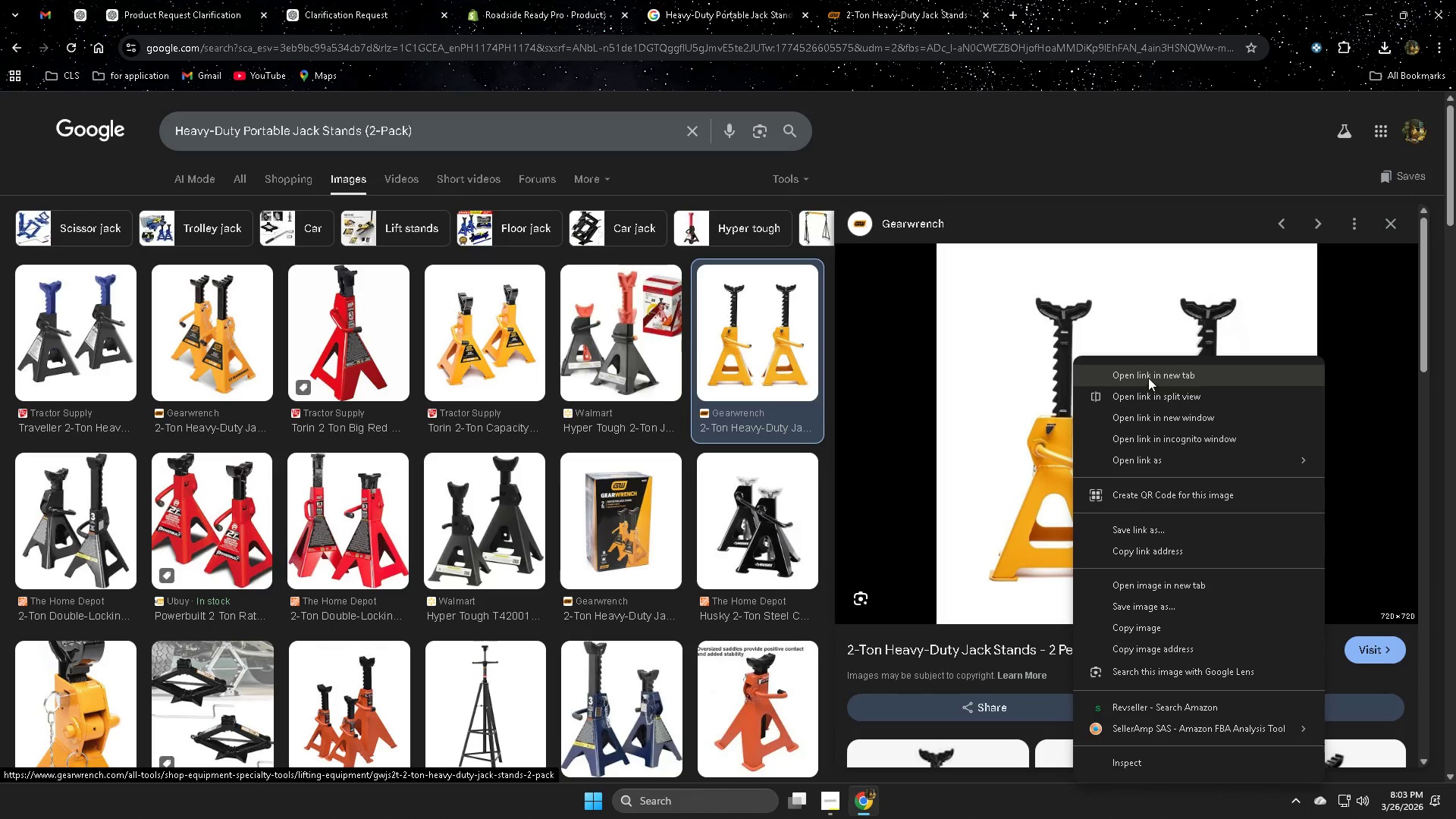 
left_click([1149, 377])
 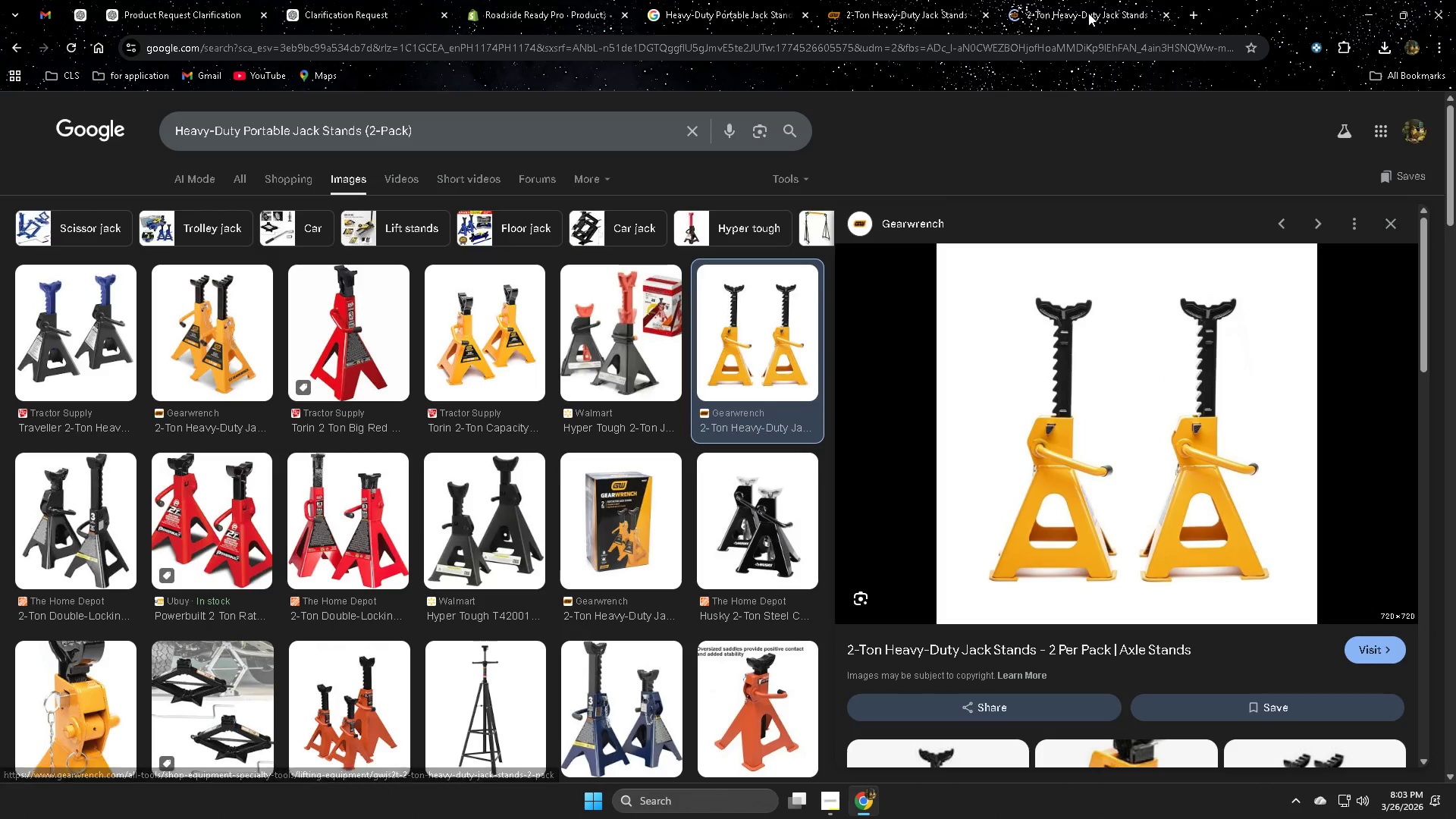 
left_click([1088, 13])
 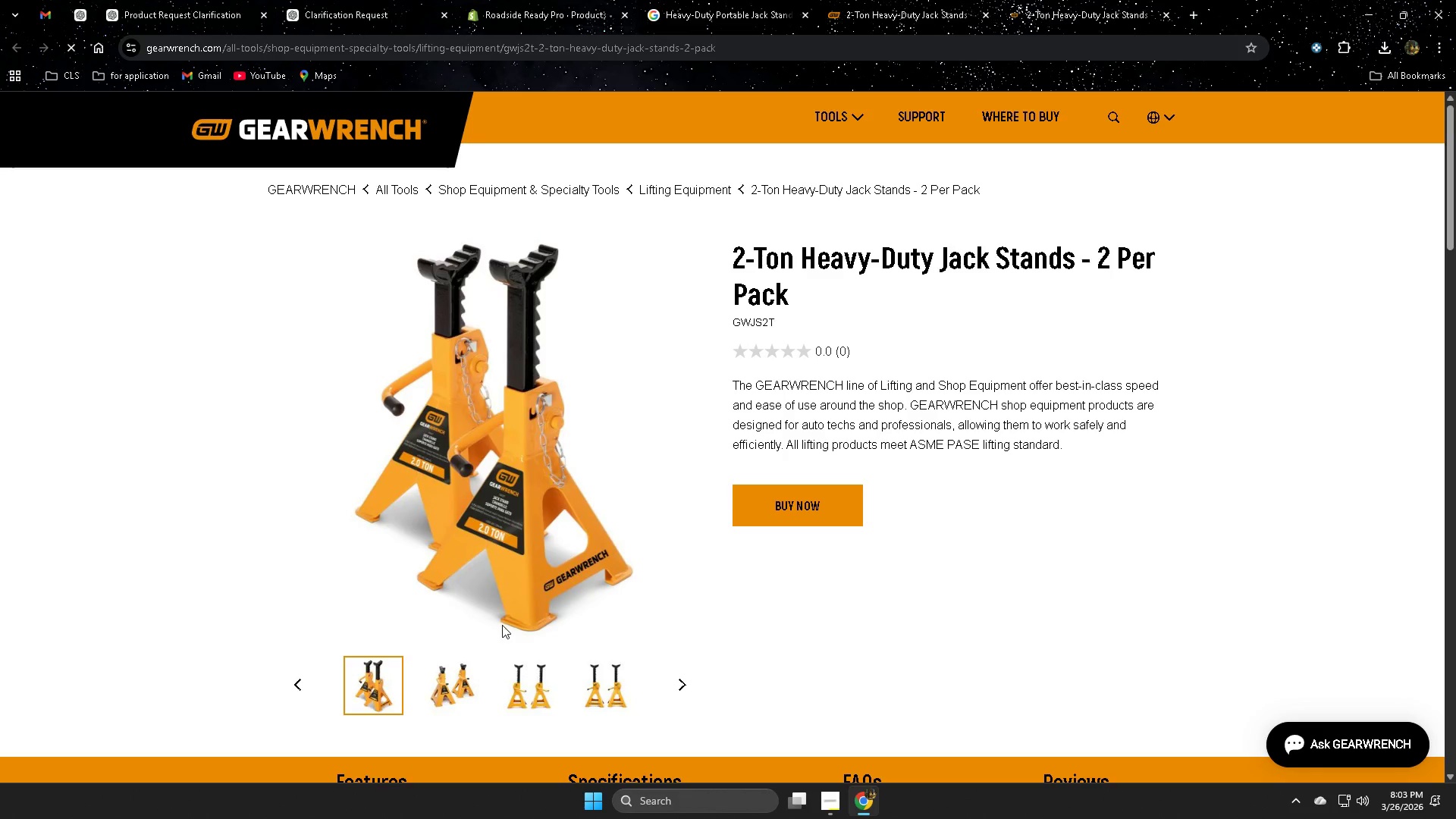 
left_click([516, 695])
 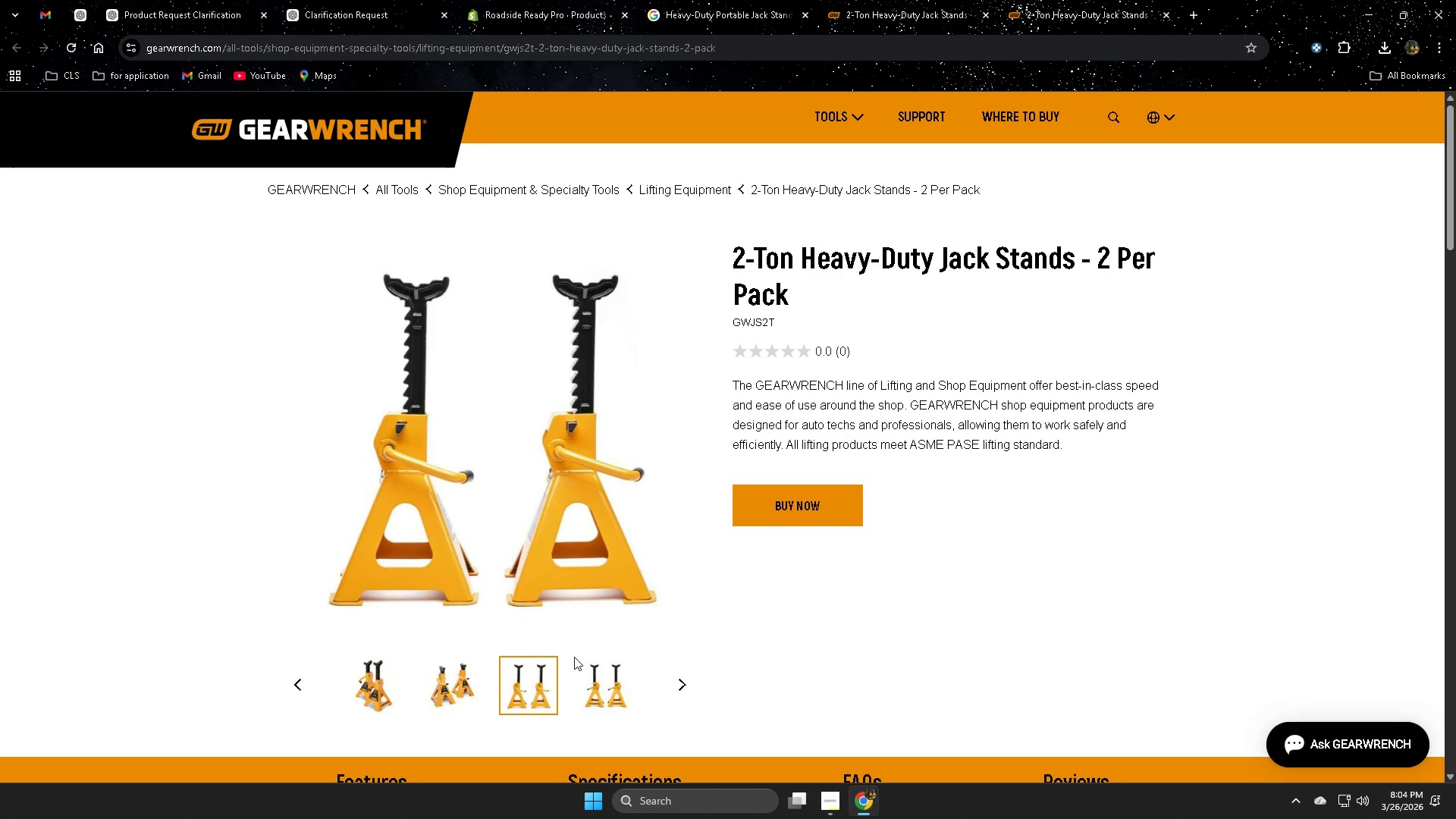 
left_click([613, 699])
 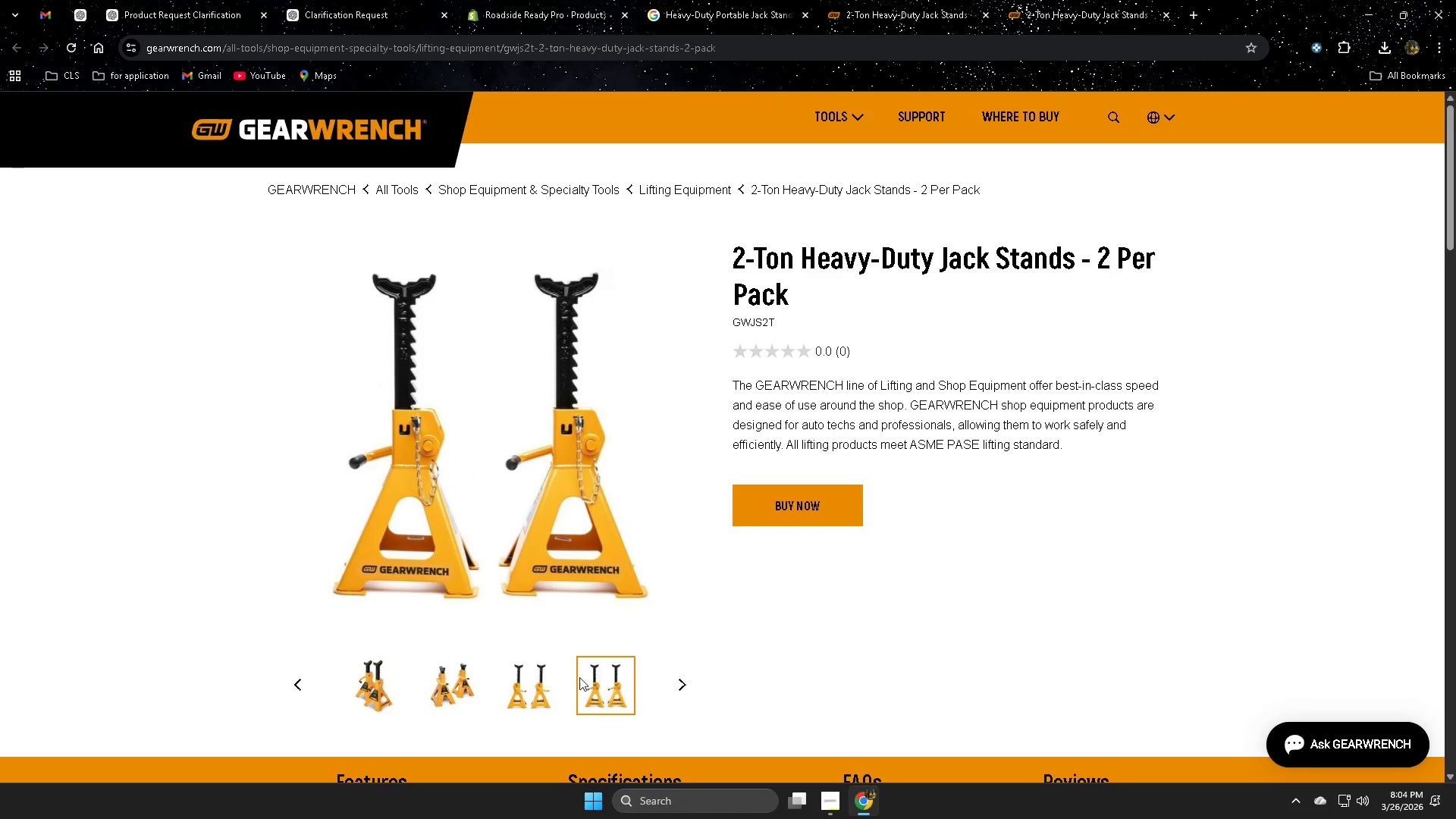 
left_click([532, 696])
 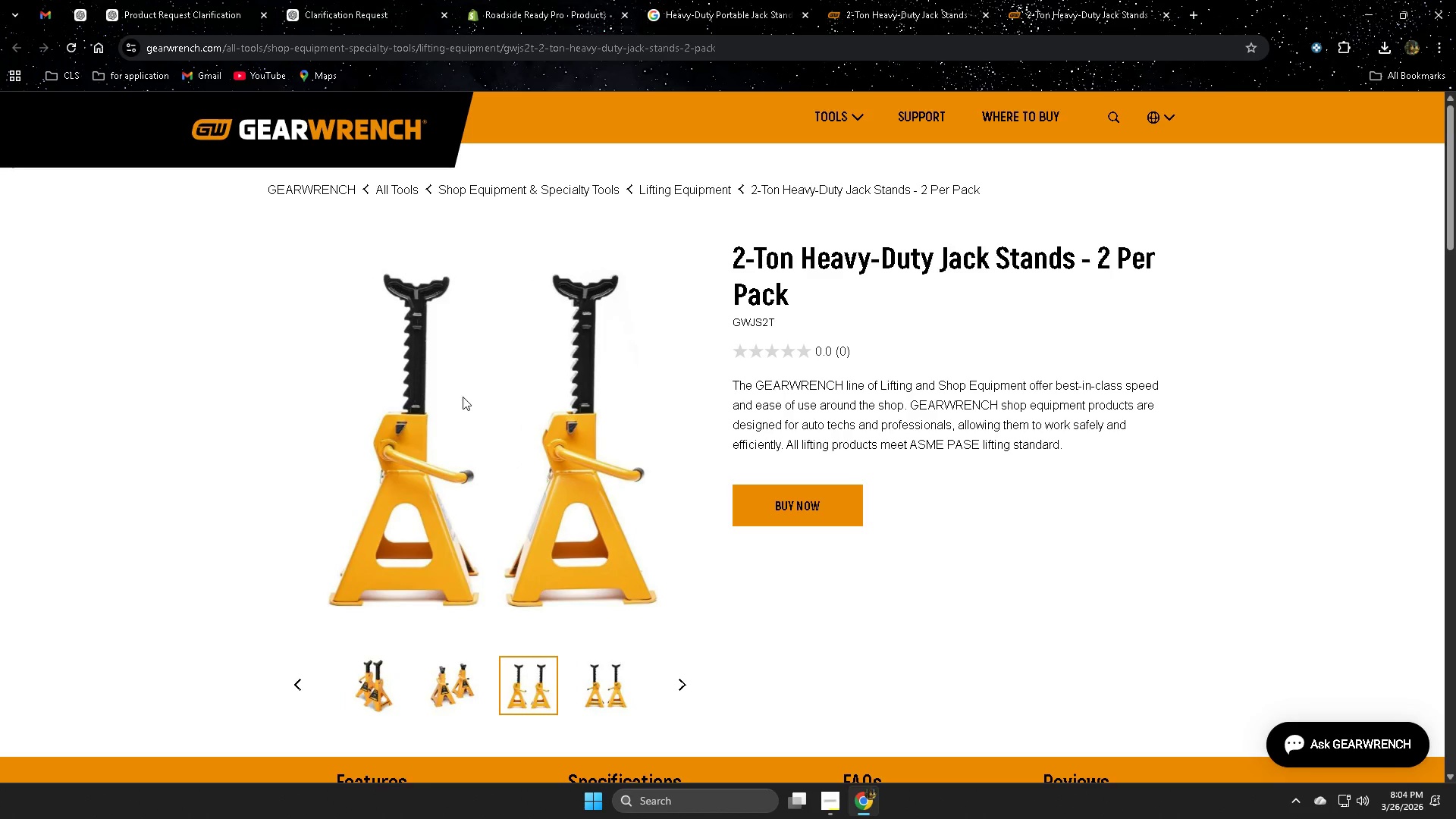 
right_click([469, 299])
 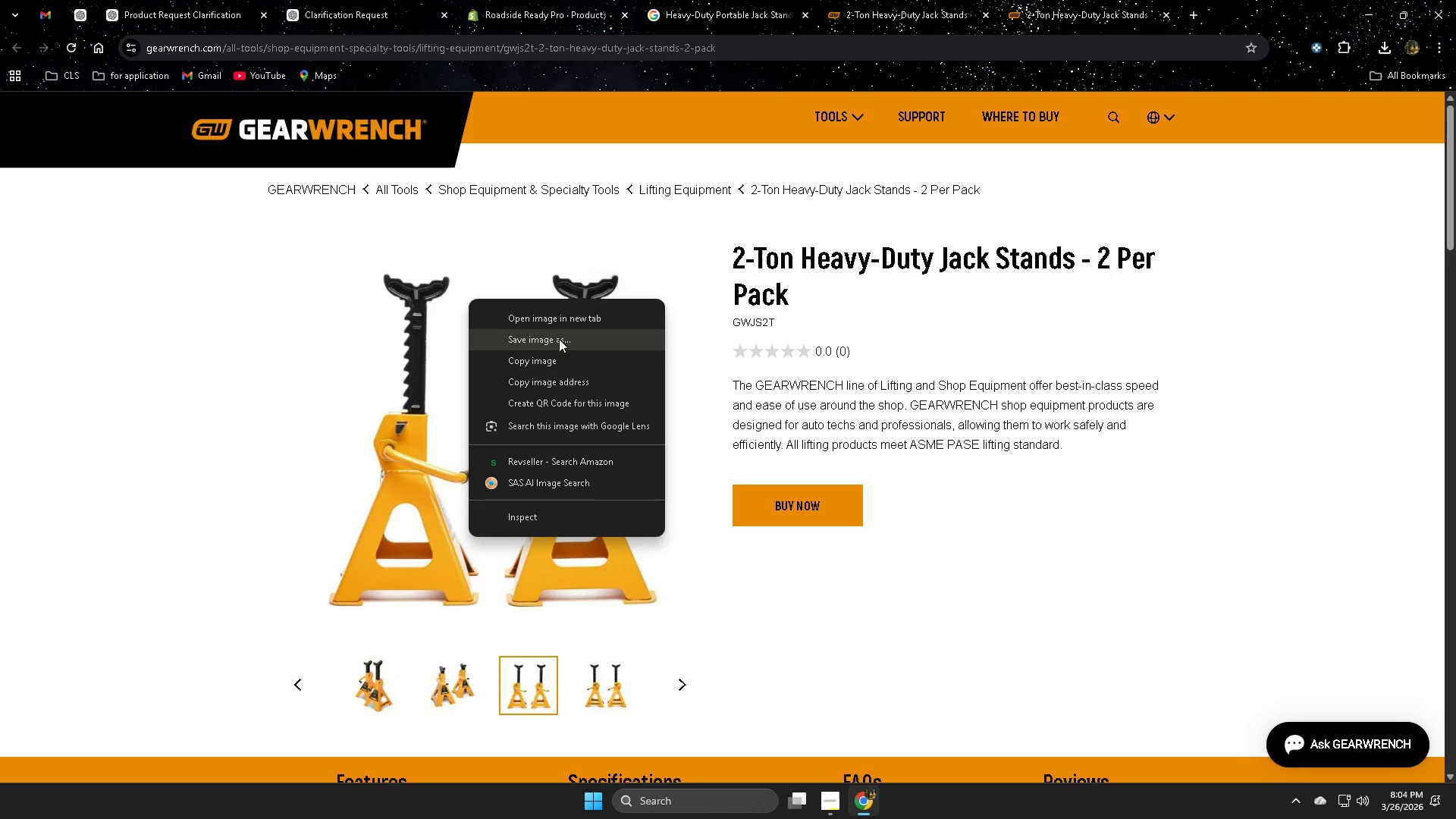 
left_click([562, 346])
 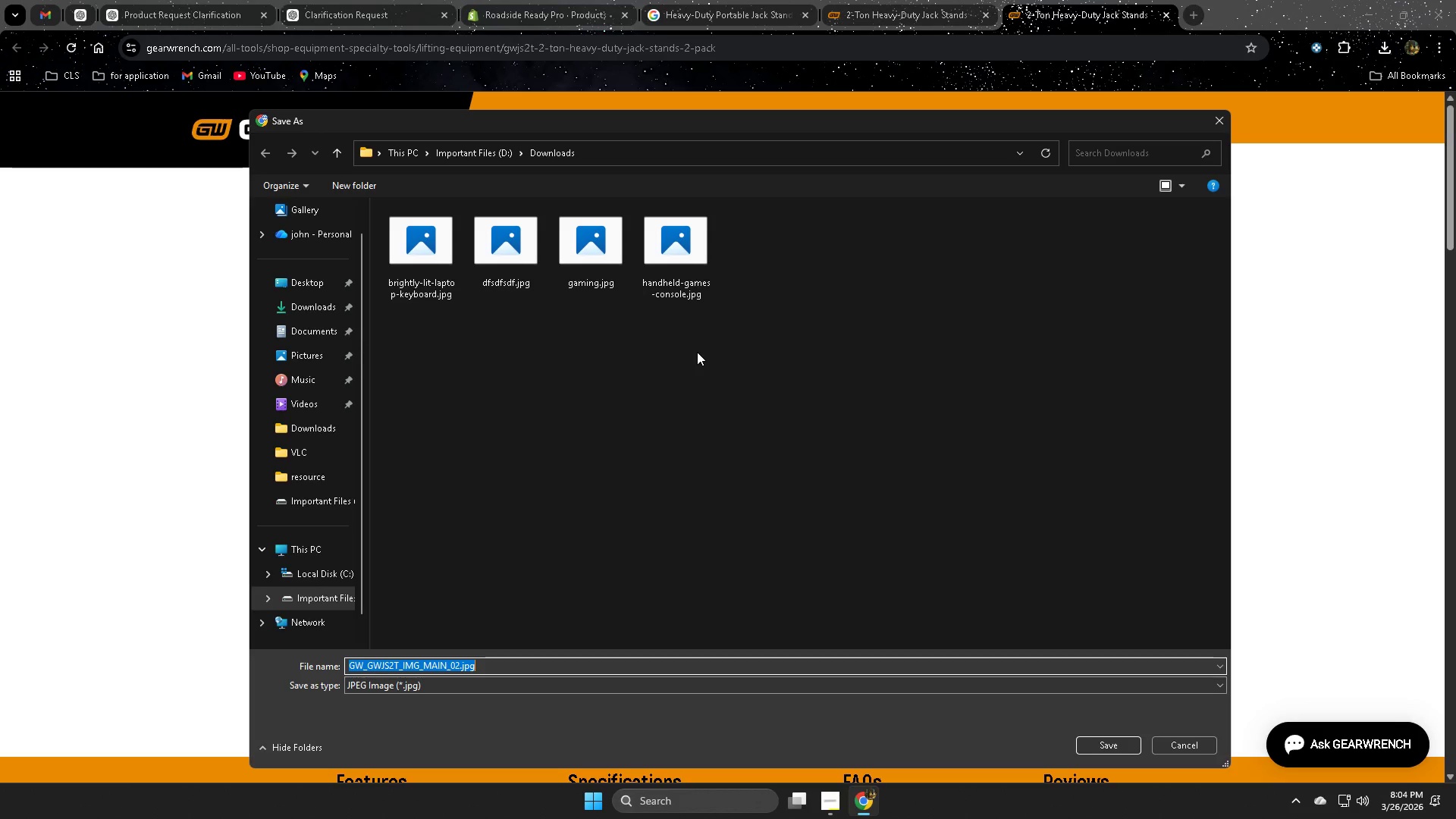 
left_click([1098, 745])
 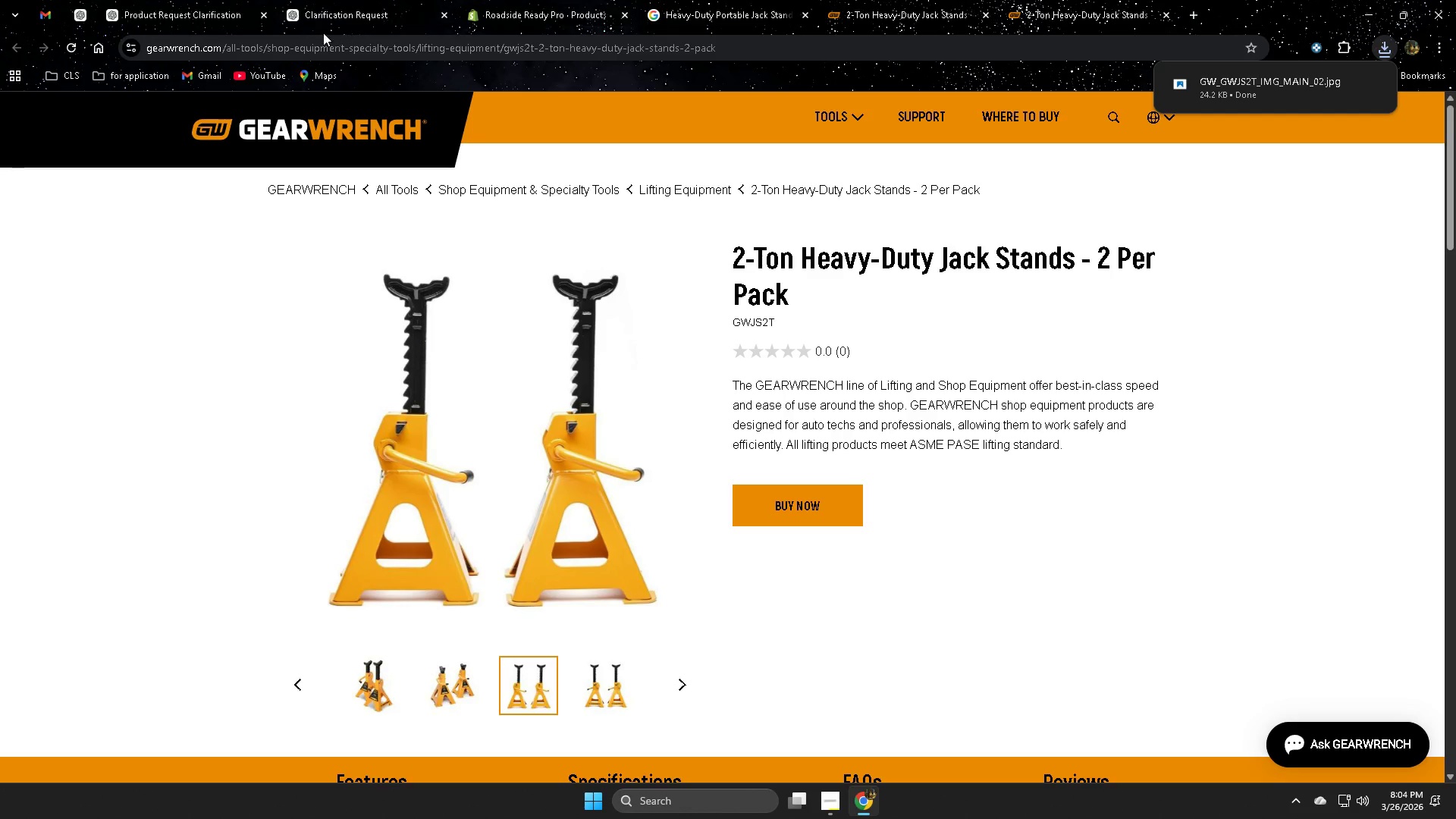 
left_click([555, 0])
 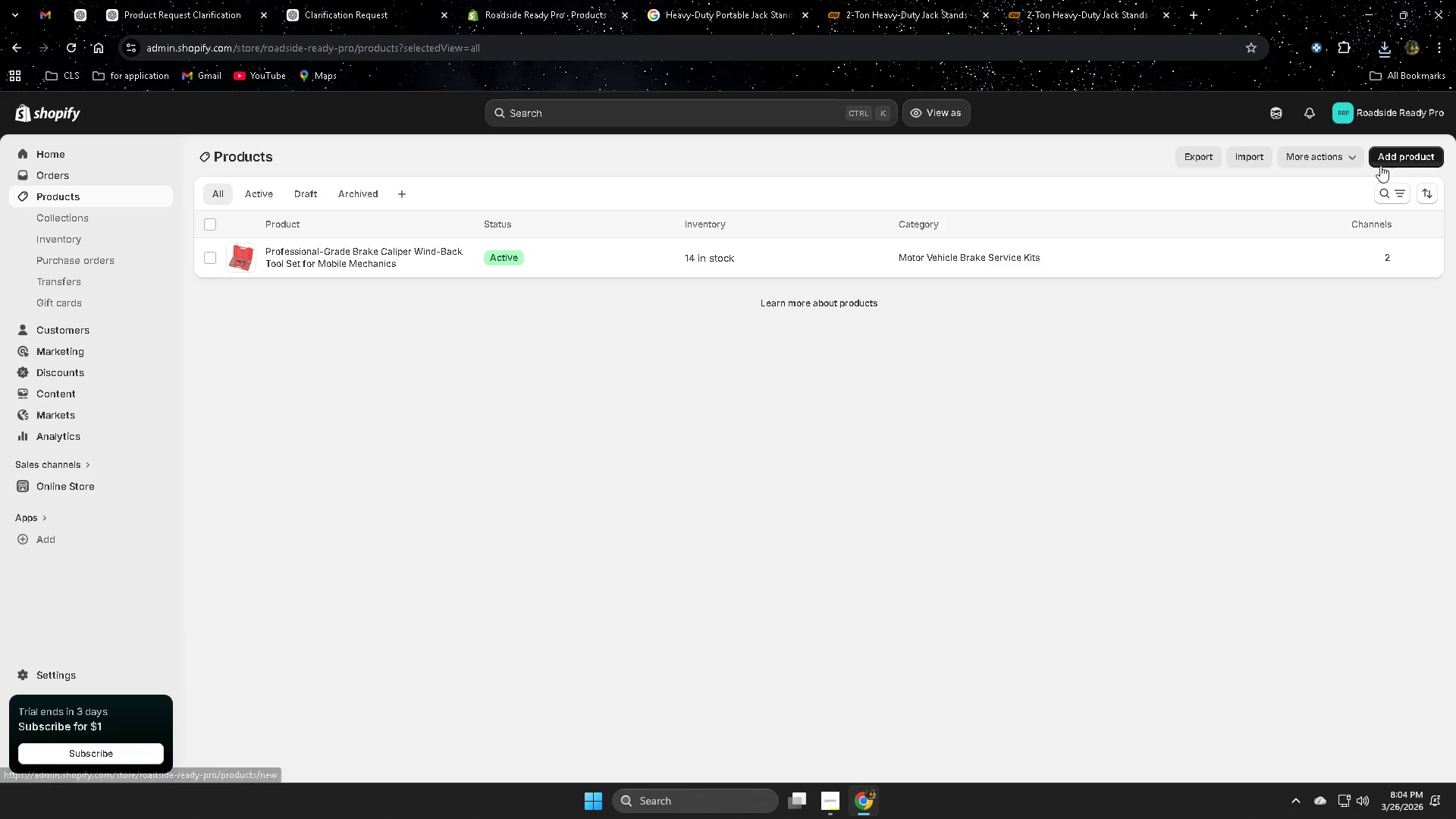 
left_click([1401, 156])
 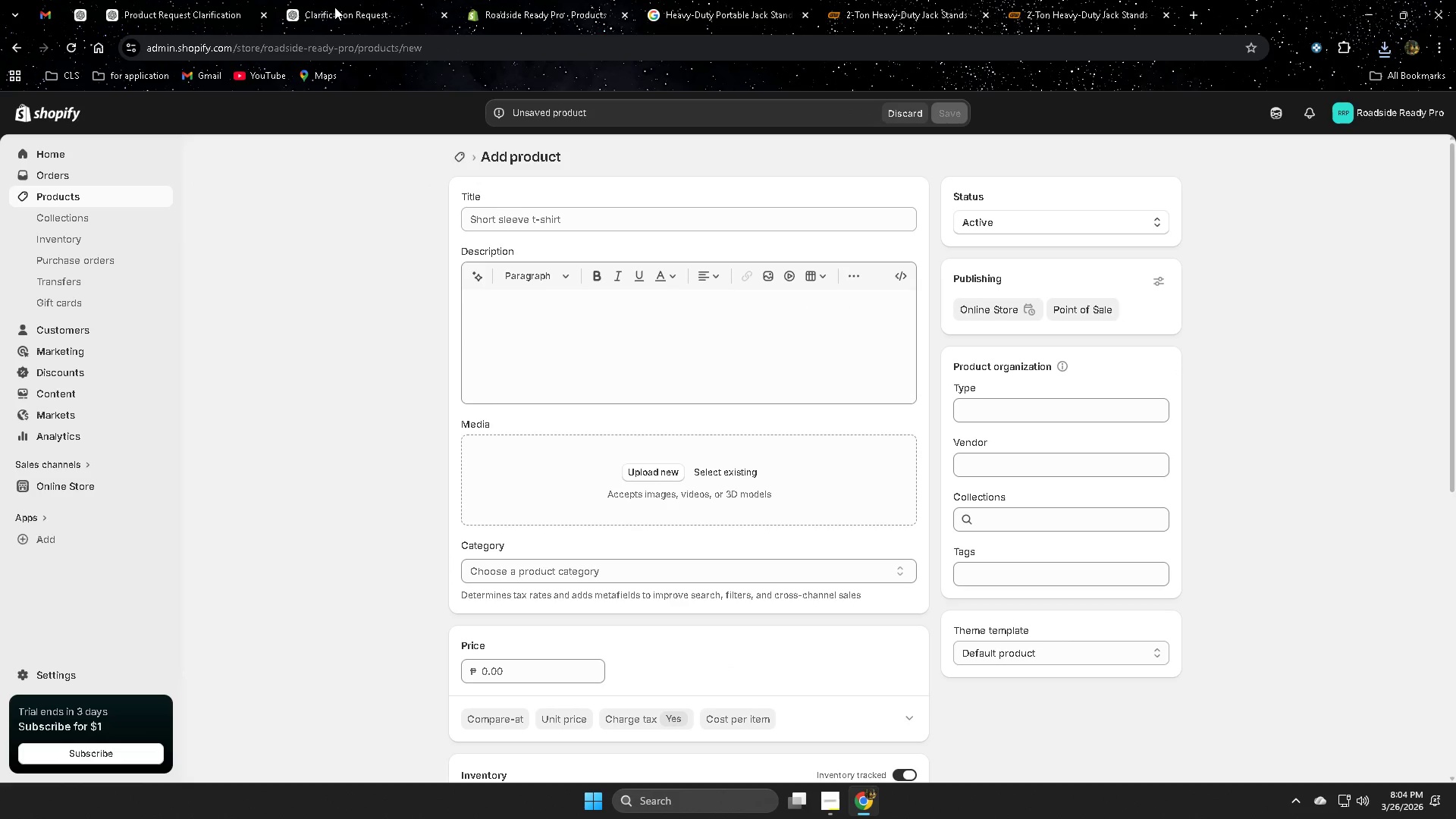 
left_click([334, 7])
 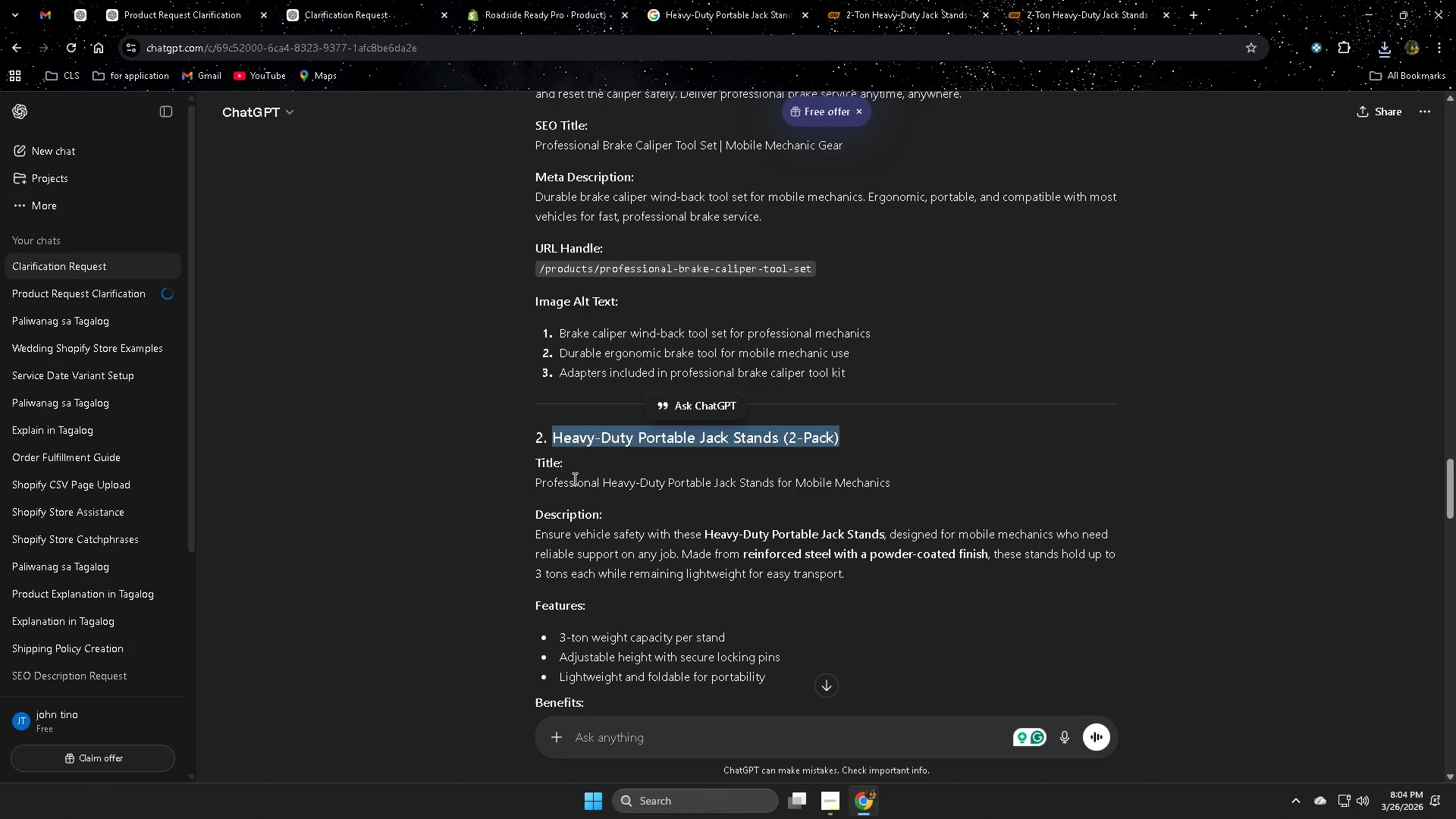 
left_click([543, 484])
 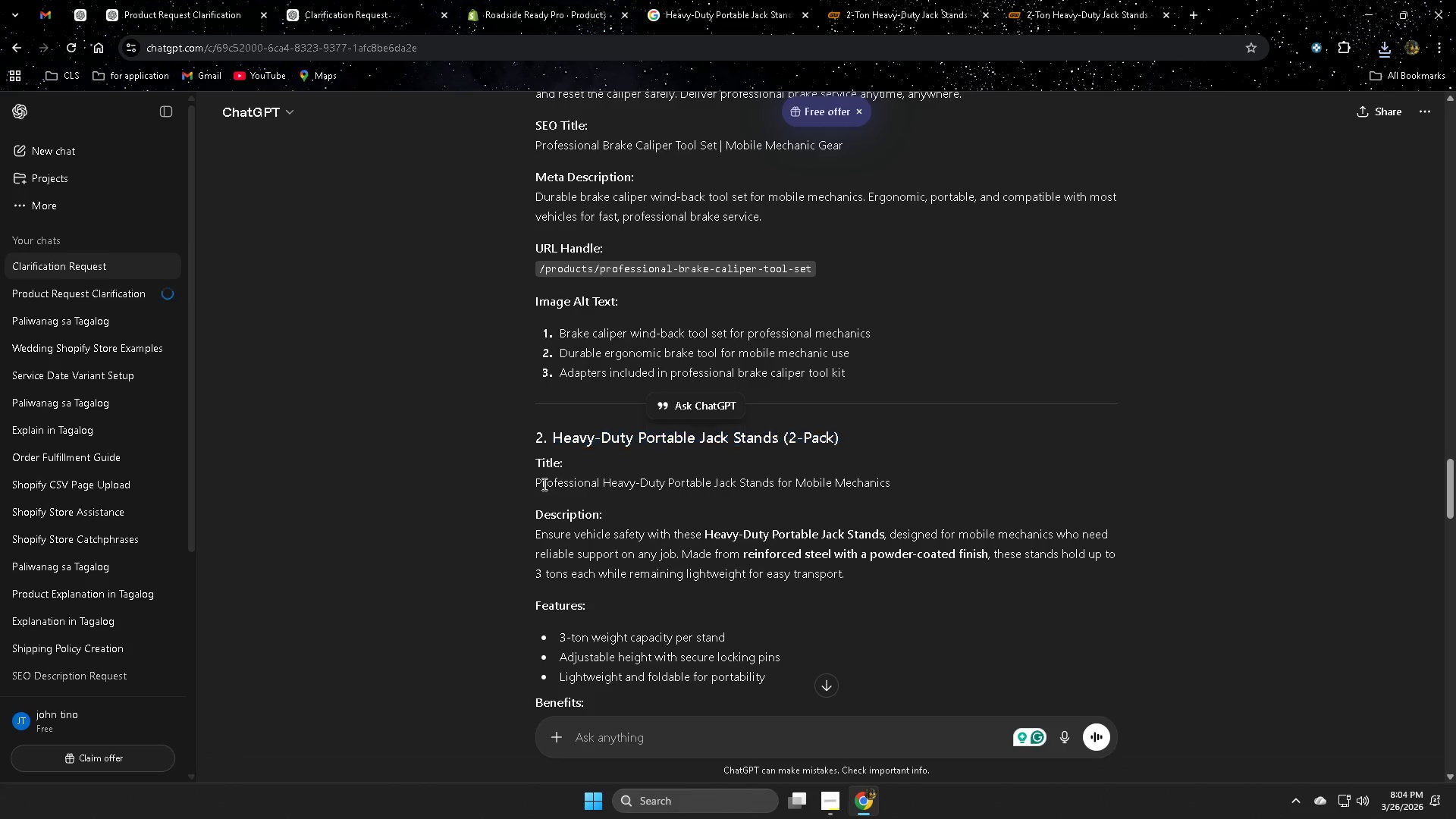 
left_click_drag(start_coordinate=[543, 484], to_coordinate=[876, 488])
 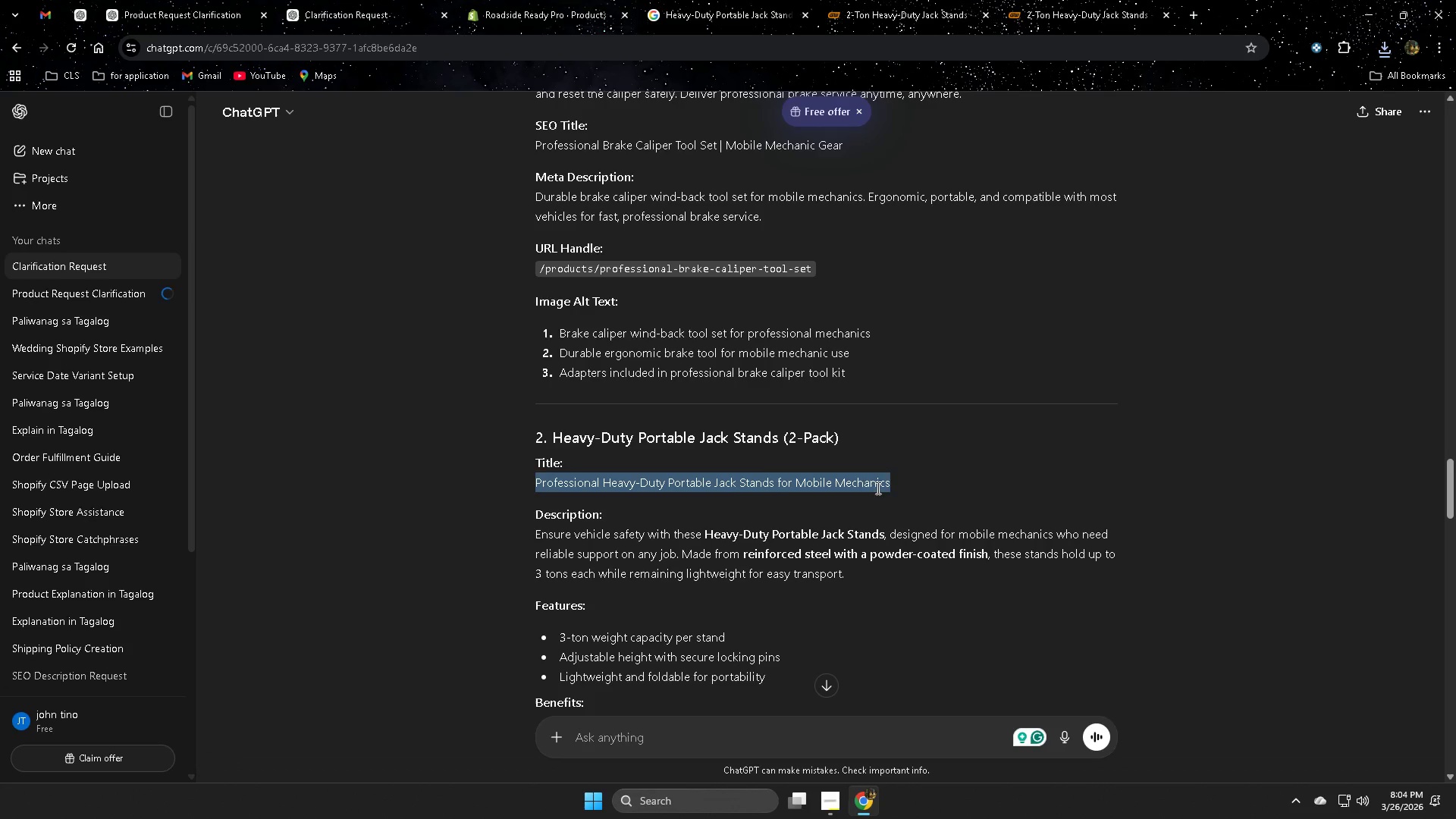 
key(Control+C)
 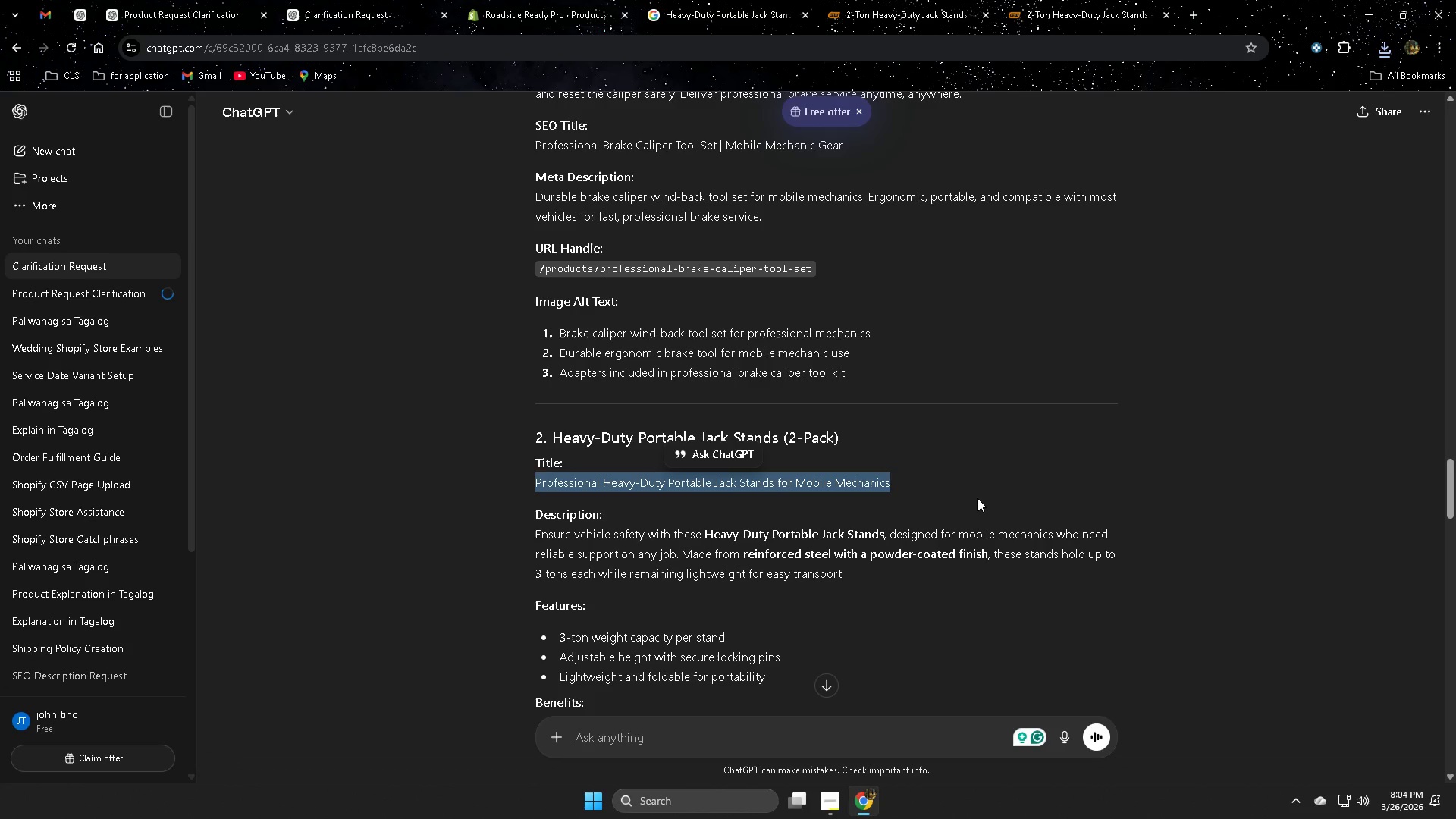 
scroll: coordinate [1272, 517], scroll_direction: down, amount: 3.0
 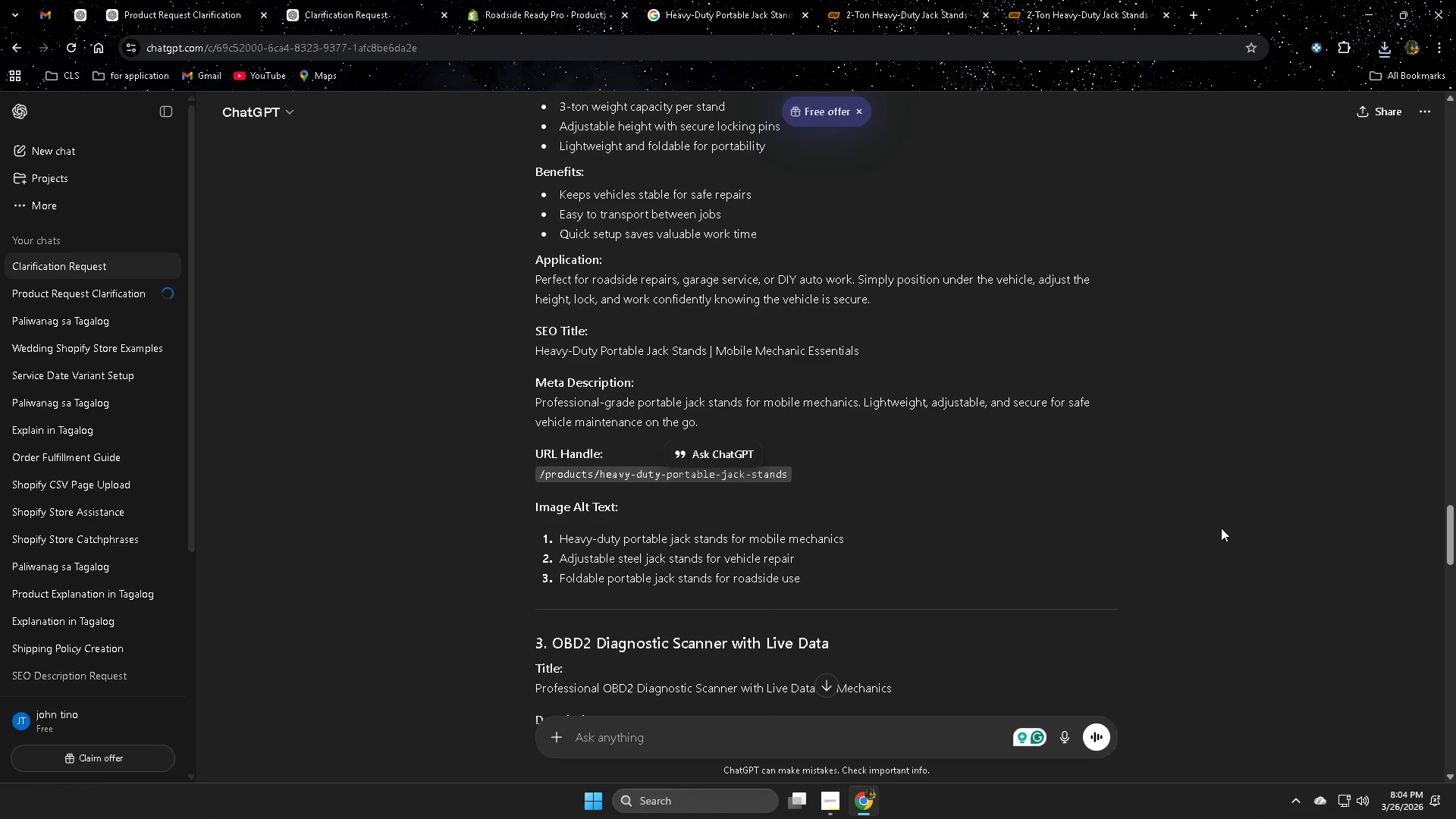 
wait(5.35)
 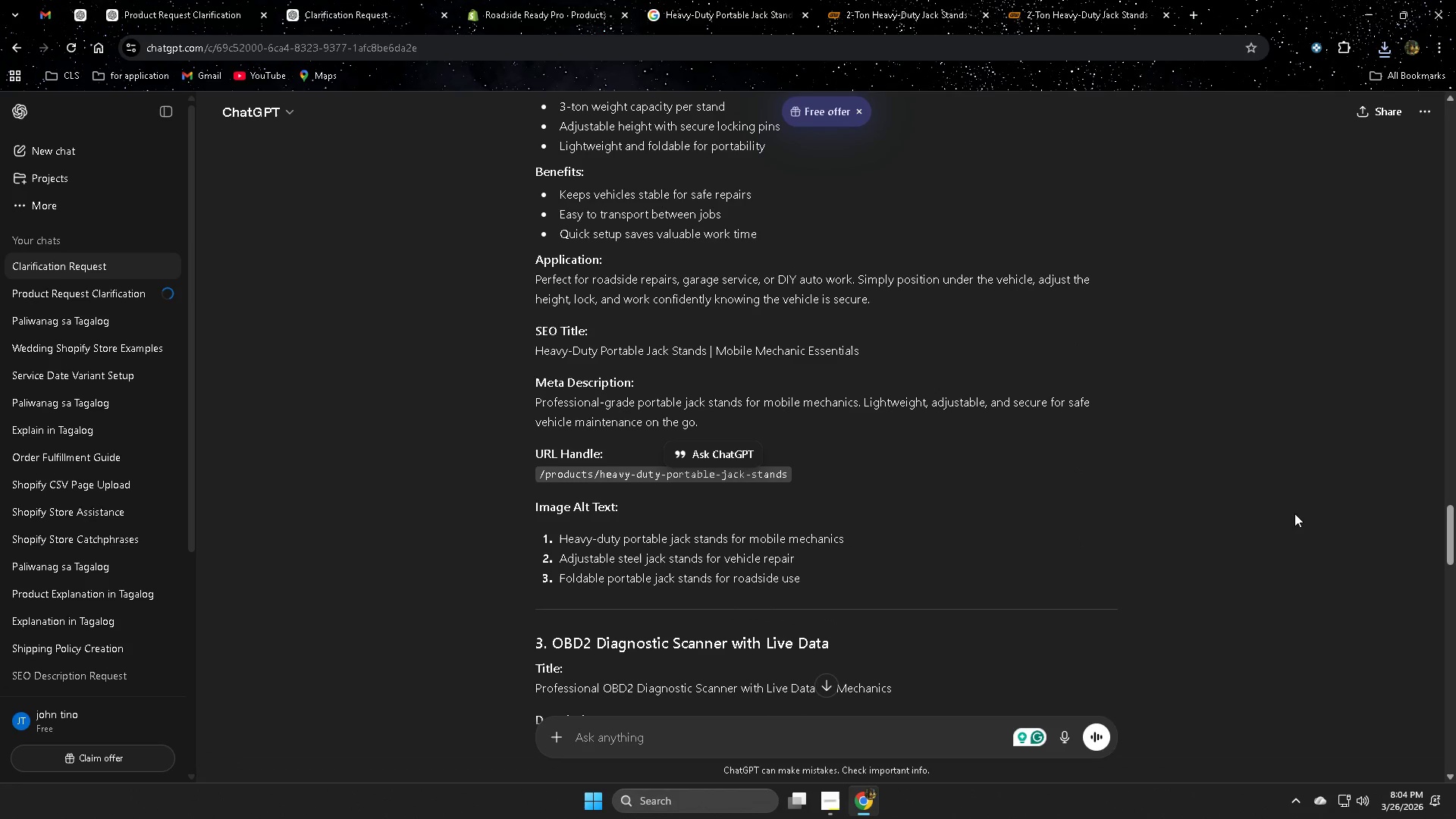 
scroll: coordinate [1221, 528], scroll_direction: down, amount: 1.0
 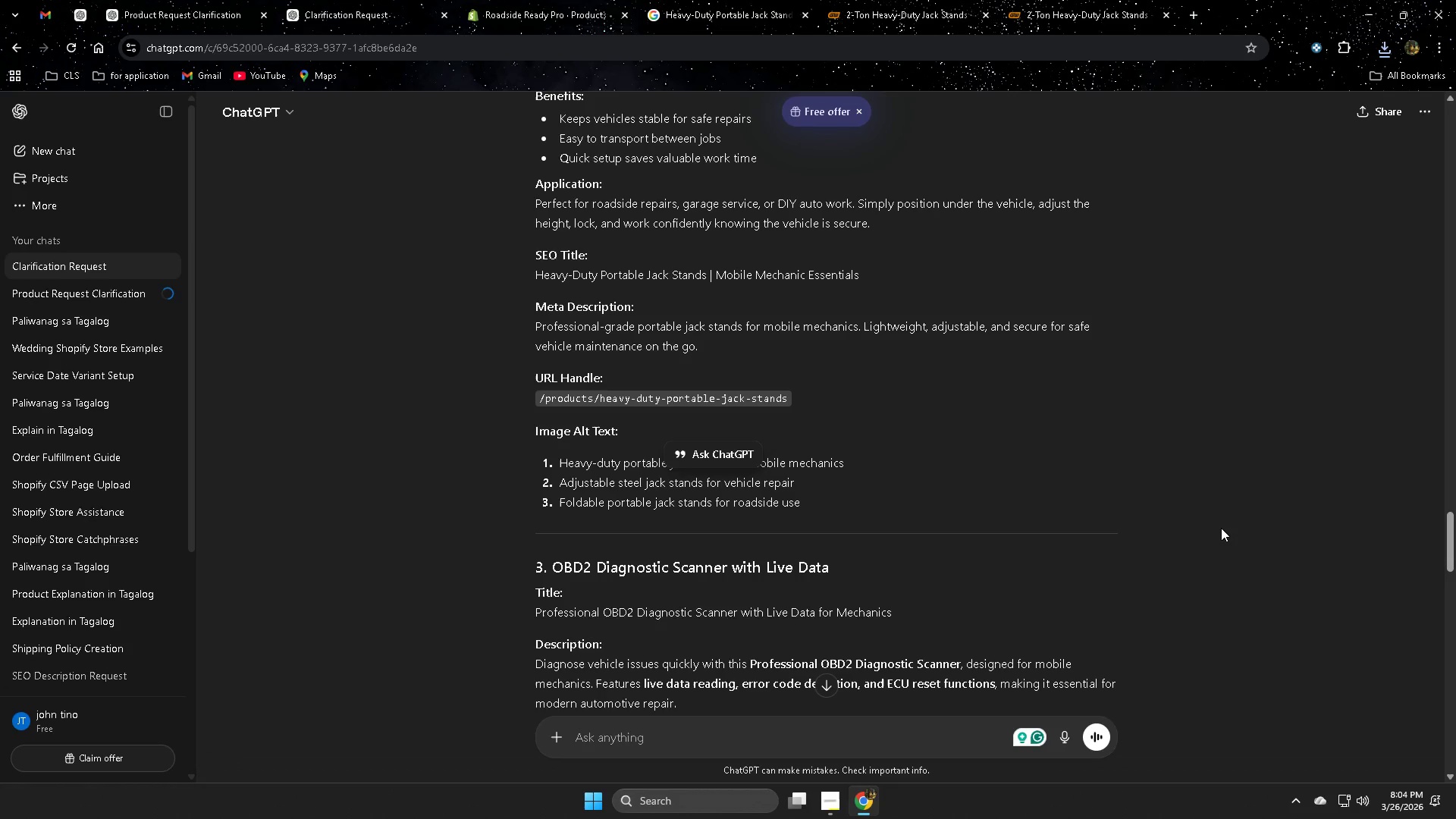 
scroll: coordinate [1221, 528], scroll_direction: up, amount: 2.0
 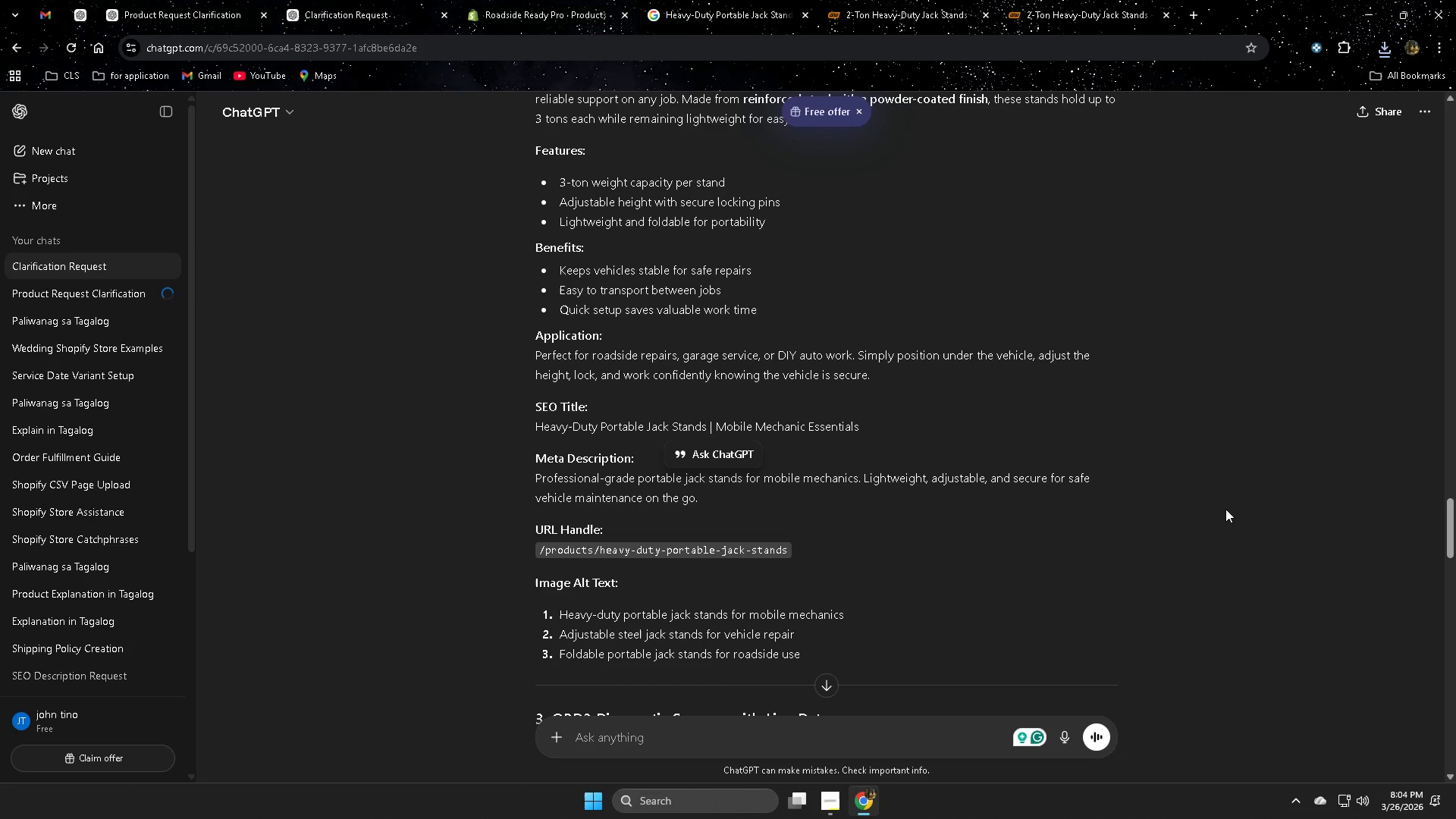 
wait(6.84)
 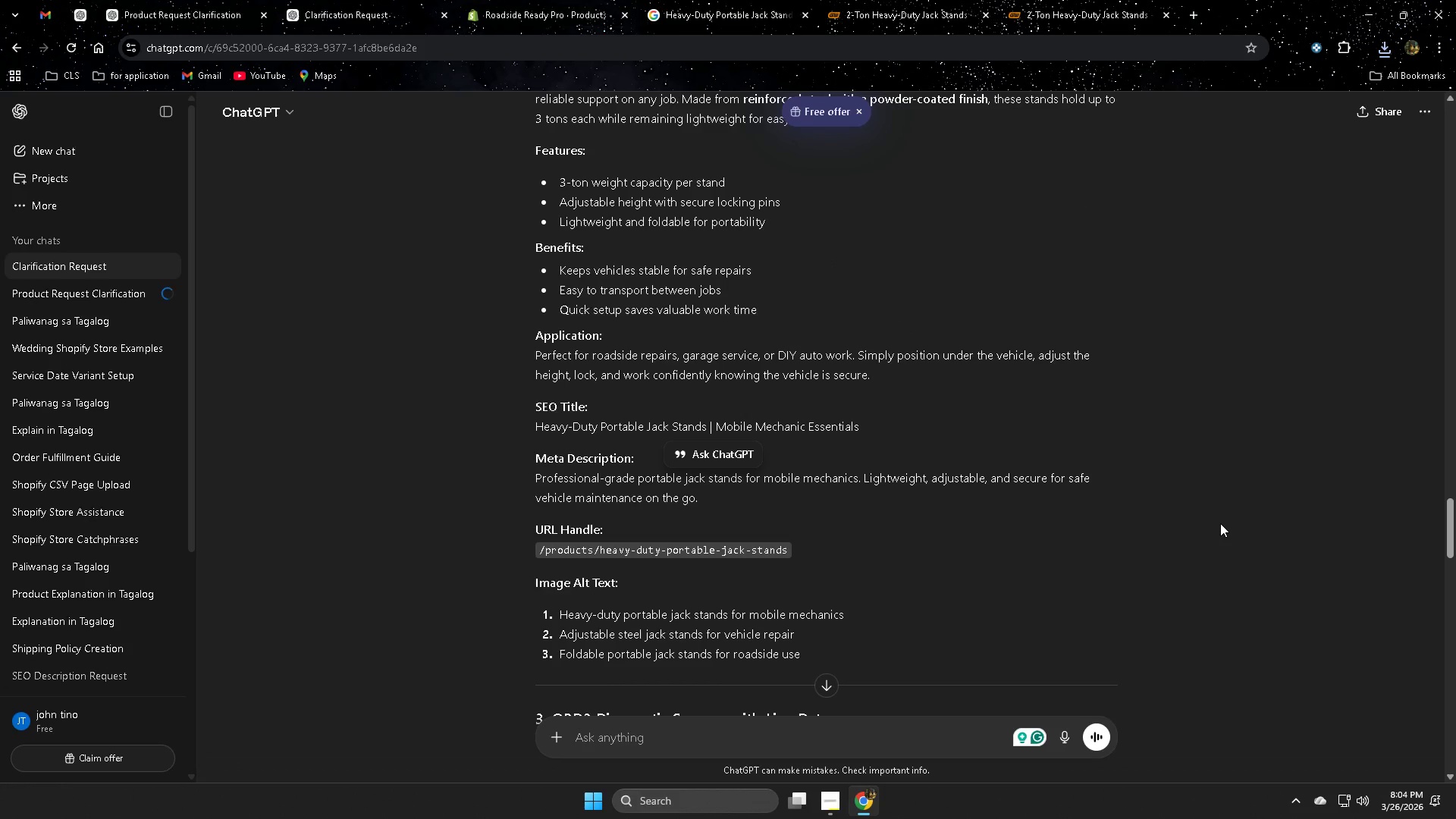 
left_click([1225, 509])
 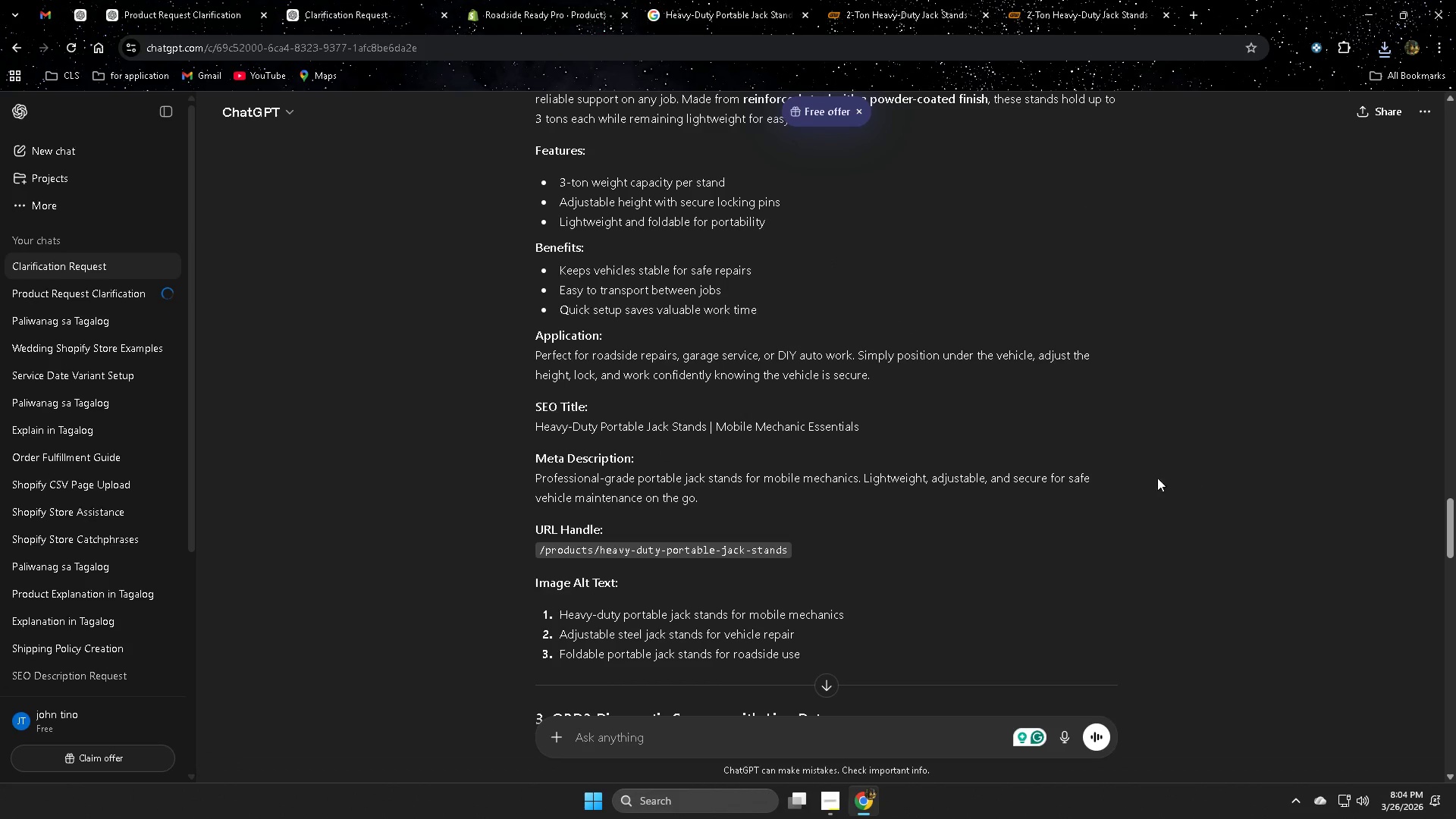 
scroll: coordinate [1190, 520], scroll_direction: up, amount: 2.0
 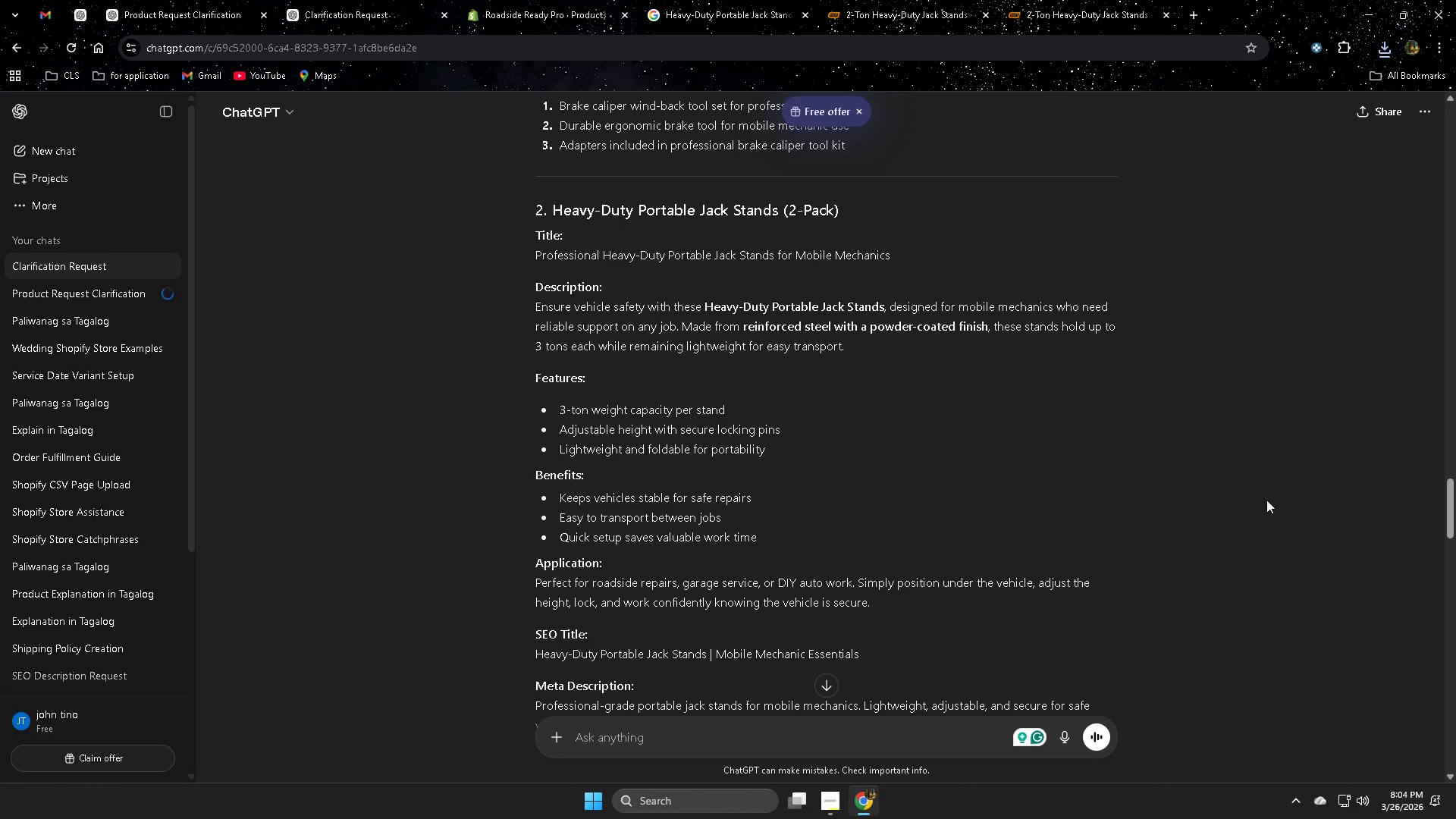 
wait(7.45)
 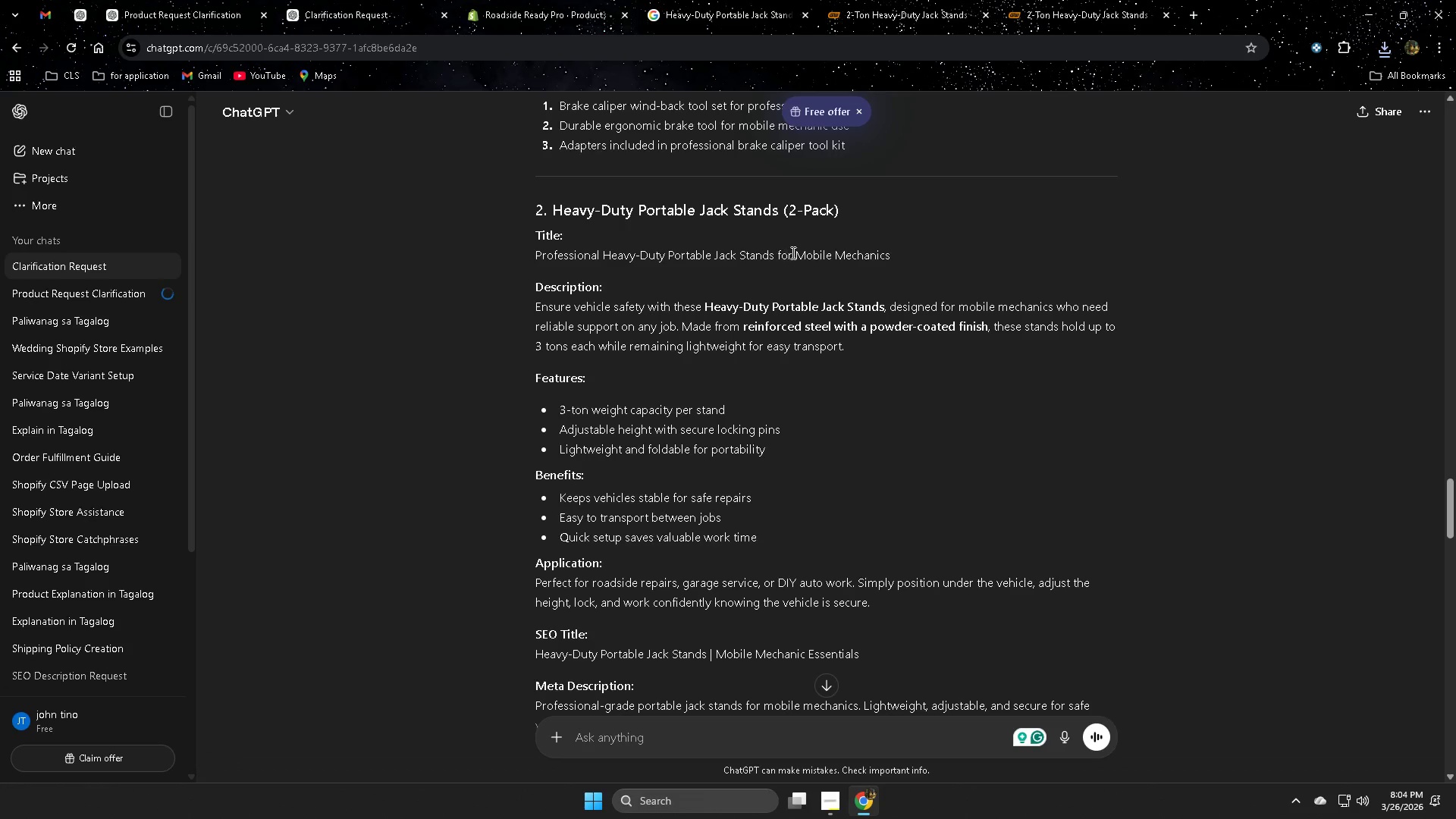 
scroll: coordinate [1266, 500], scroll_direction: up, amount: 1.0
 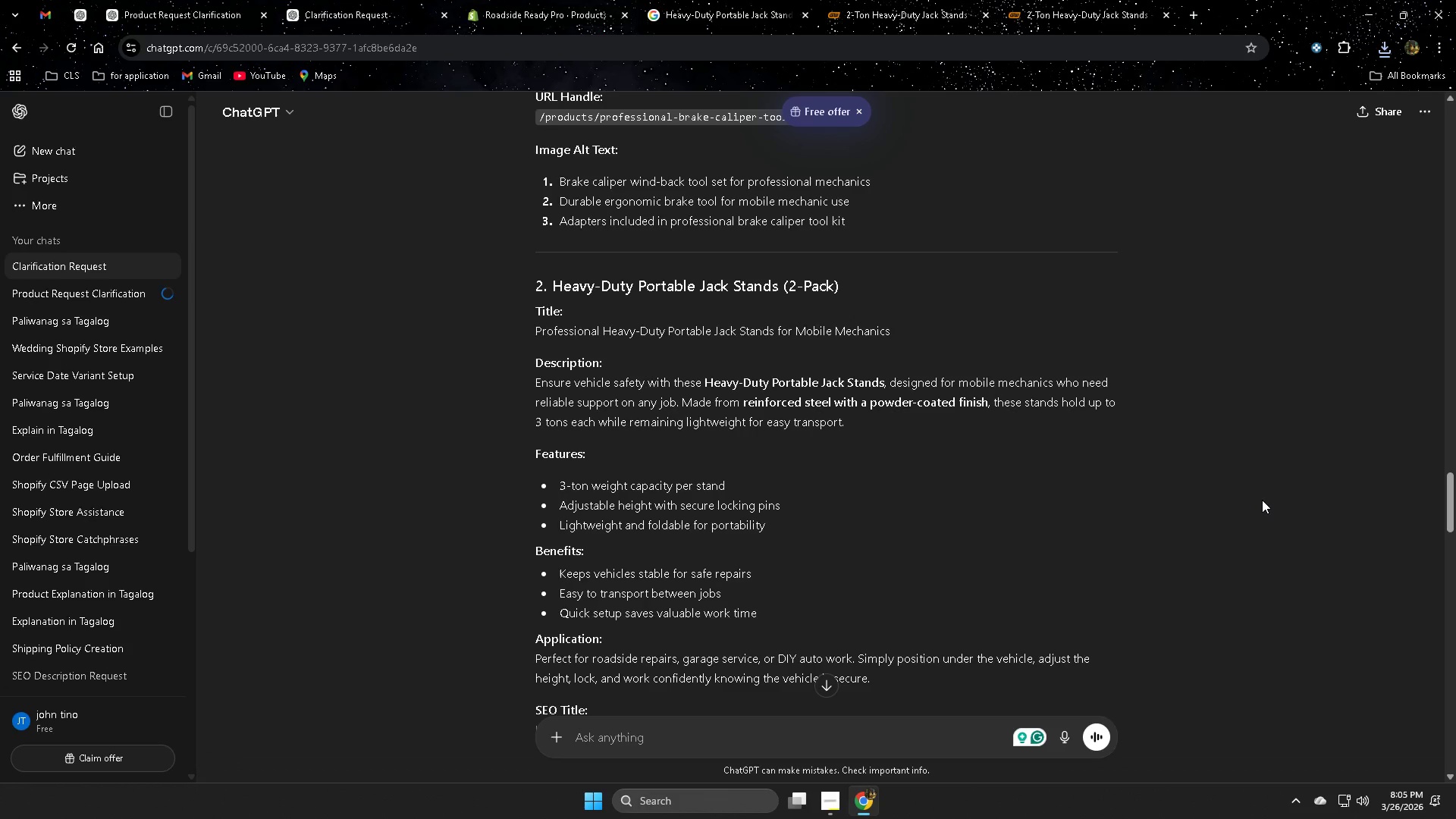 
scroll: coordinate [1262, 500], scroll_direction: down, amount: 2.0
 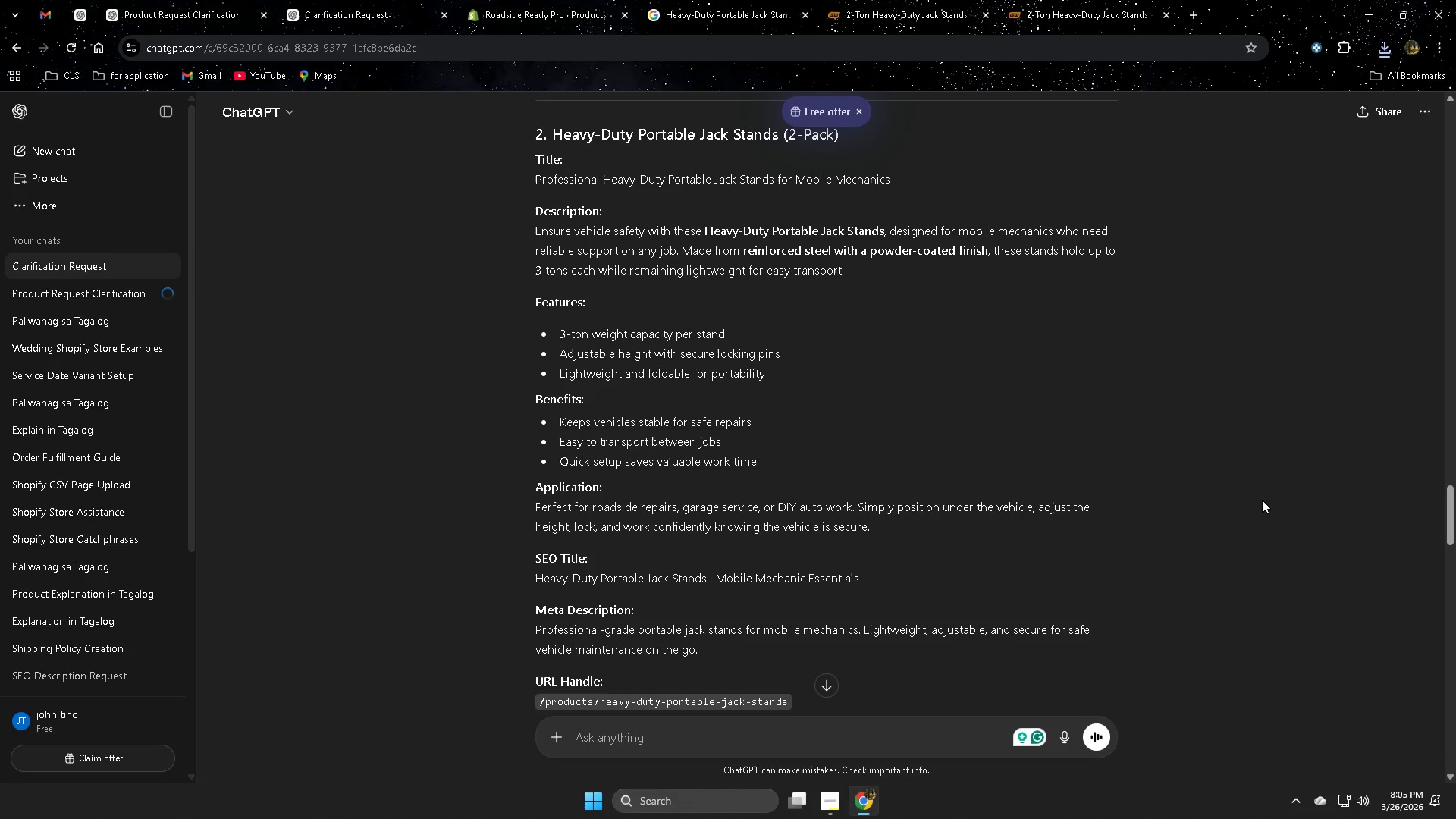 
wait(8.02)
 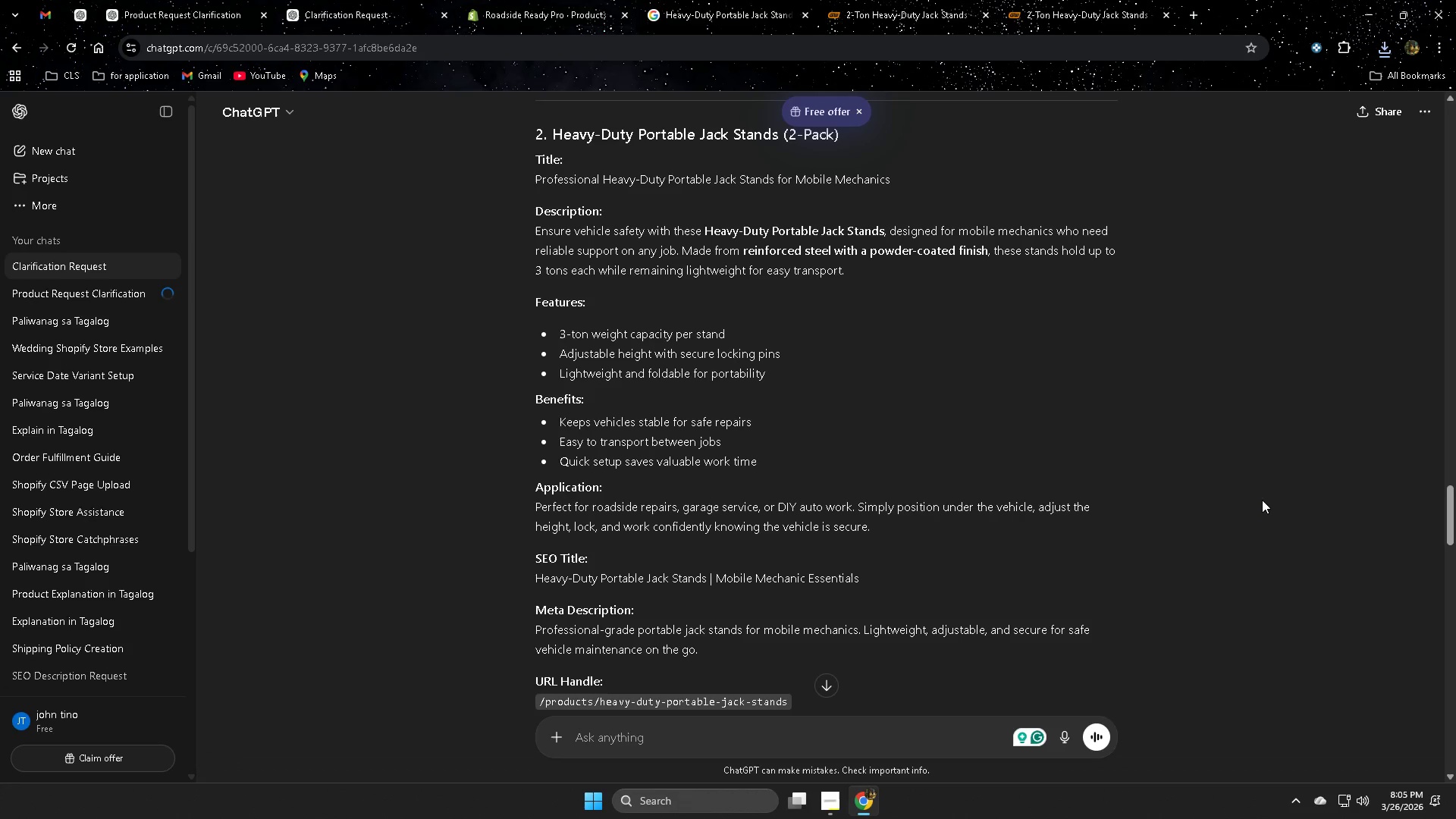 
scroll: coordinate [1262, 500], scroll_direction: down, amount: 1.0
 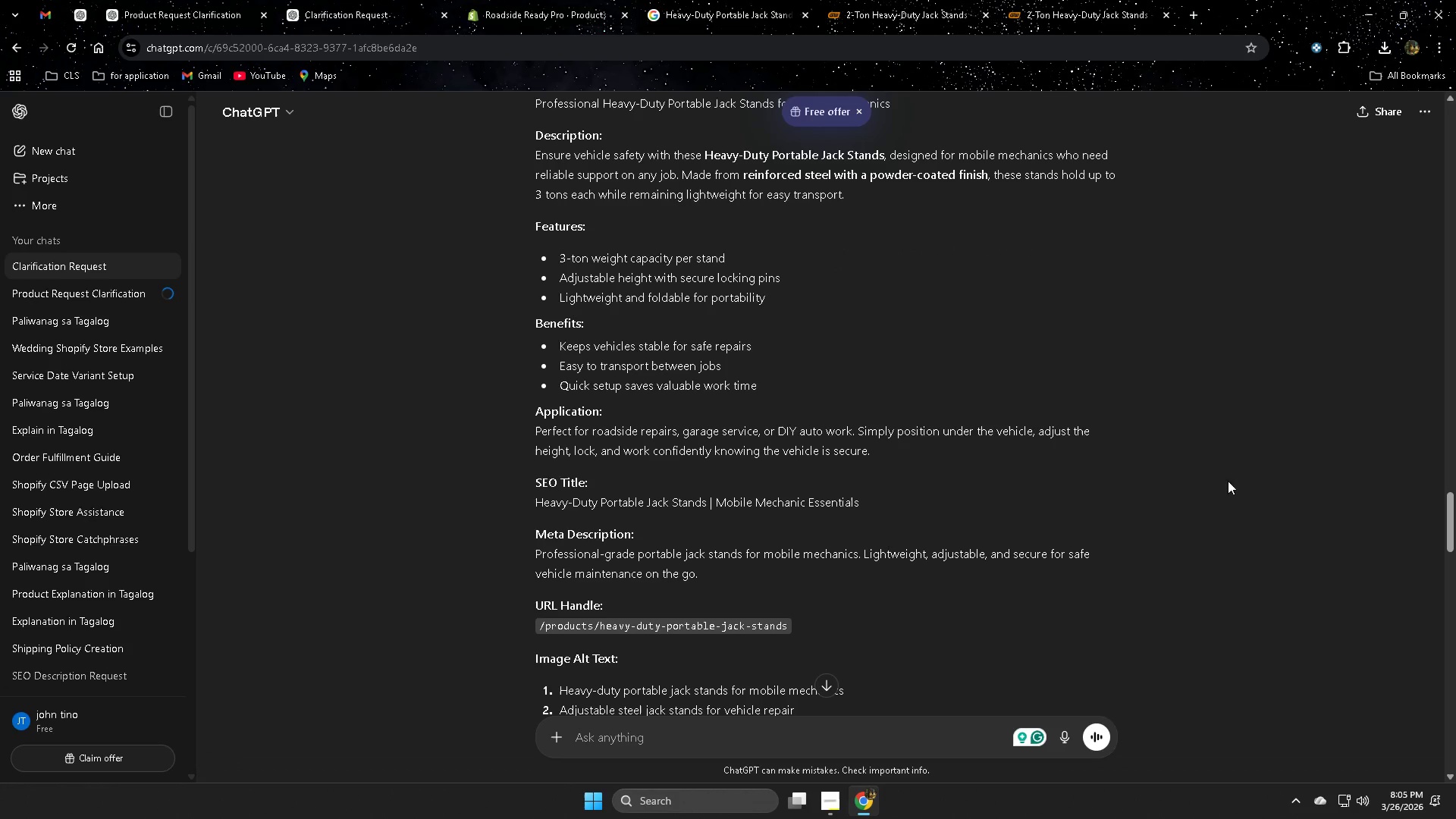 
scroll: coordinate [841, 162], scroll_direction: up, amount: 1.0
 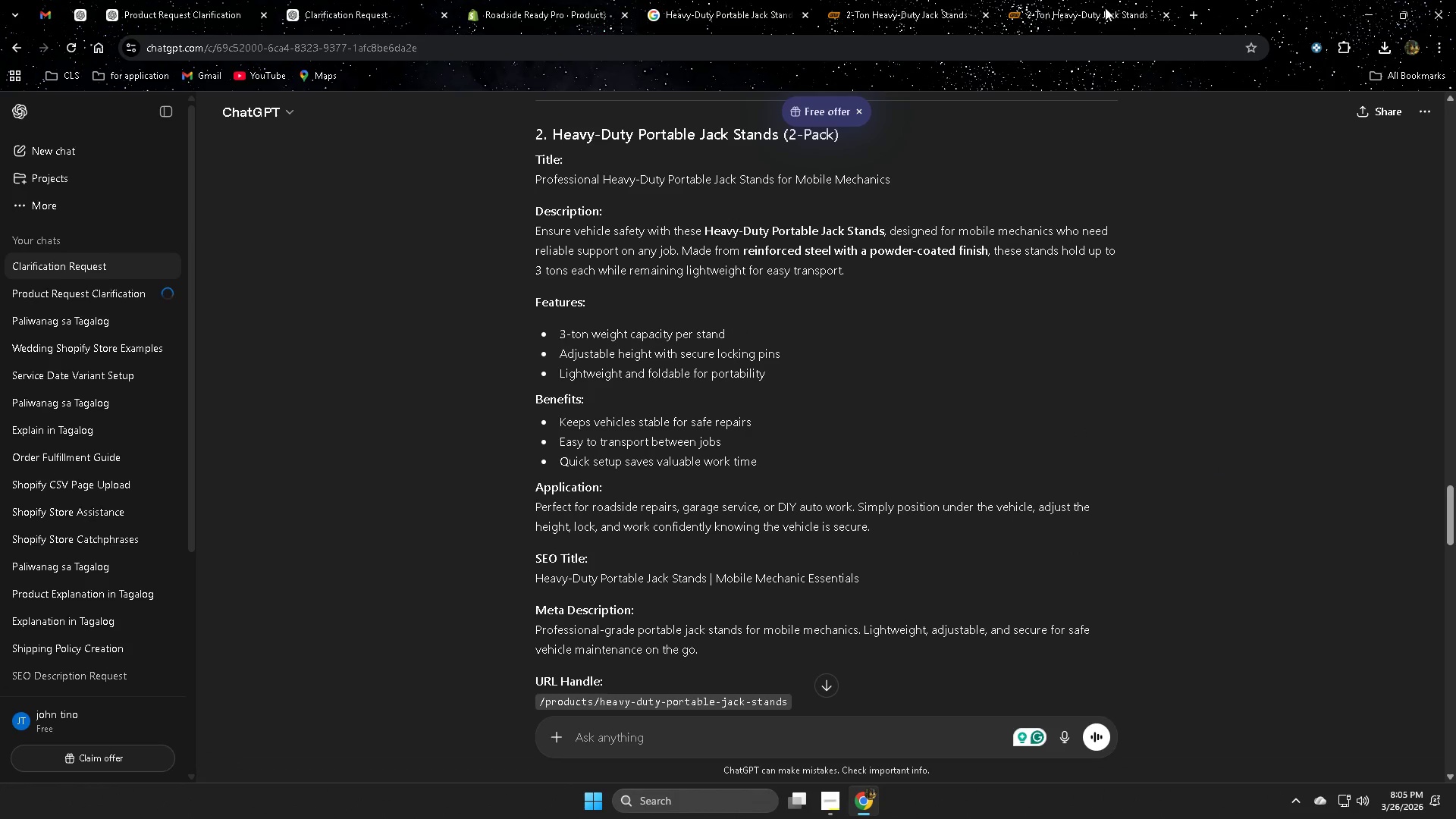 
left_click([1105, 8])
 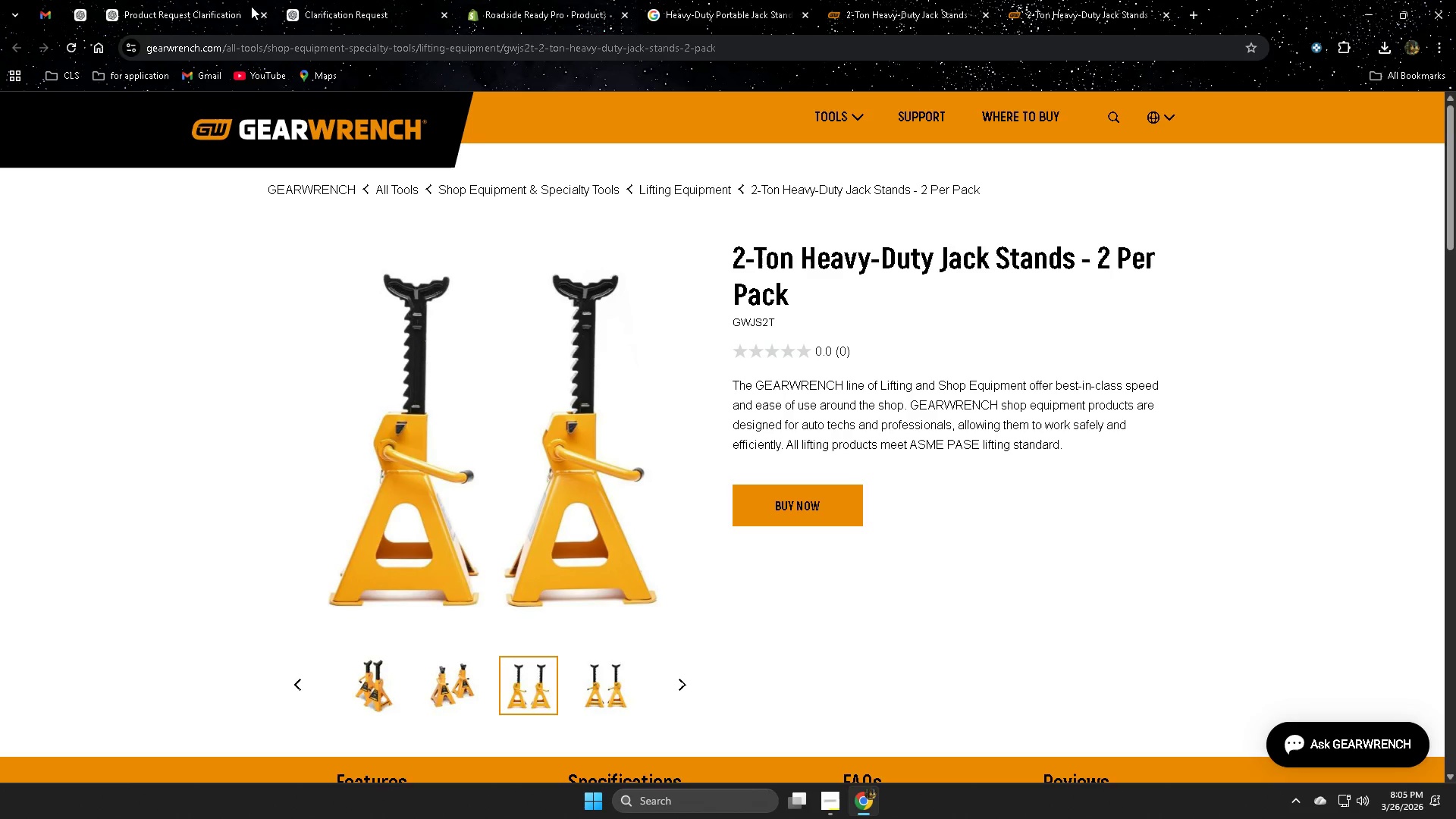 
left_click([557, 0])
 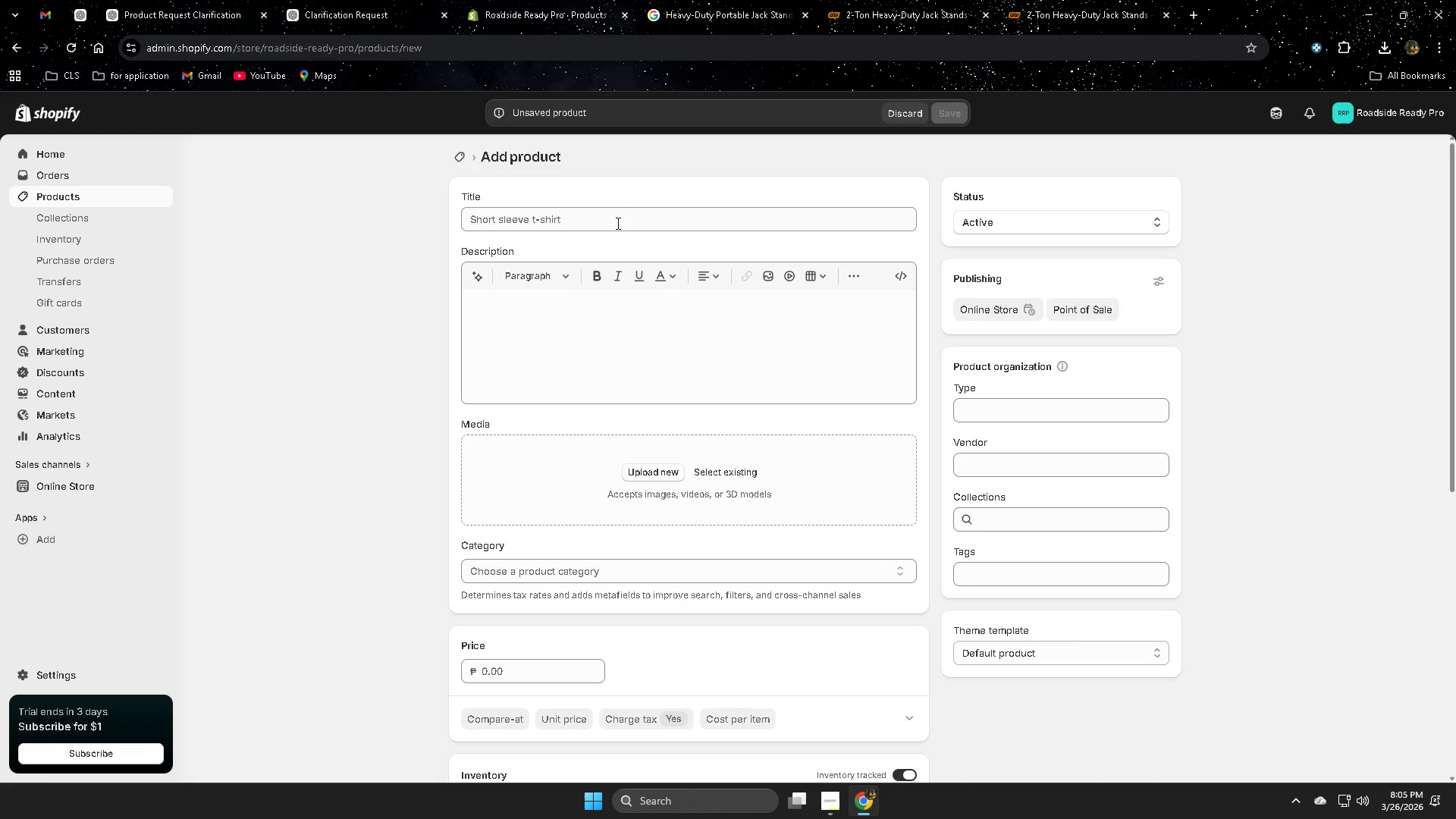 
left_click([713, 457])
 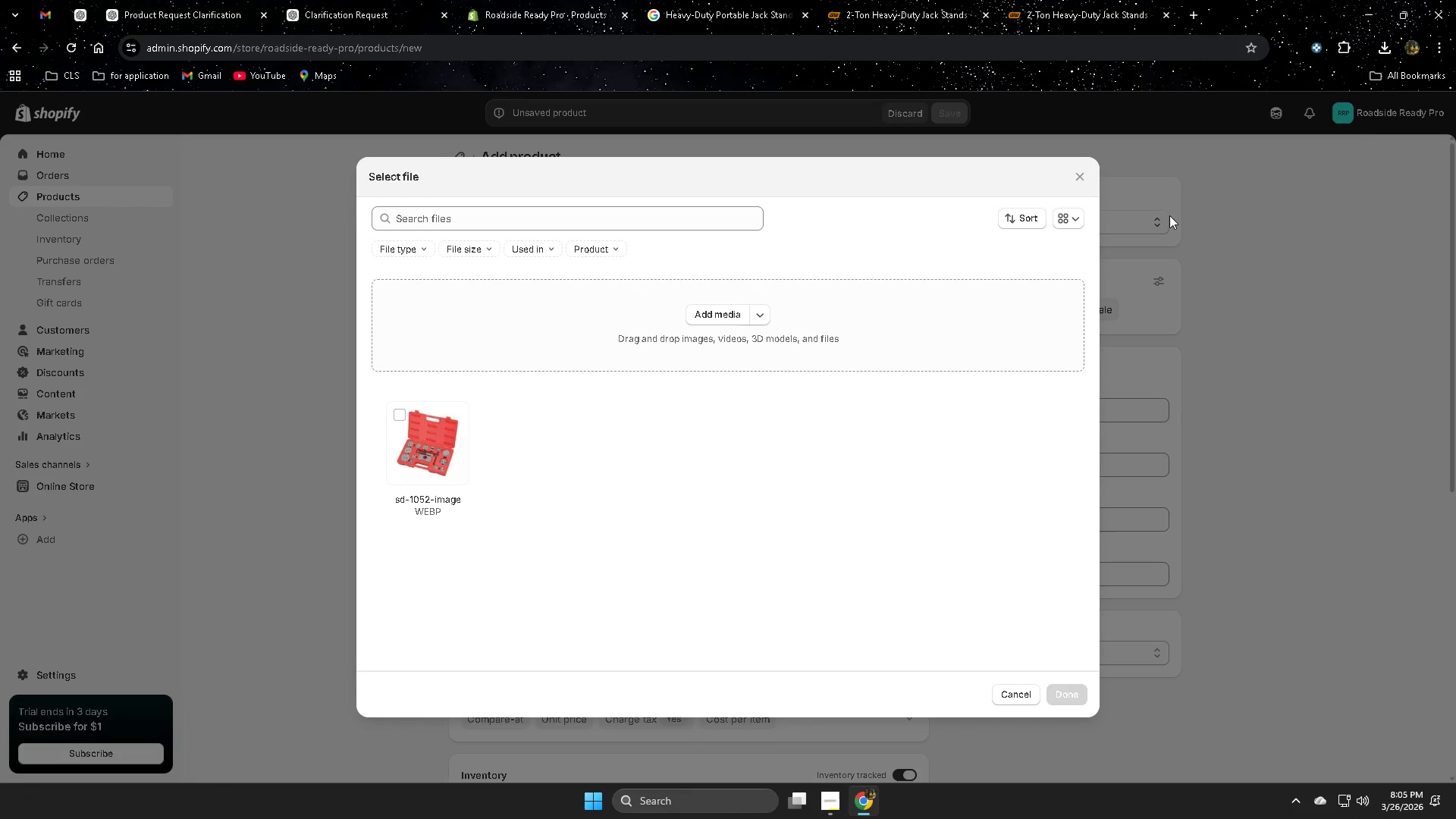 
left_click([1382, 46])
 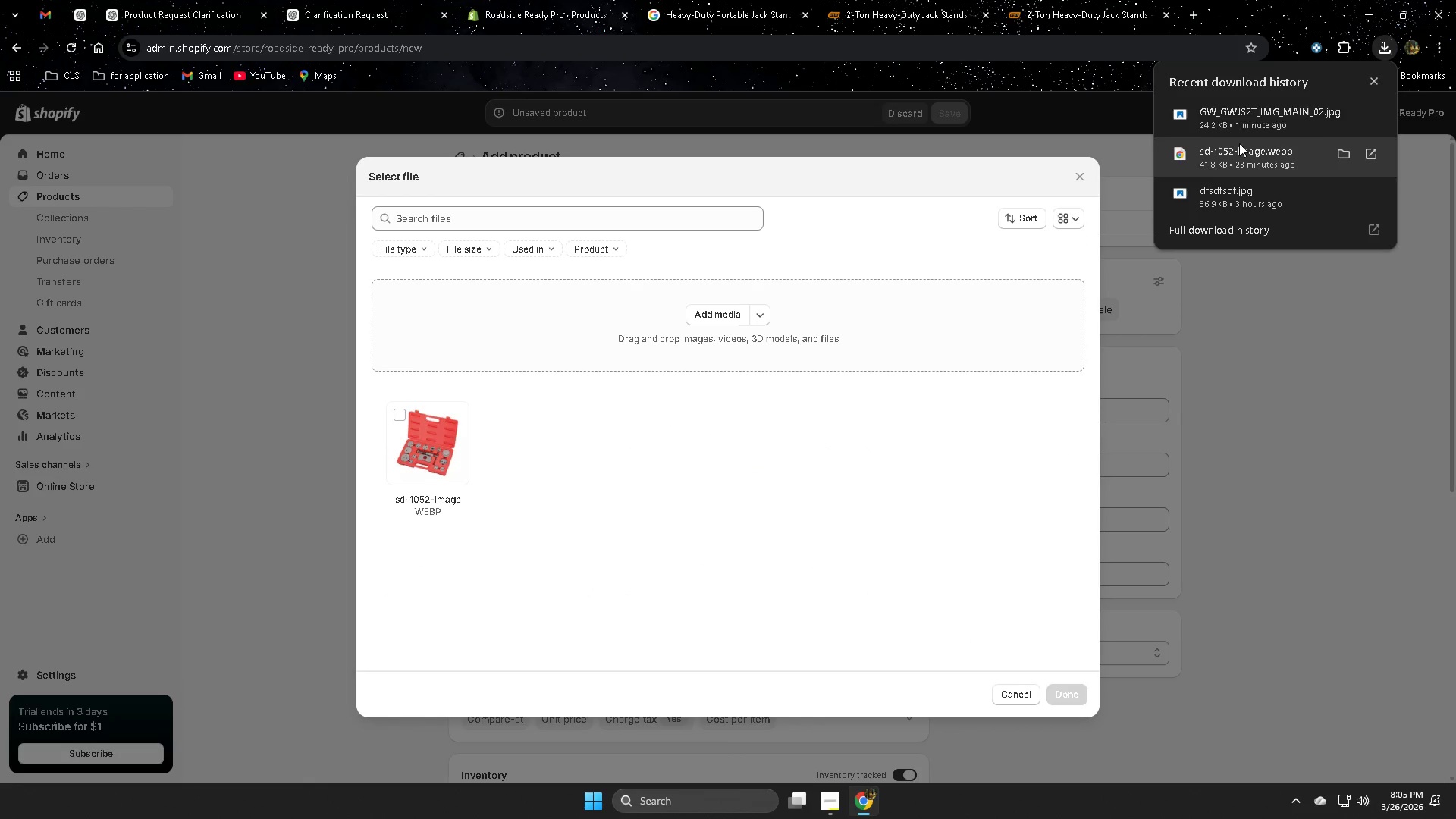 
left_click_drag(start_coordinate=[1238, 118], to_coordinate=[687, 416])
 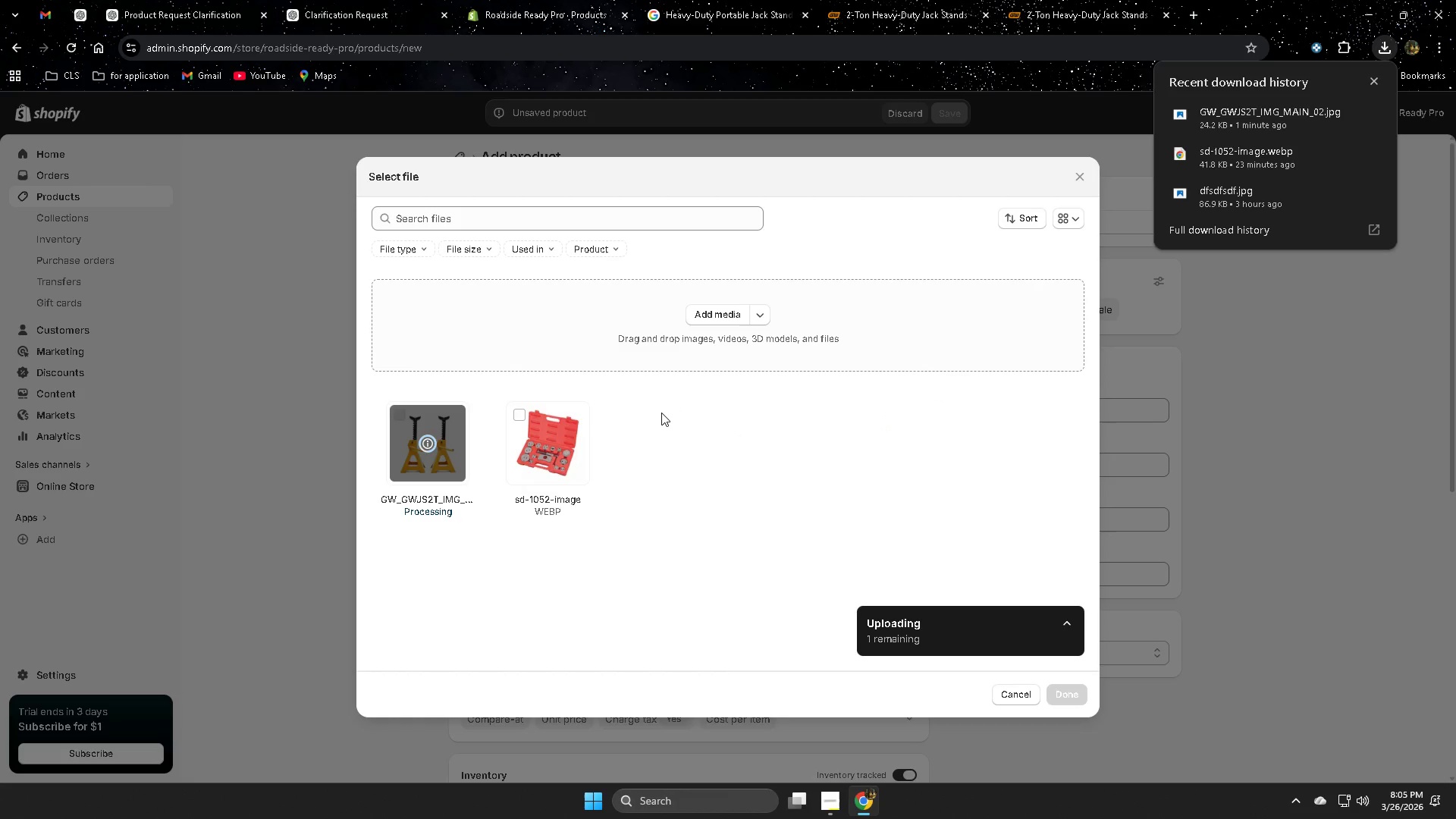 
wait(7.3)
 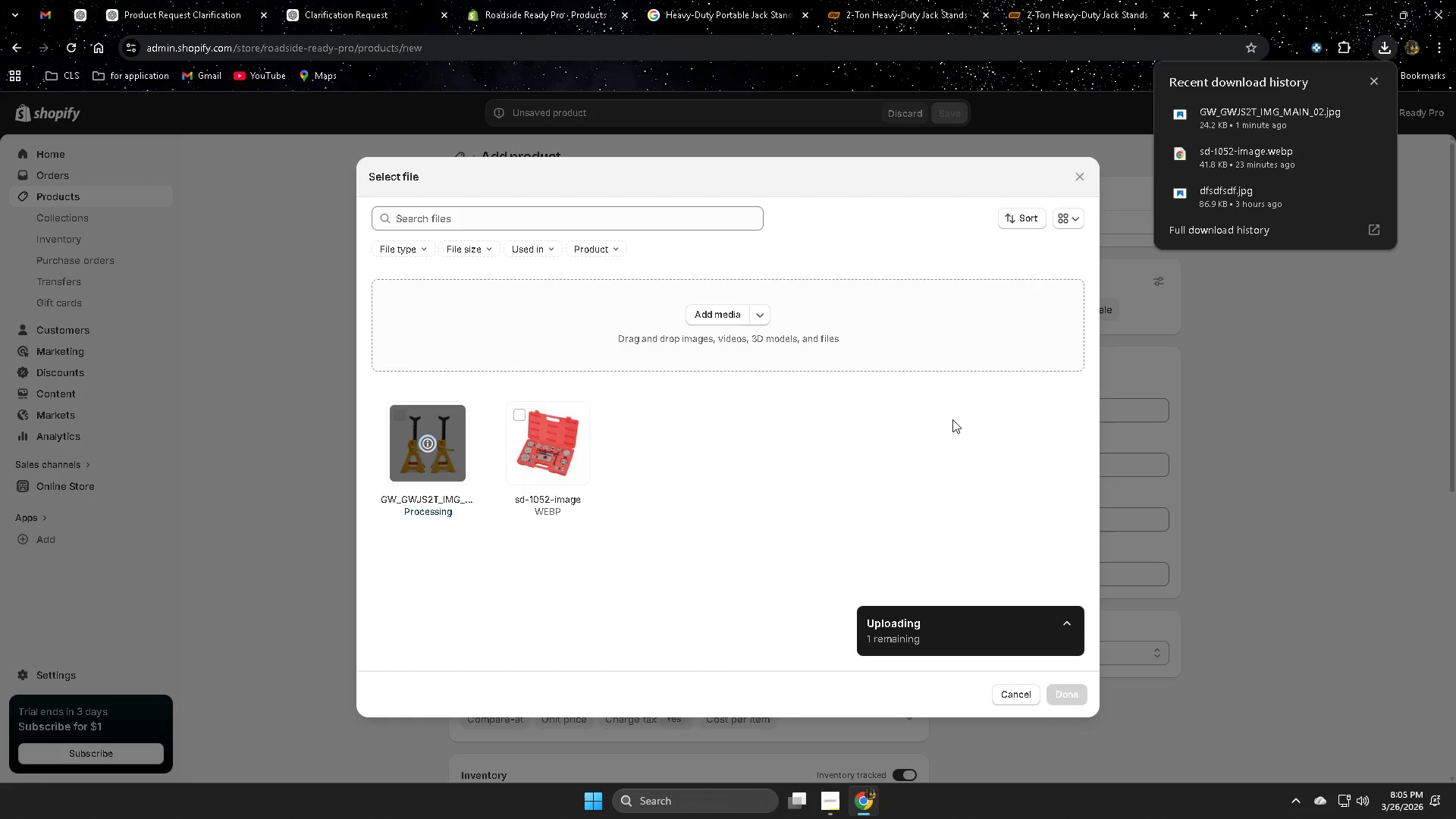 
left_click([1080, 693])
 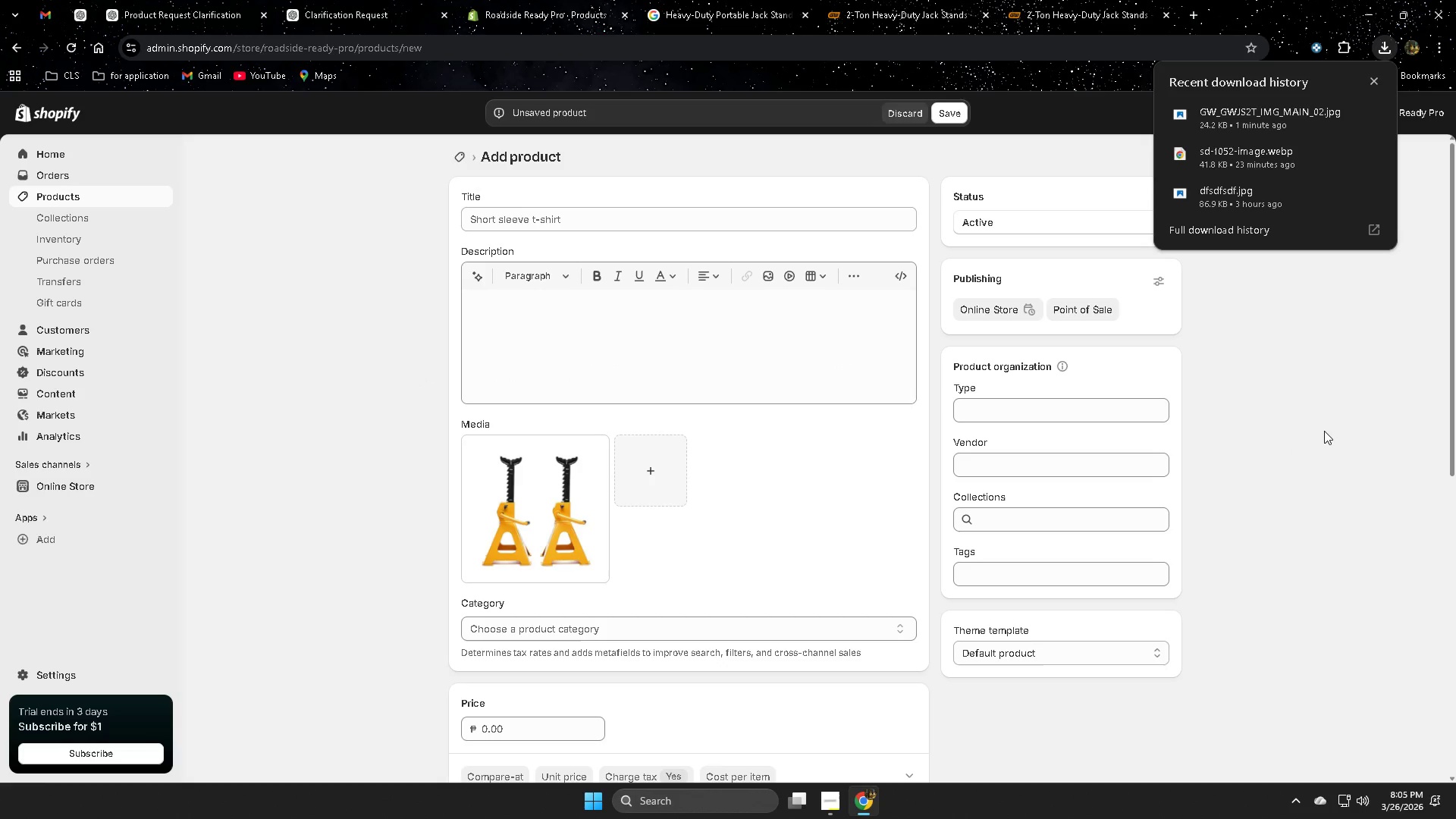 
left_click([1324, 431])
 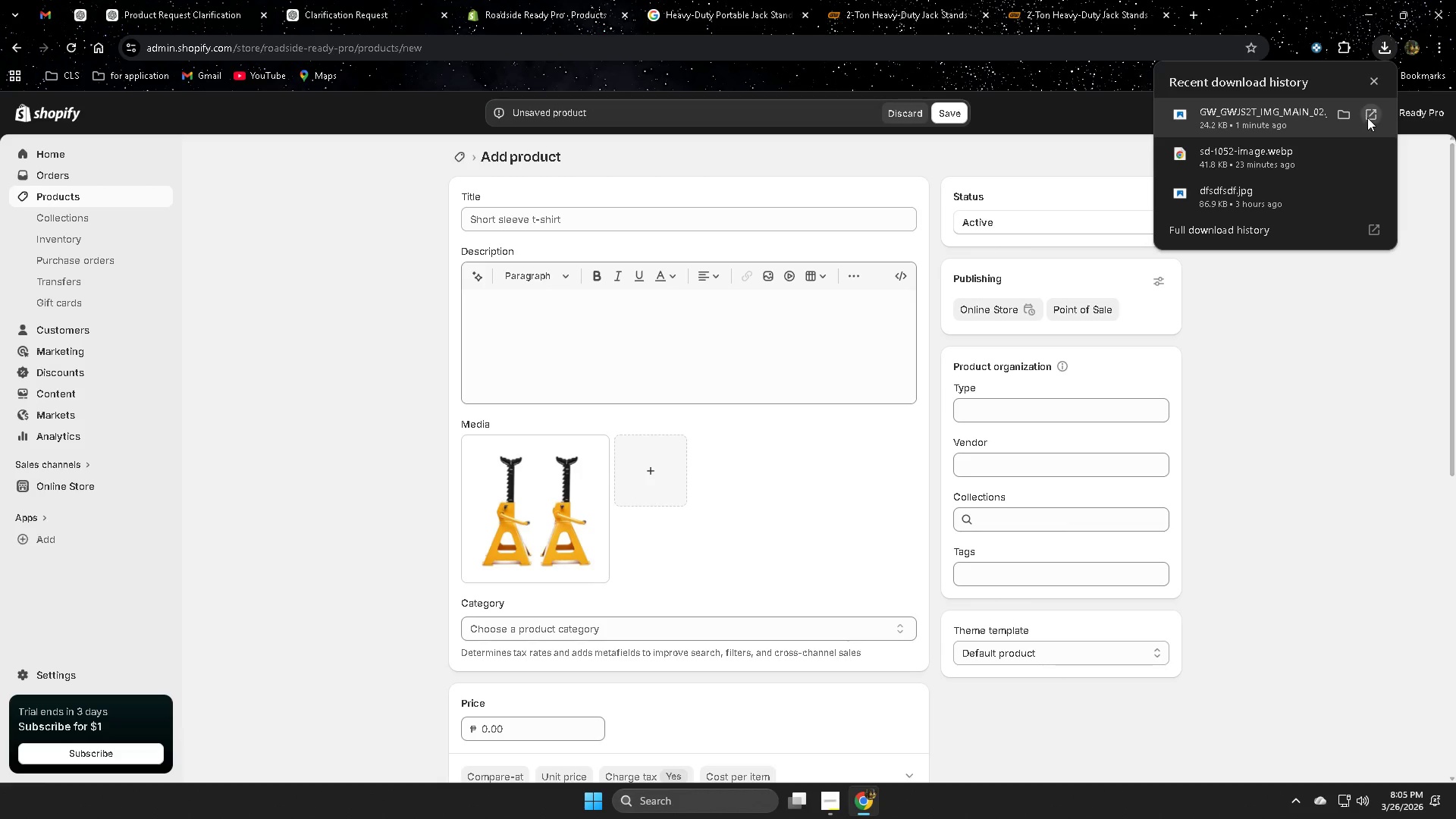 
left_click([1379, 78])
 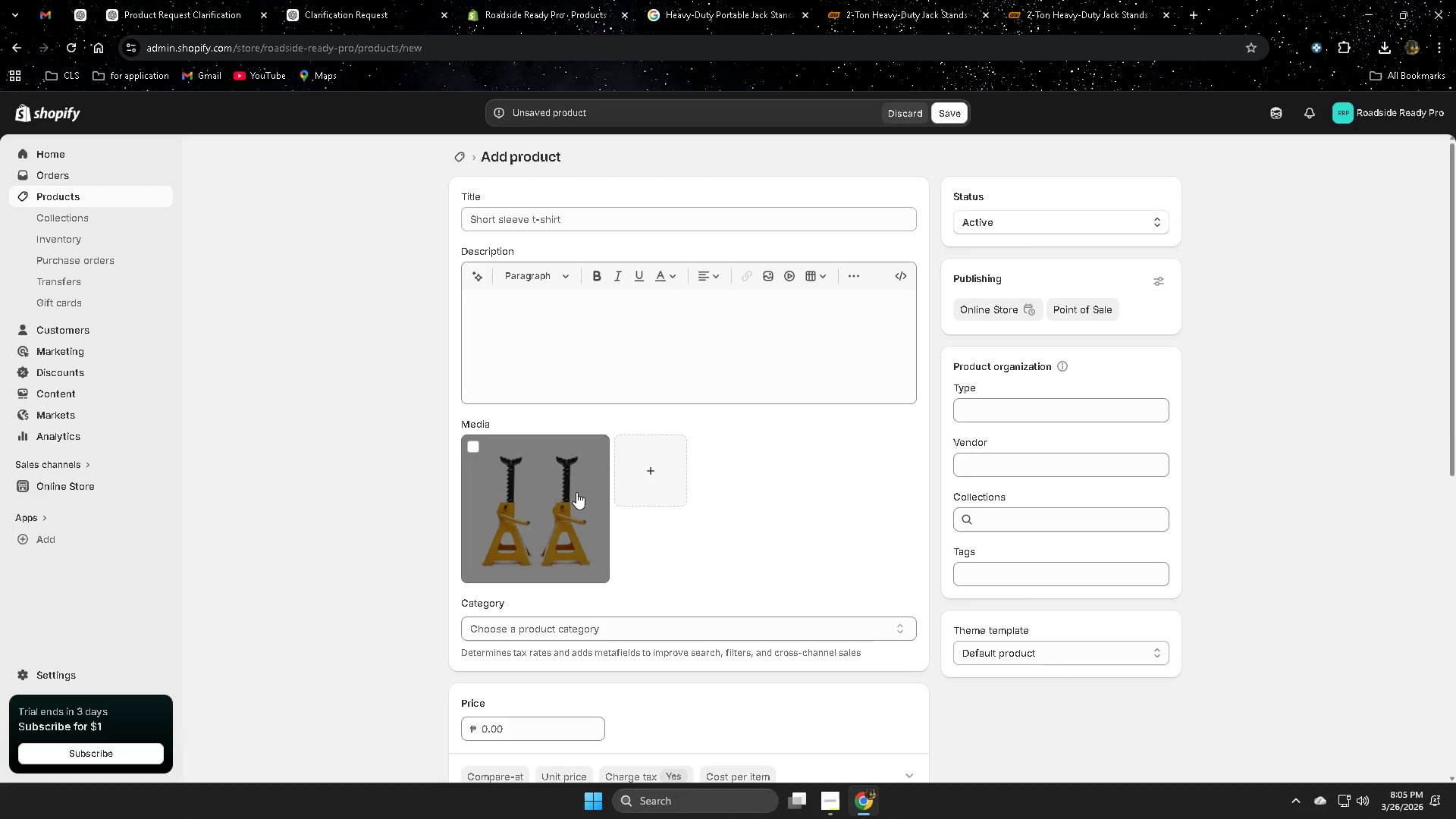 
left_click([537, 483])
 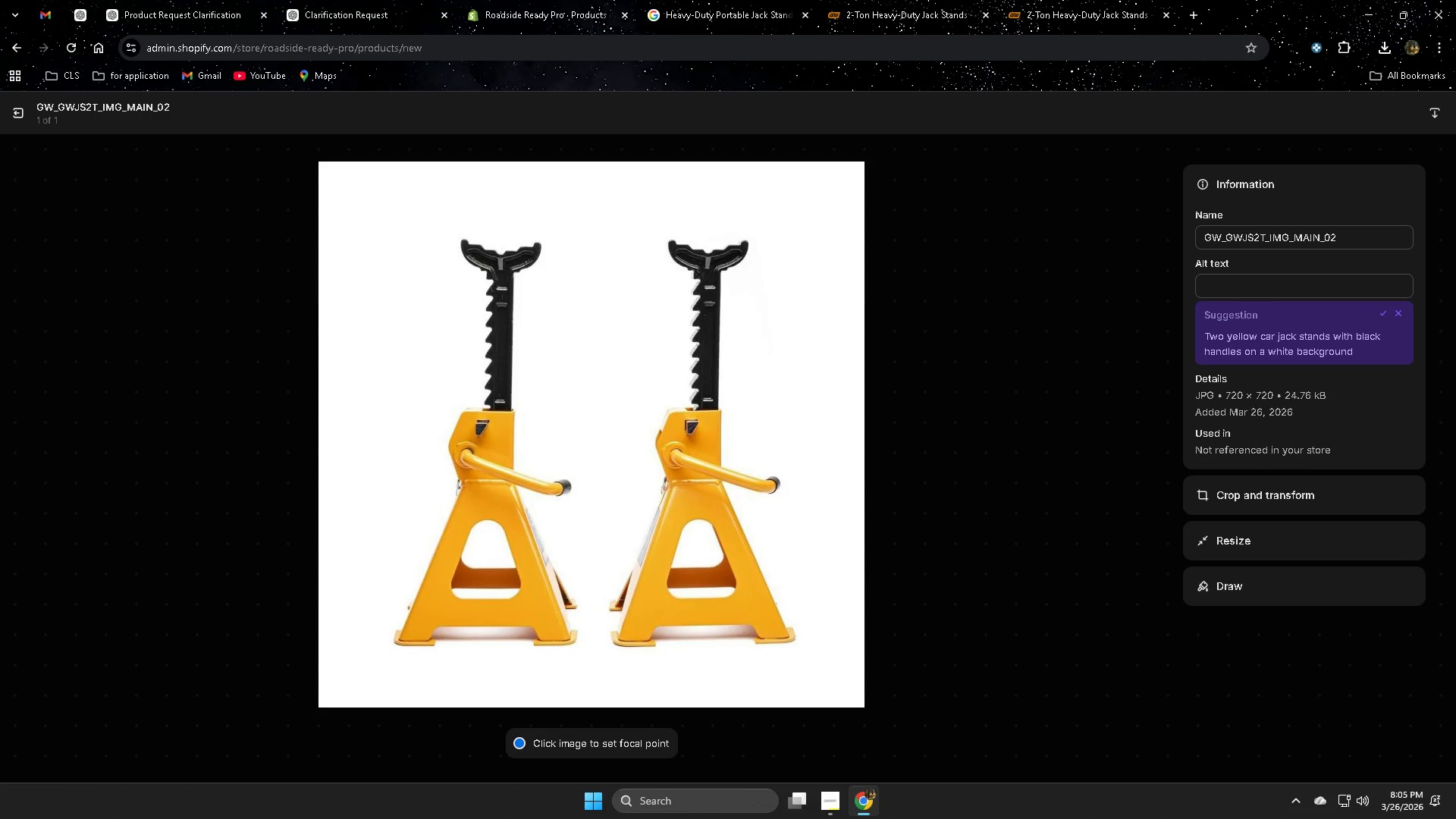 
left_click([1263, 283])
 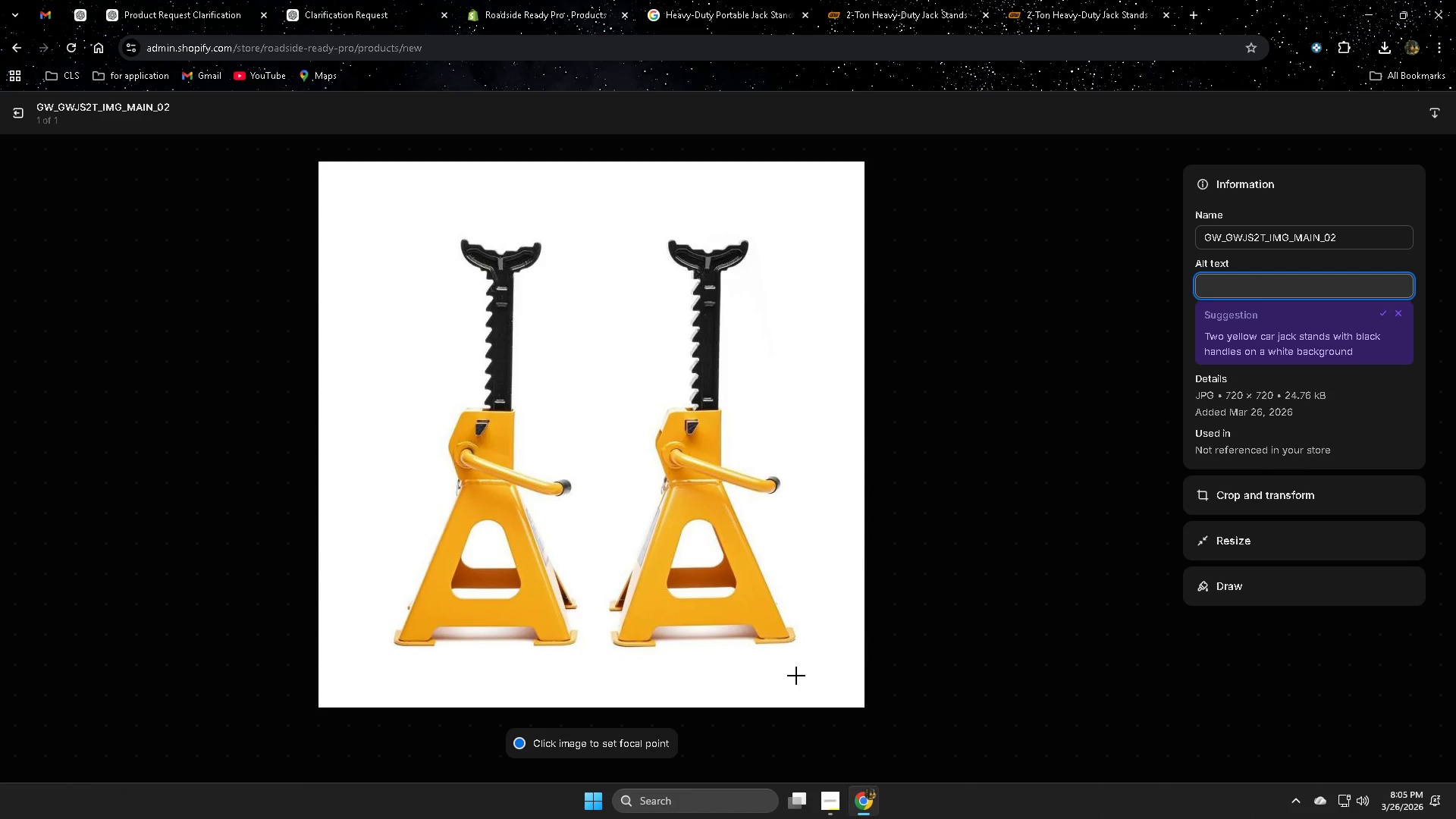 
mouse_move([827, 786])
 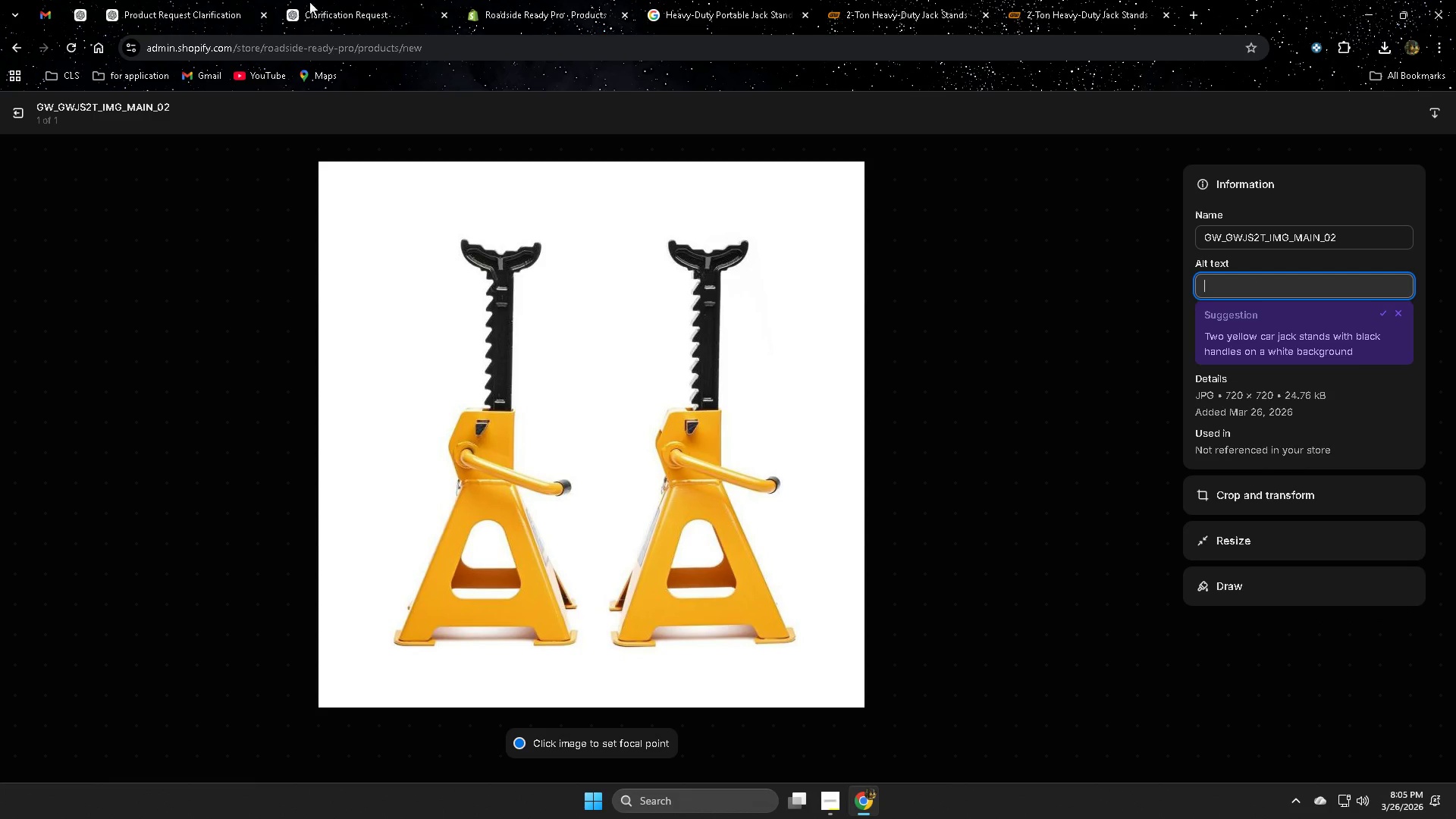 
left_click([356, 1])
 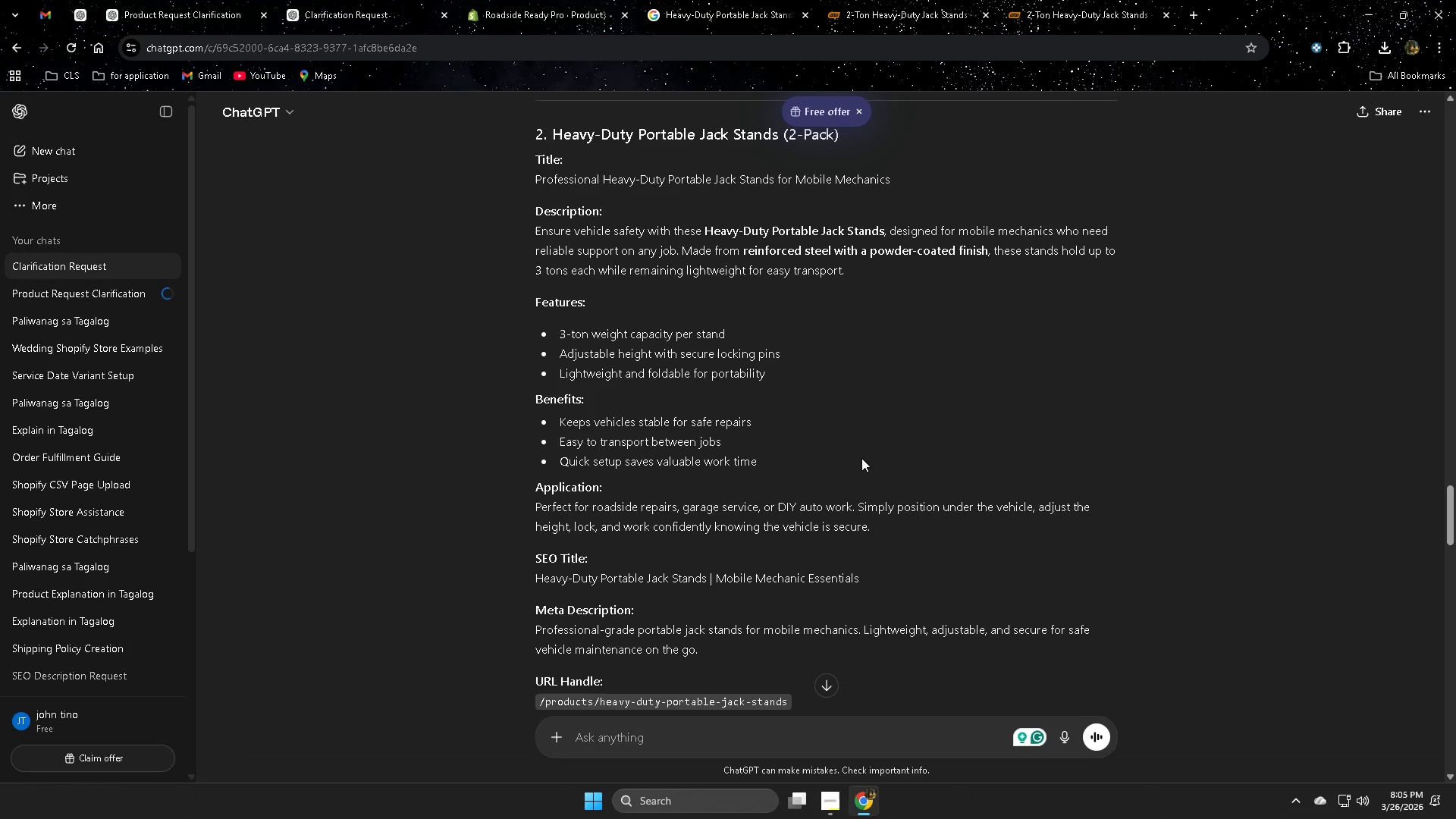 
scroll: coordinate [861, 458], scroll_direction: down, amount: 2.0
 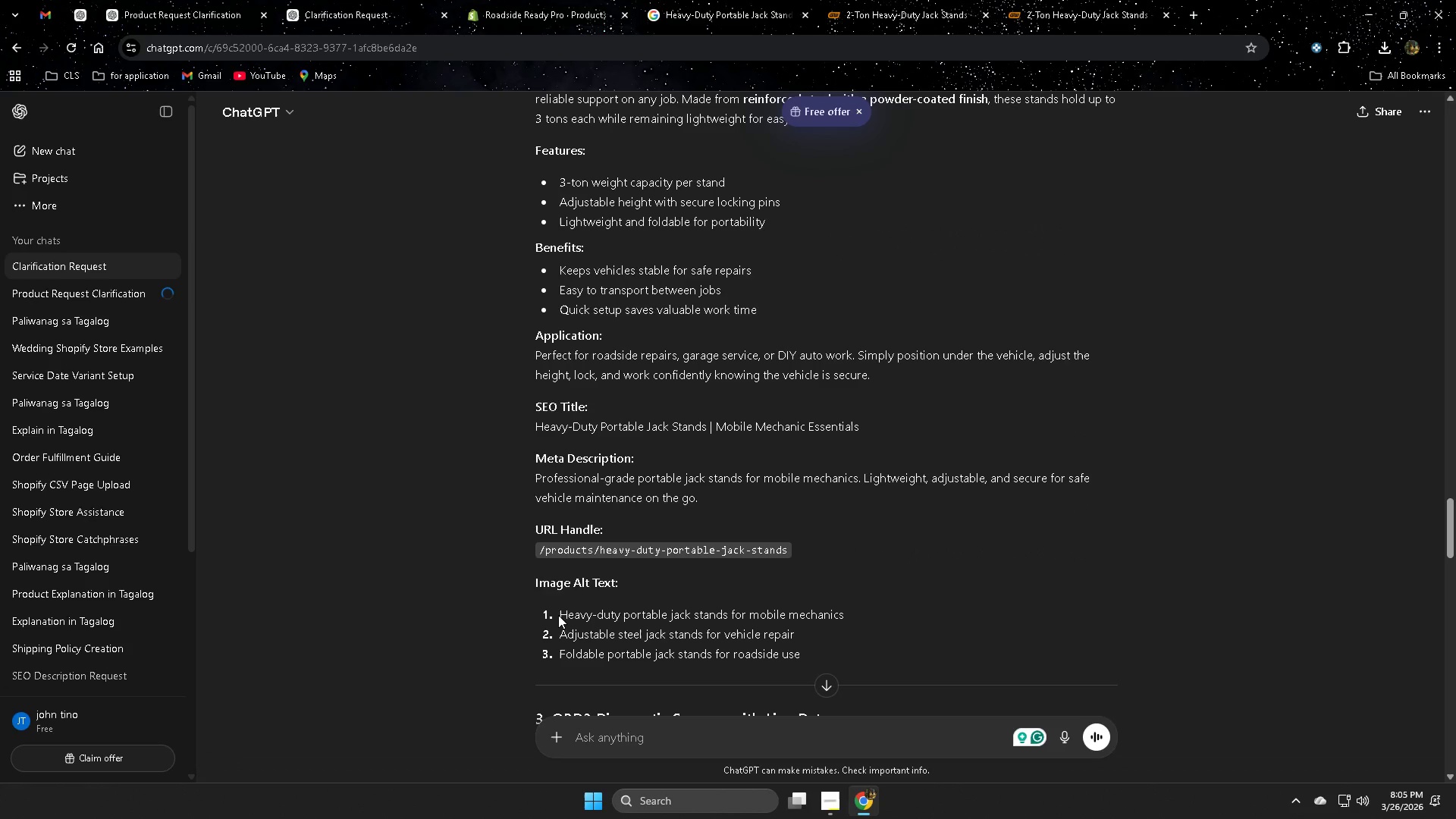 
left_click_drag(start_coordinate=[560, 613], to_coordinate=[845, 608])
 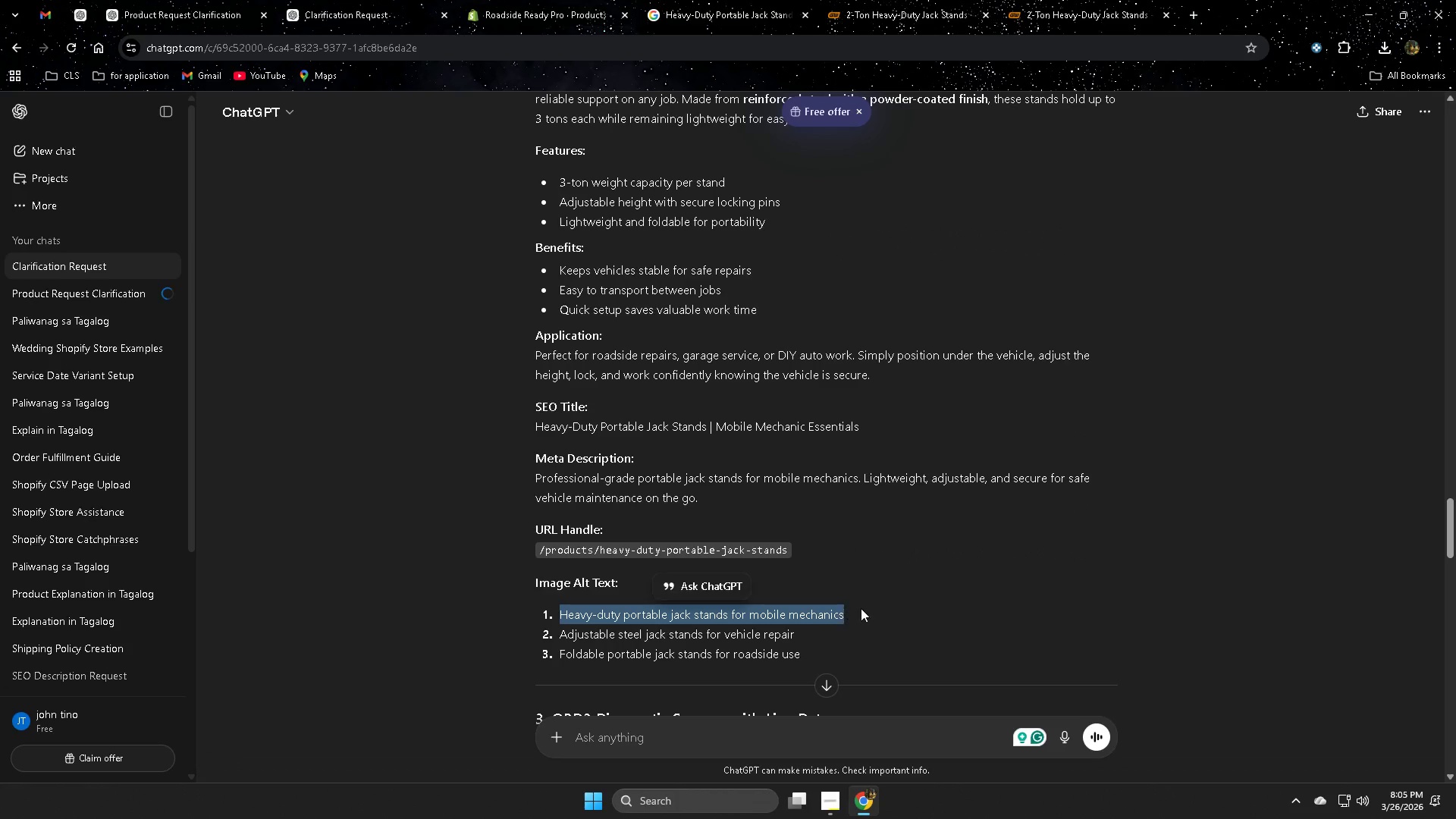 
key(Control+ControlLeft)
 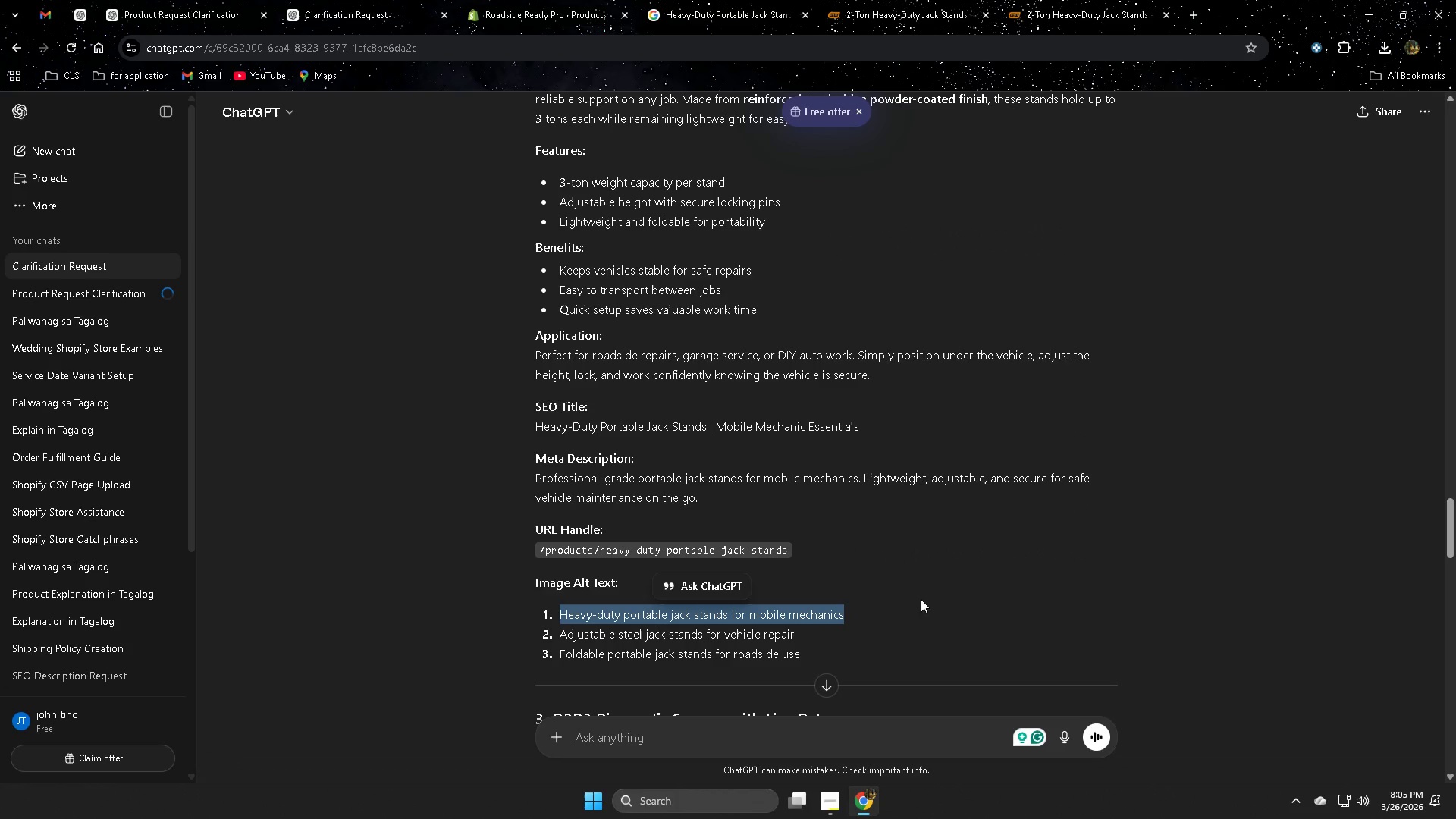 
key(Control+C)
 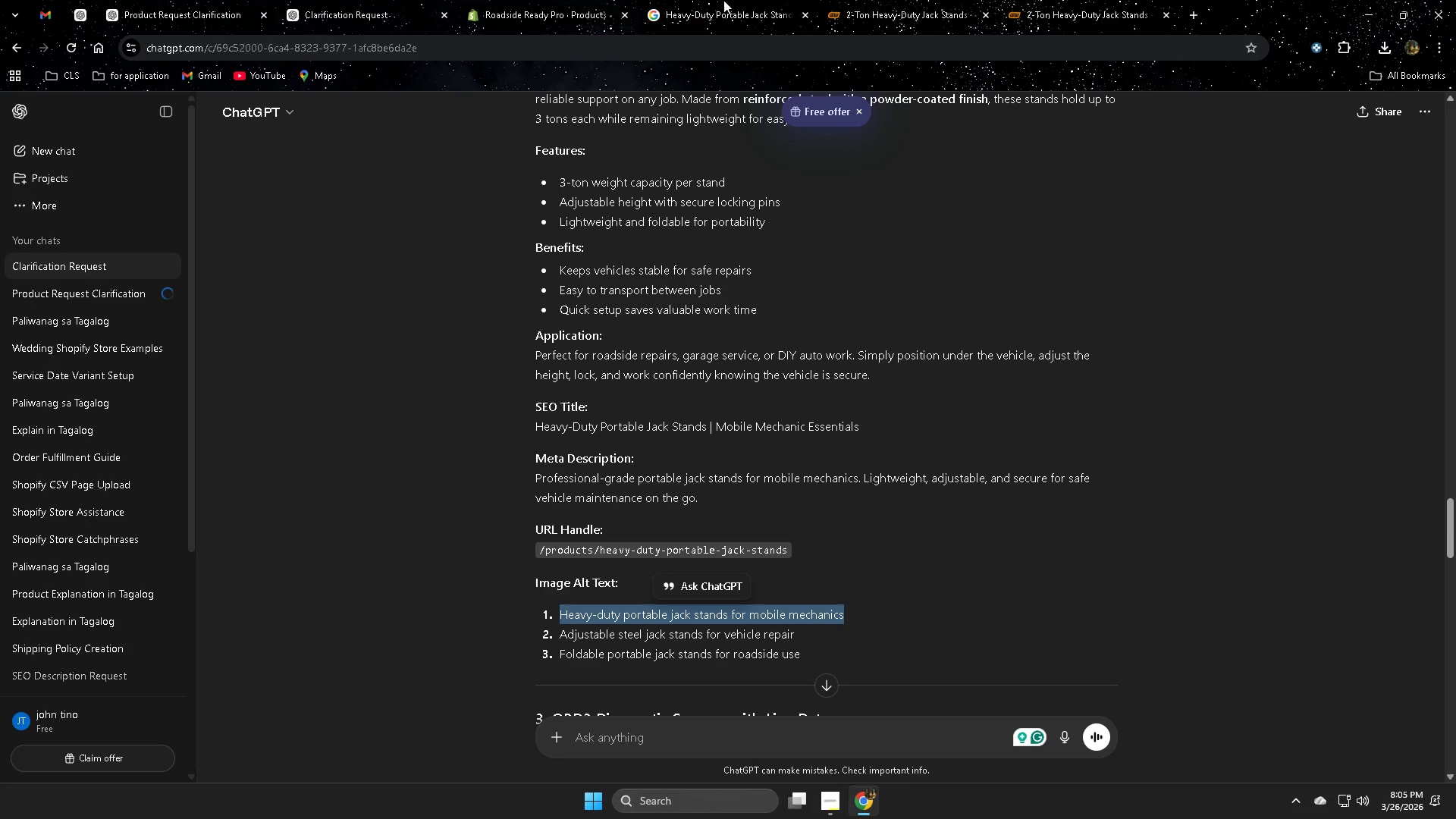 
left_click([723, 0])
 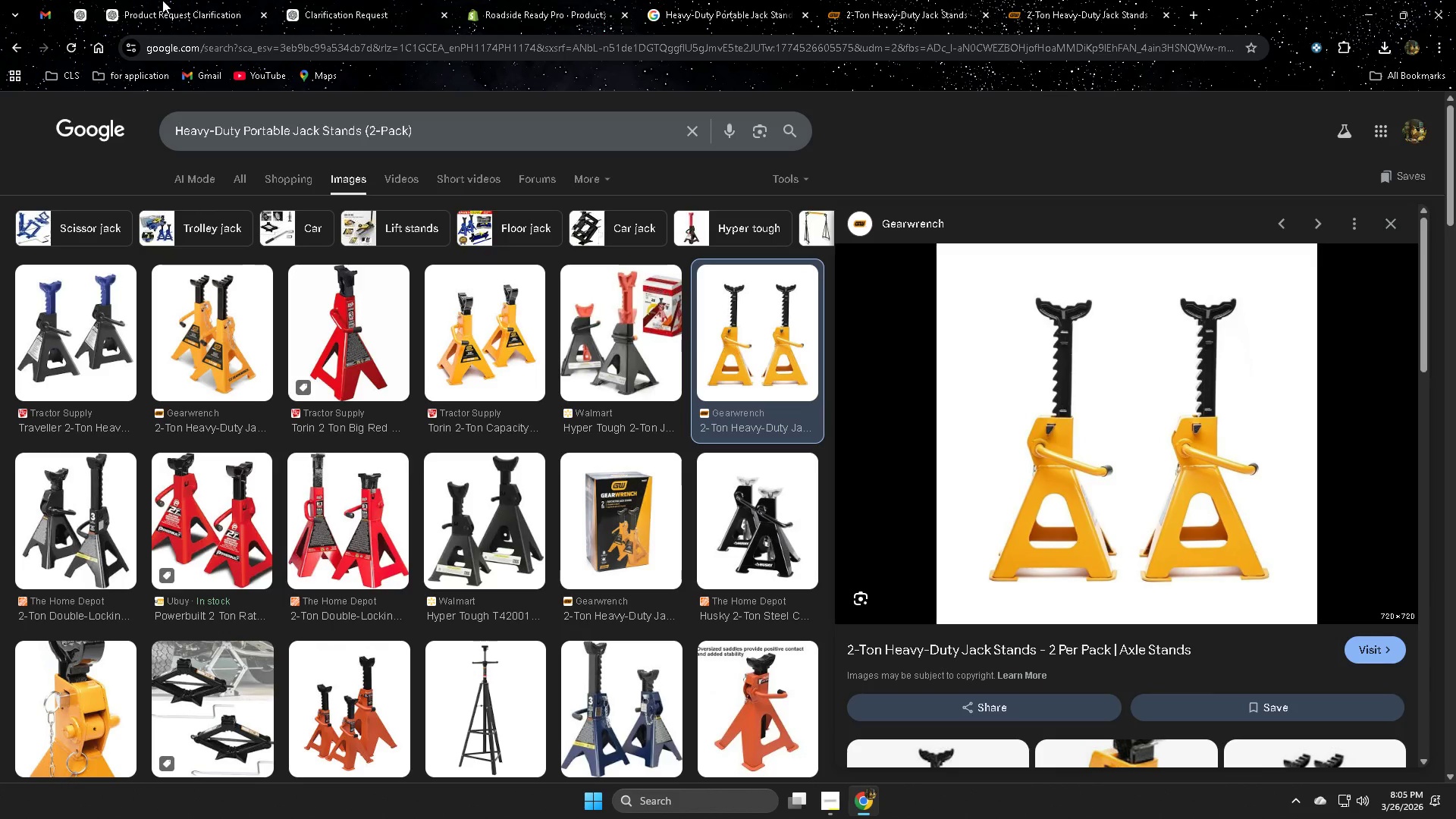 
double_click([389, 1])
 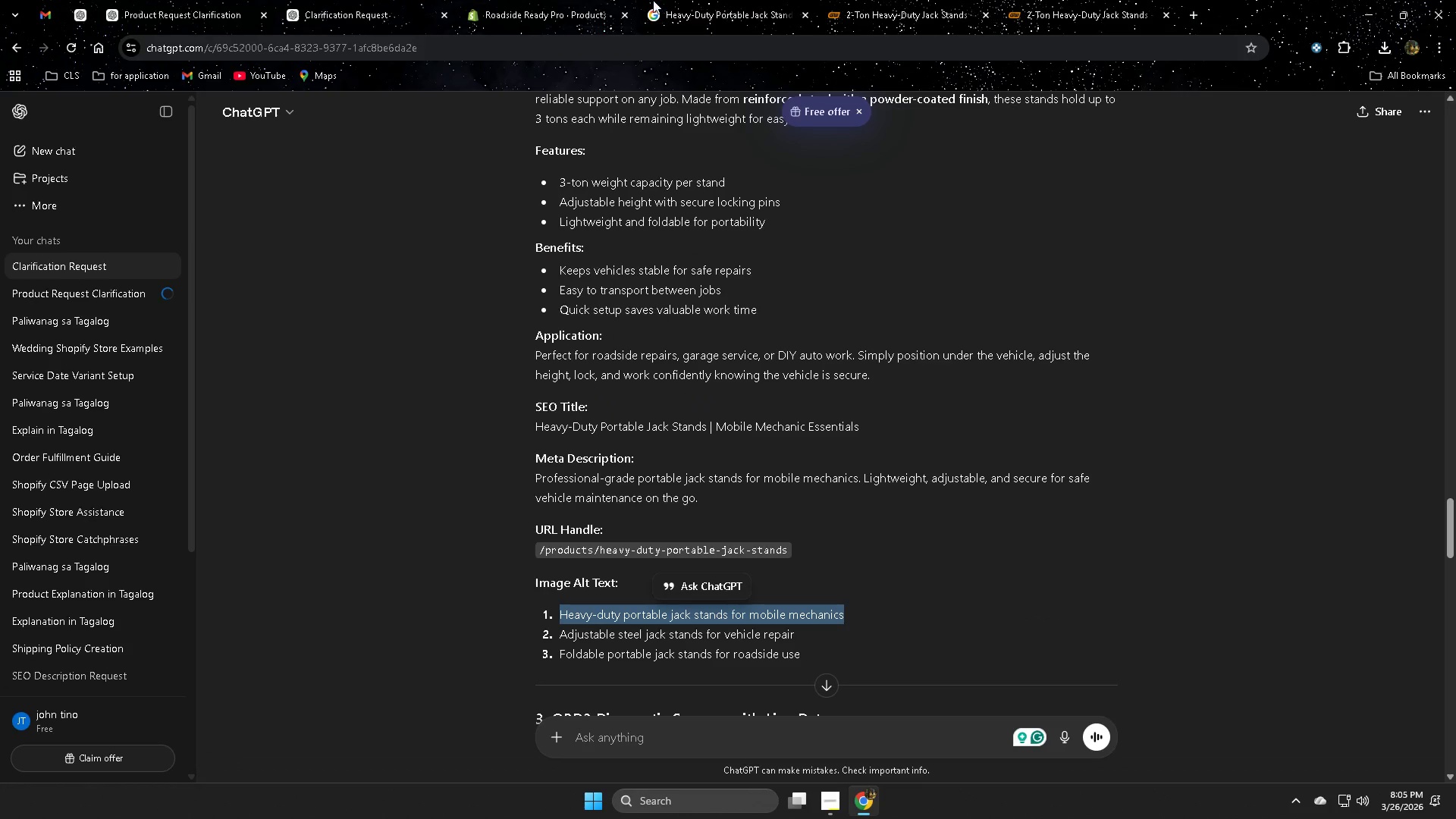 
left_click([559, 0])
 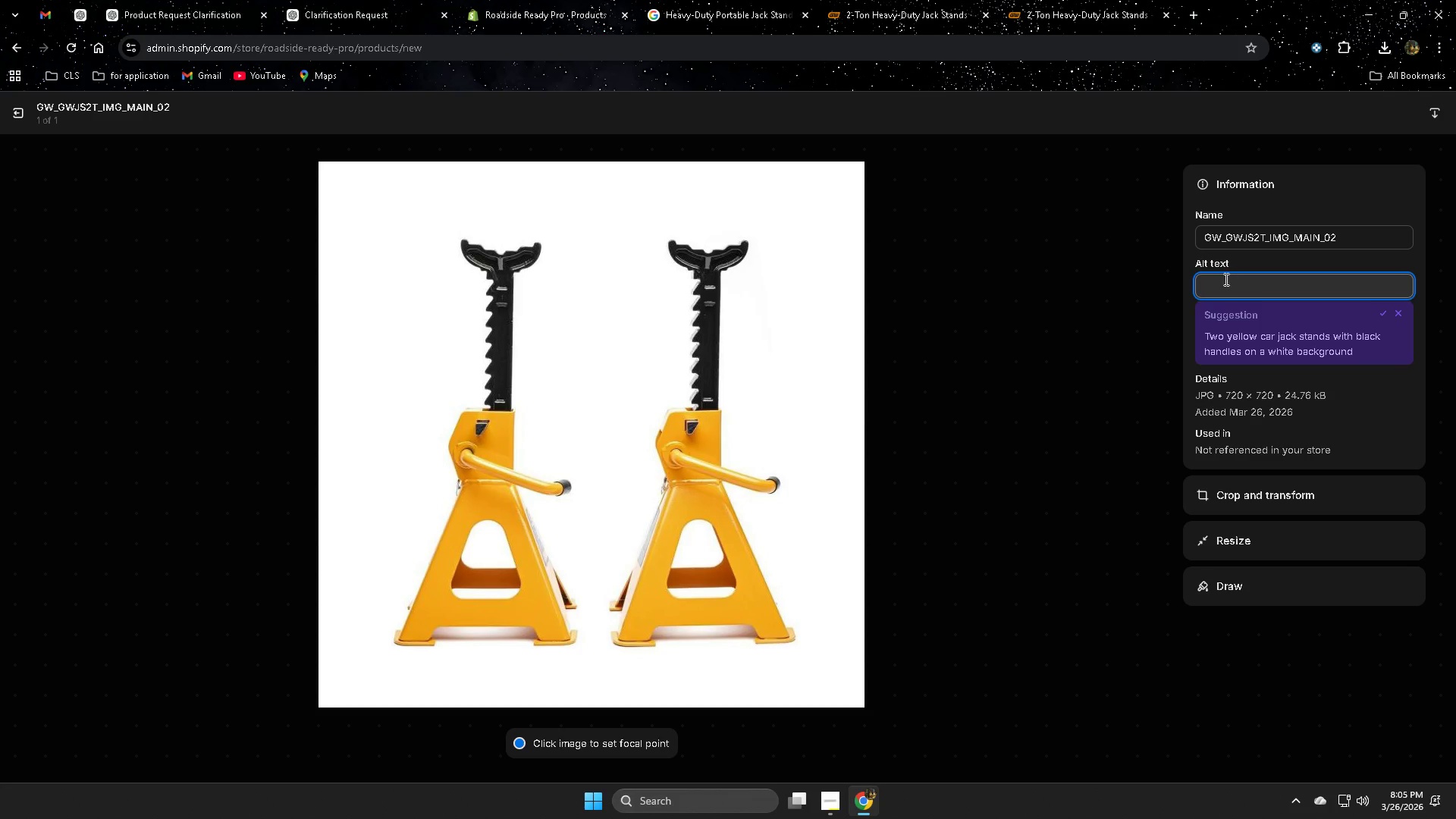 
left_click([1225, 285])
 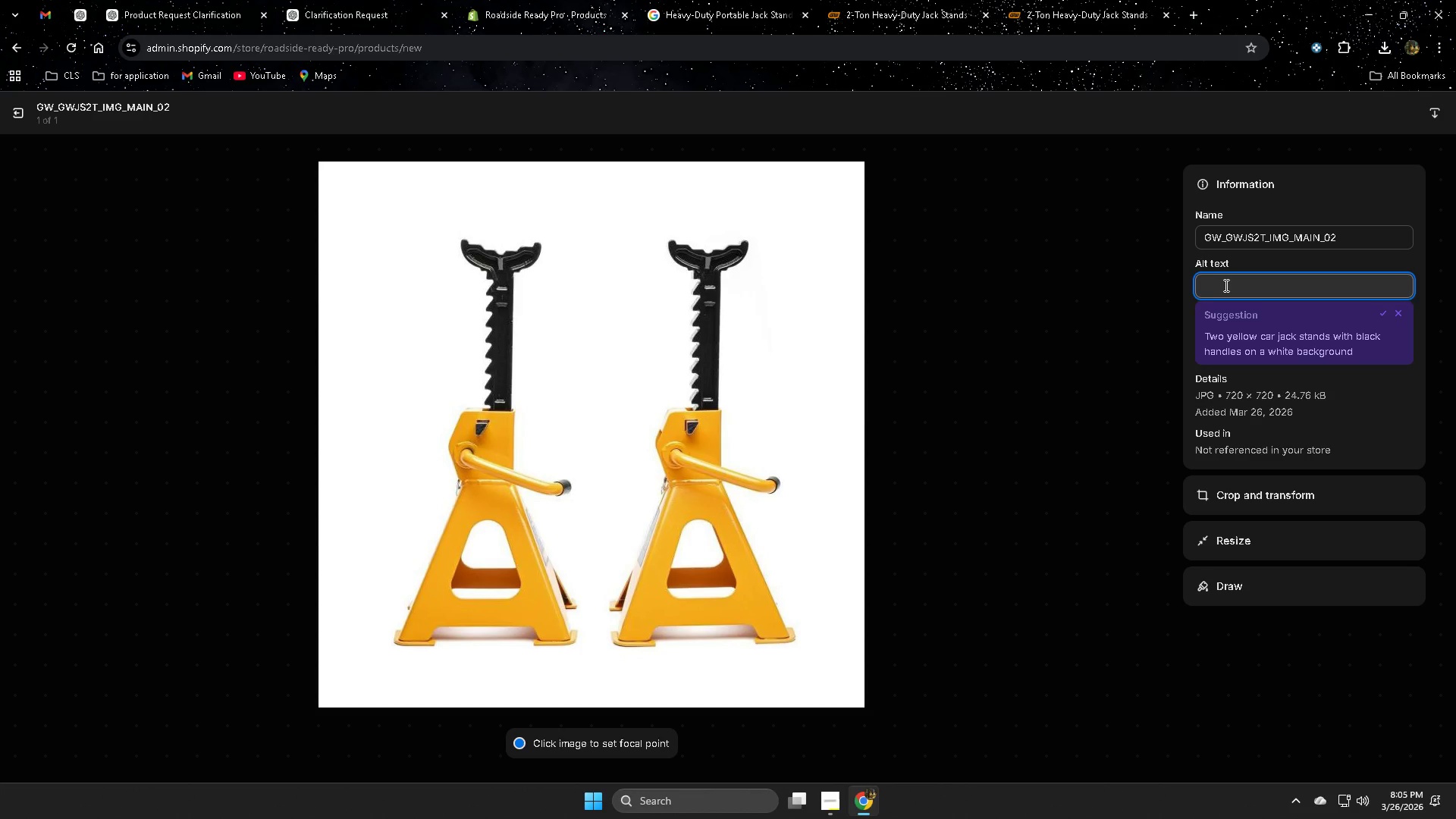 
key(Control+V)
 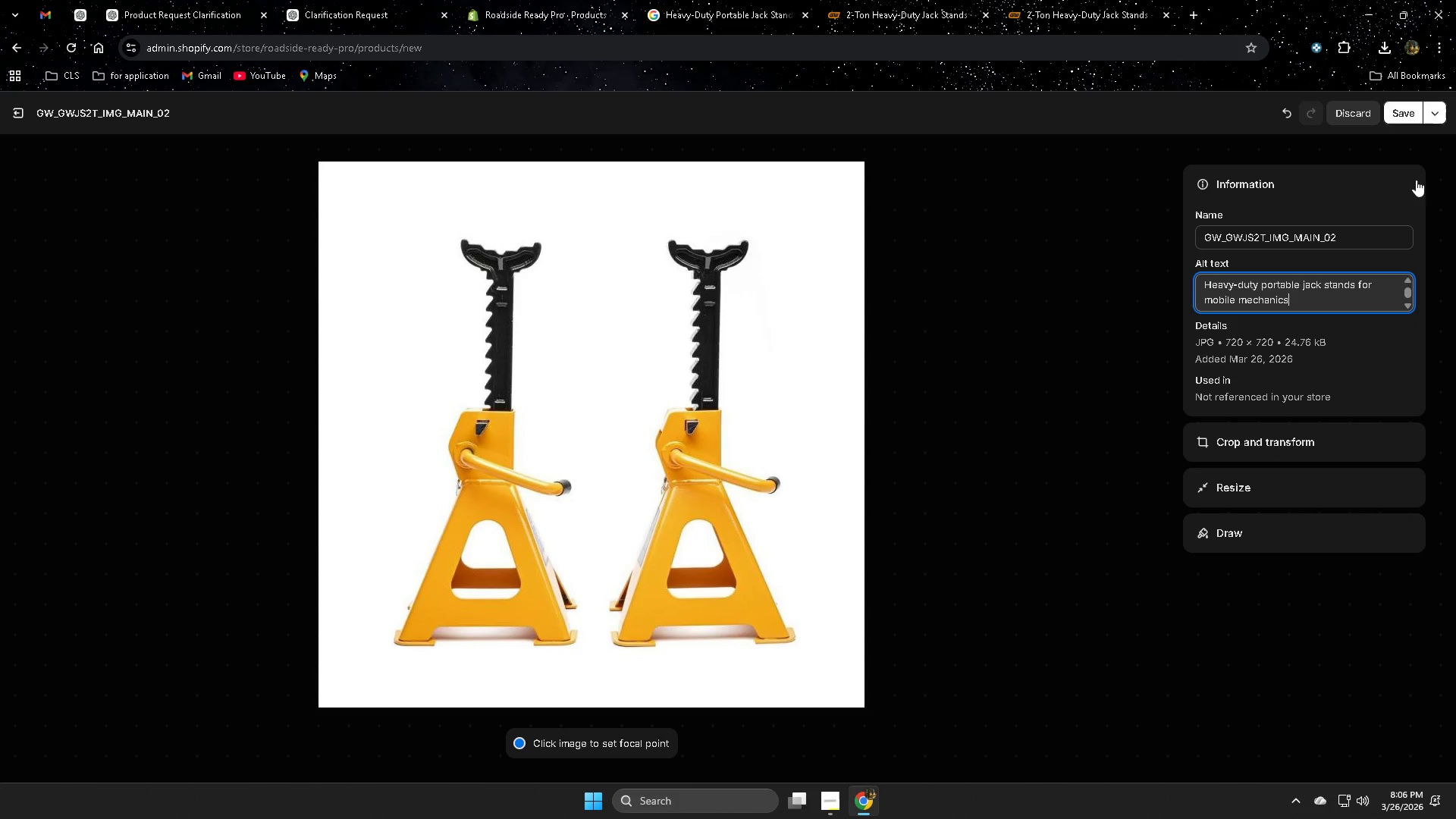 
left_click([1402, 120])
 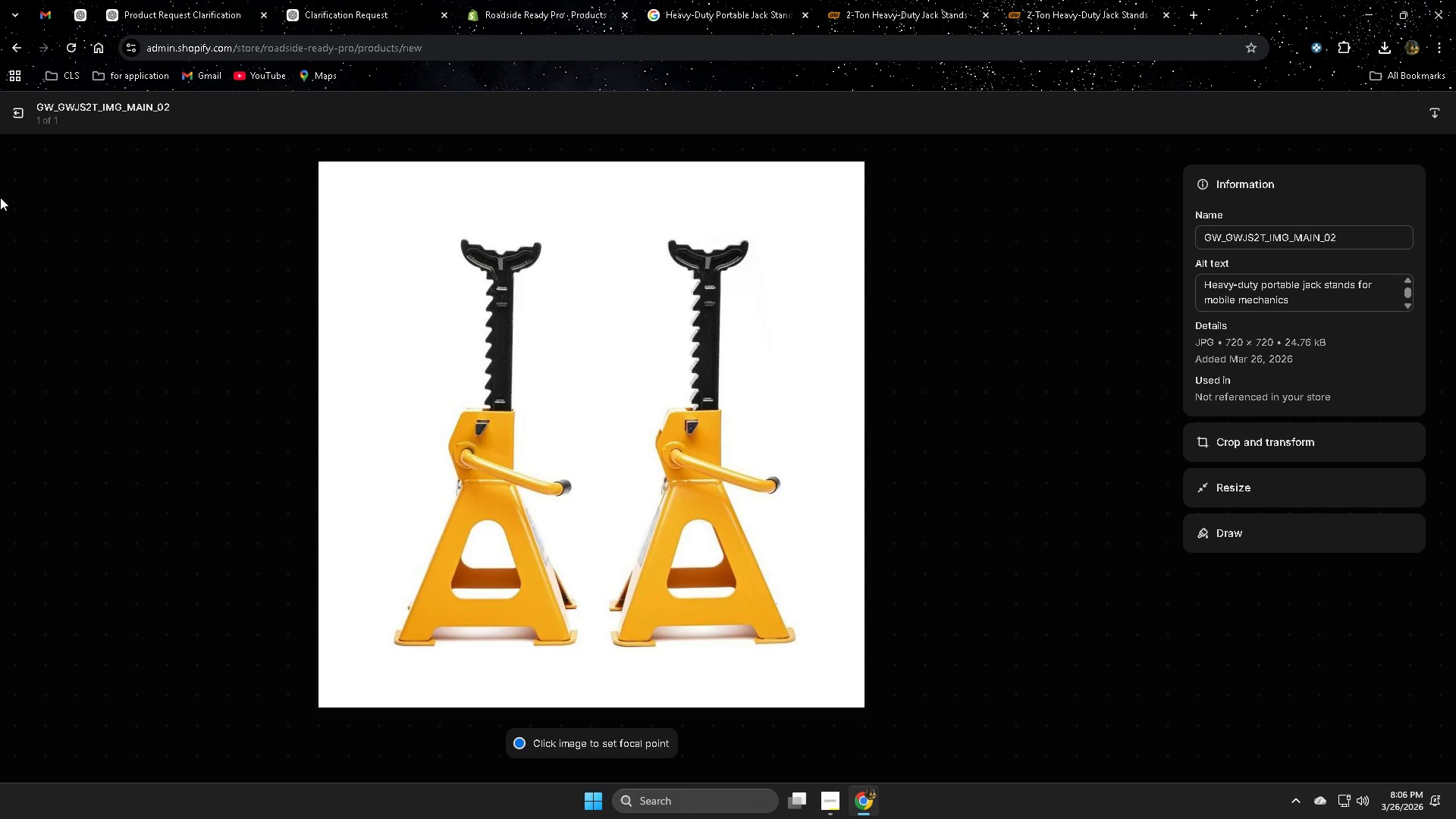 
left_click([14, 111])
 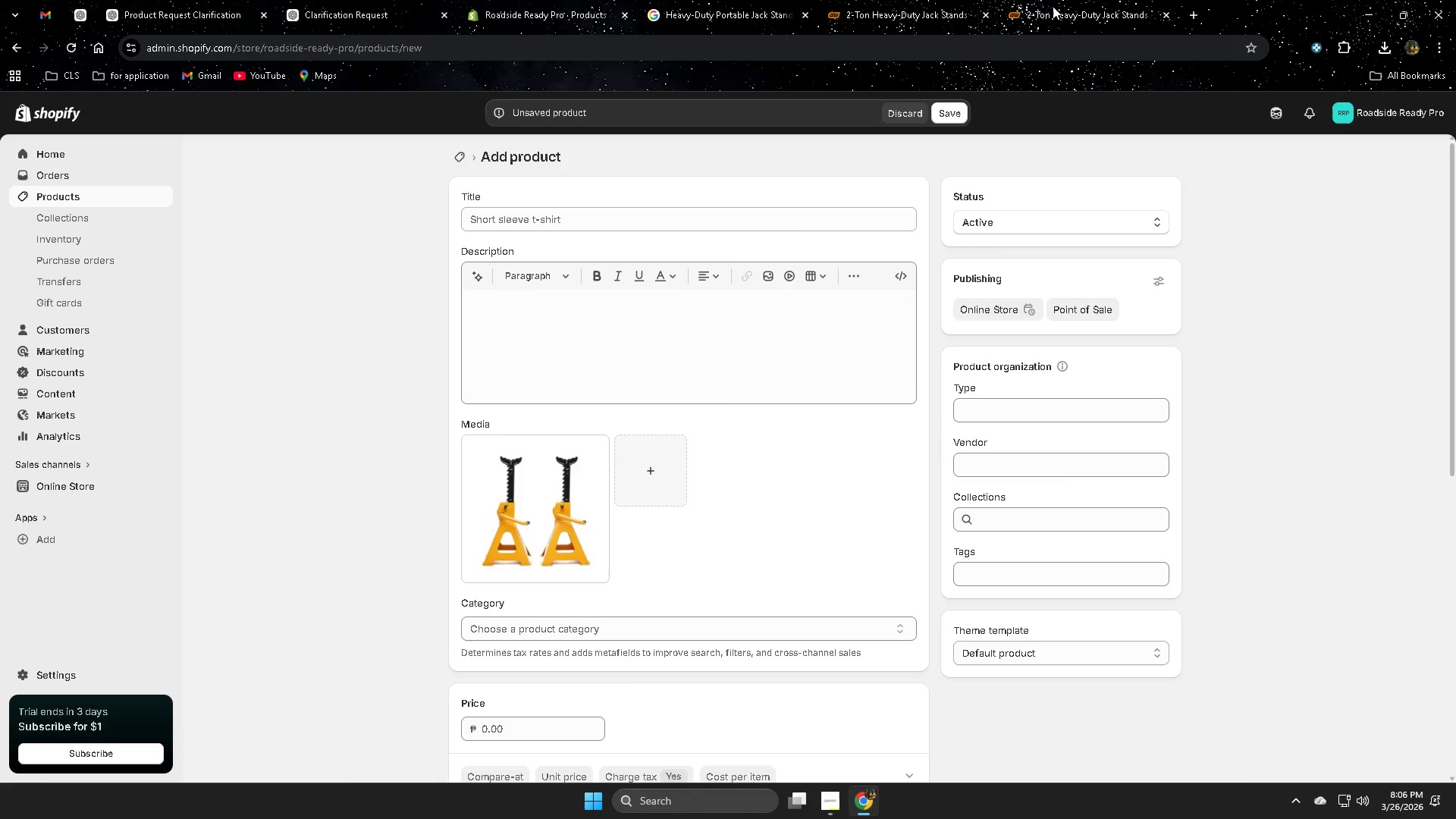 
wait(5.14)
 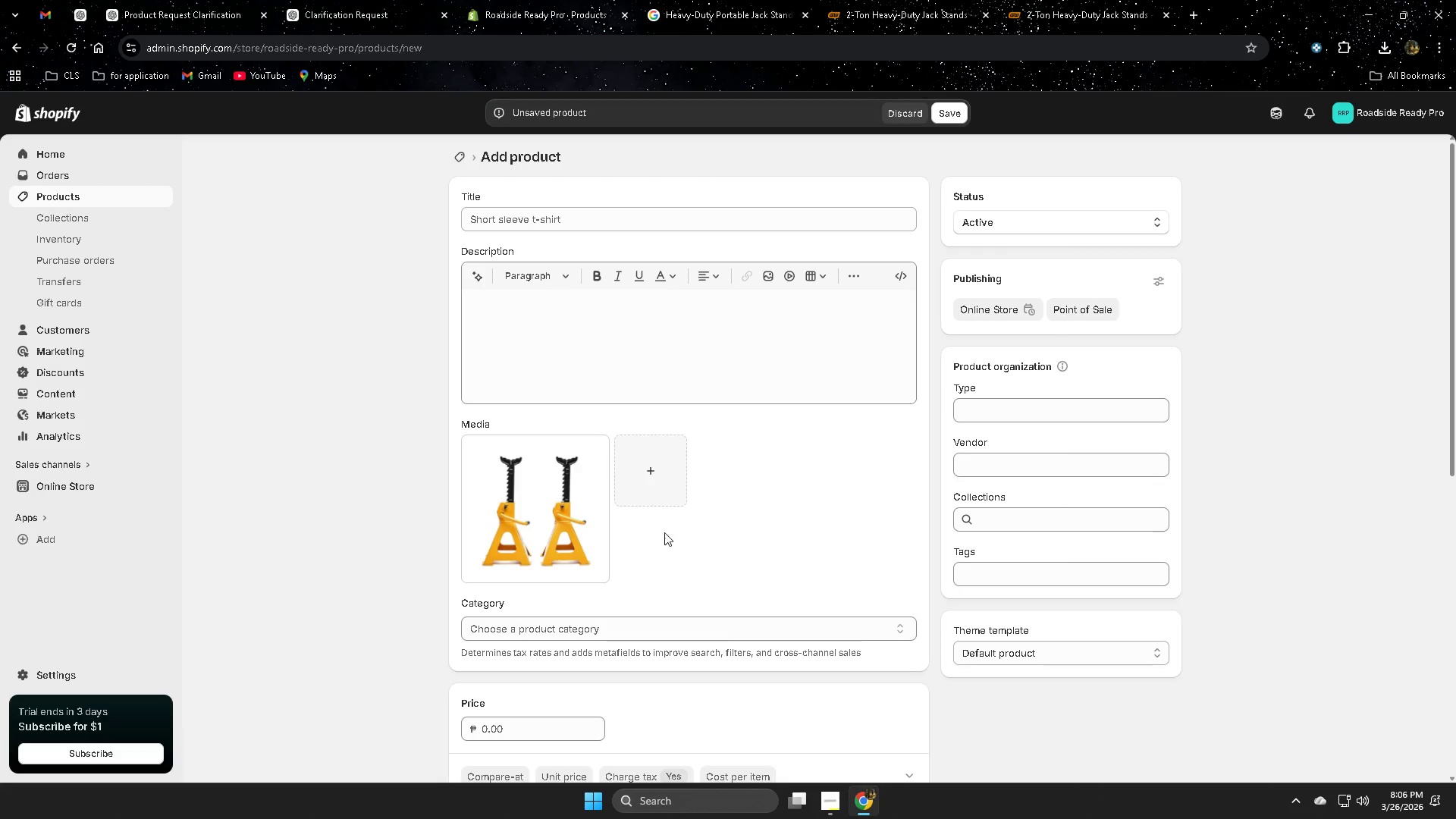 
left_click([375, 0])
 